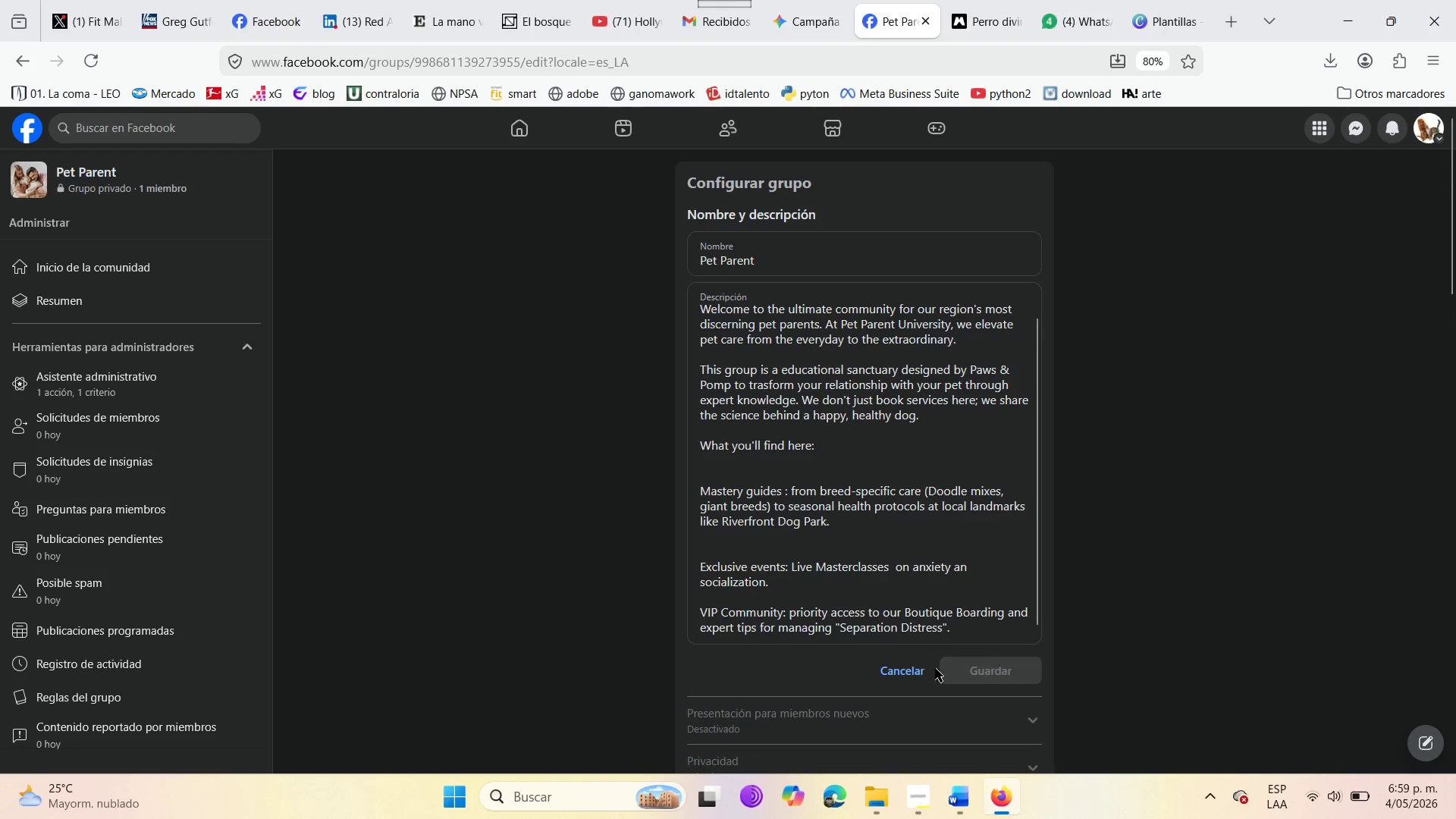 
left_click([916, 668])
 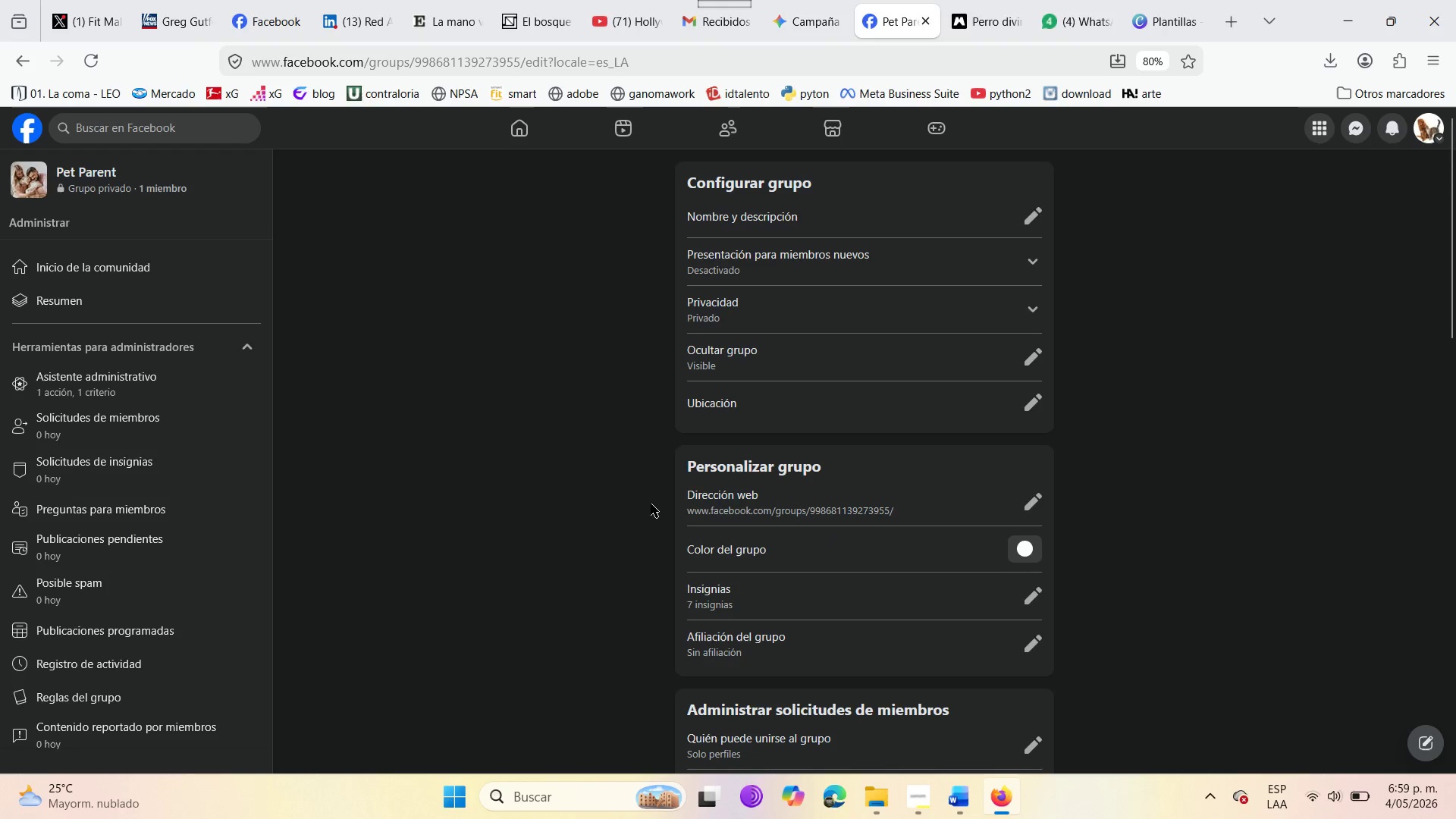 
scroll: coordinate [82, 680], scroll_direction: down, amount: 11.0
 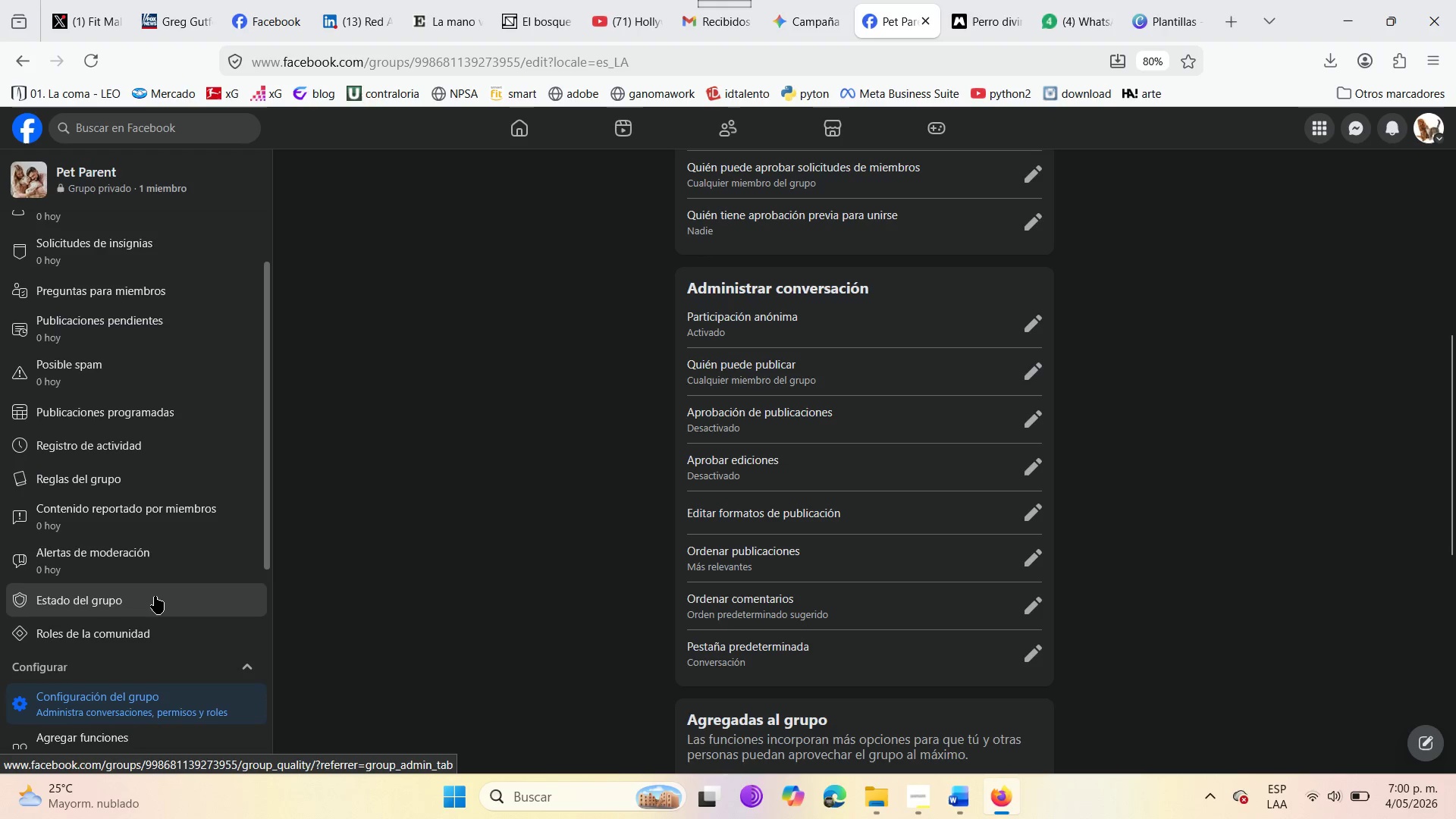 
scroll: coordinate [155, 596], scroll_direction: up, amount: 2.0
 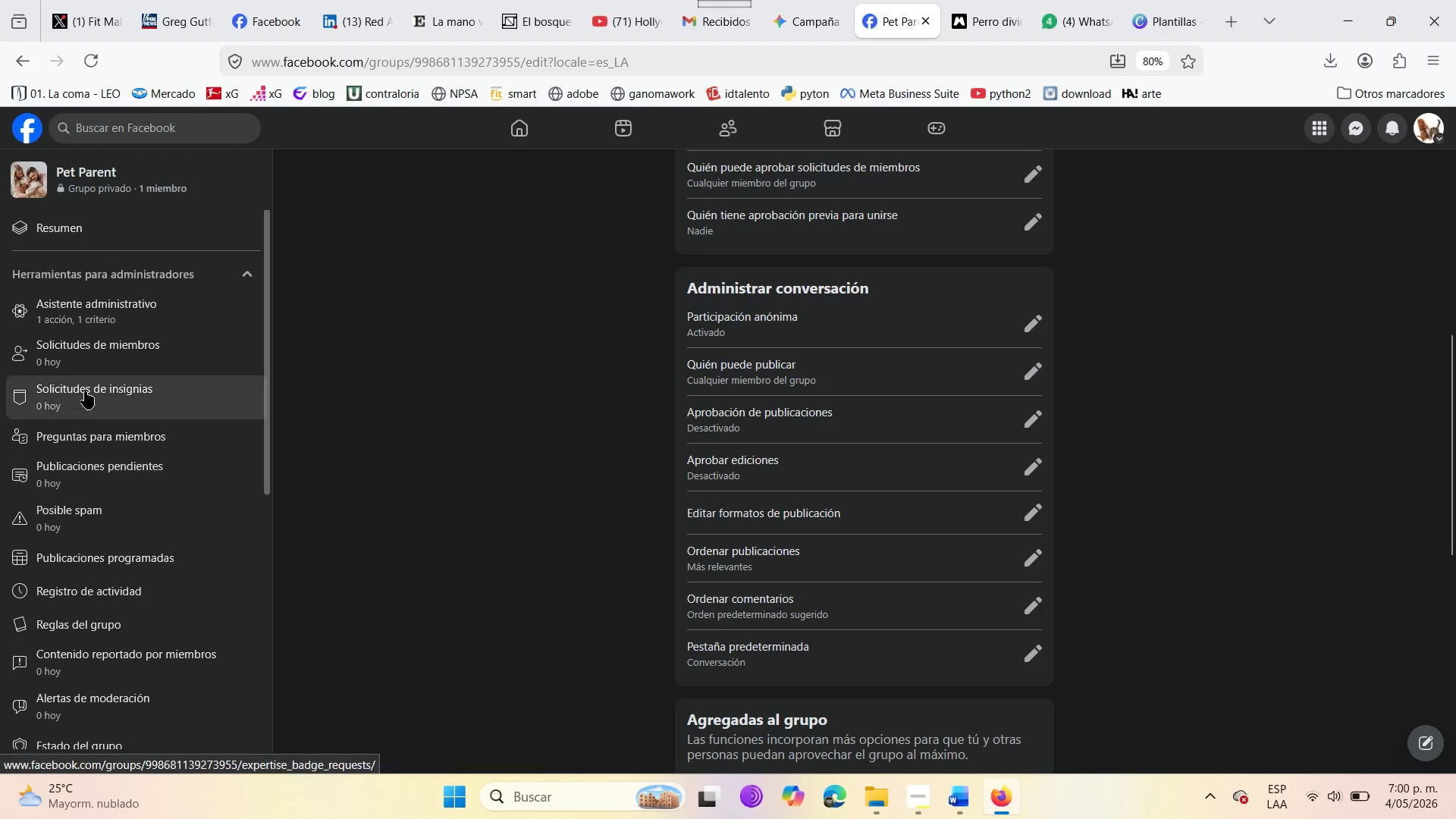 
left_click([149, 177])
 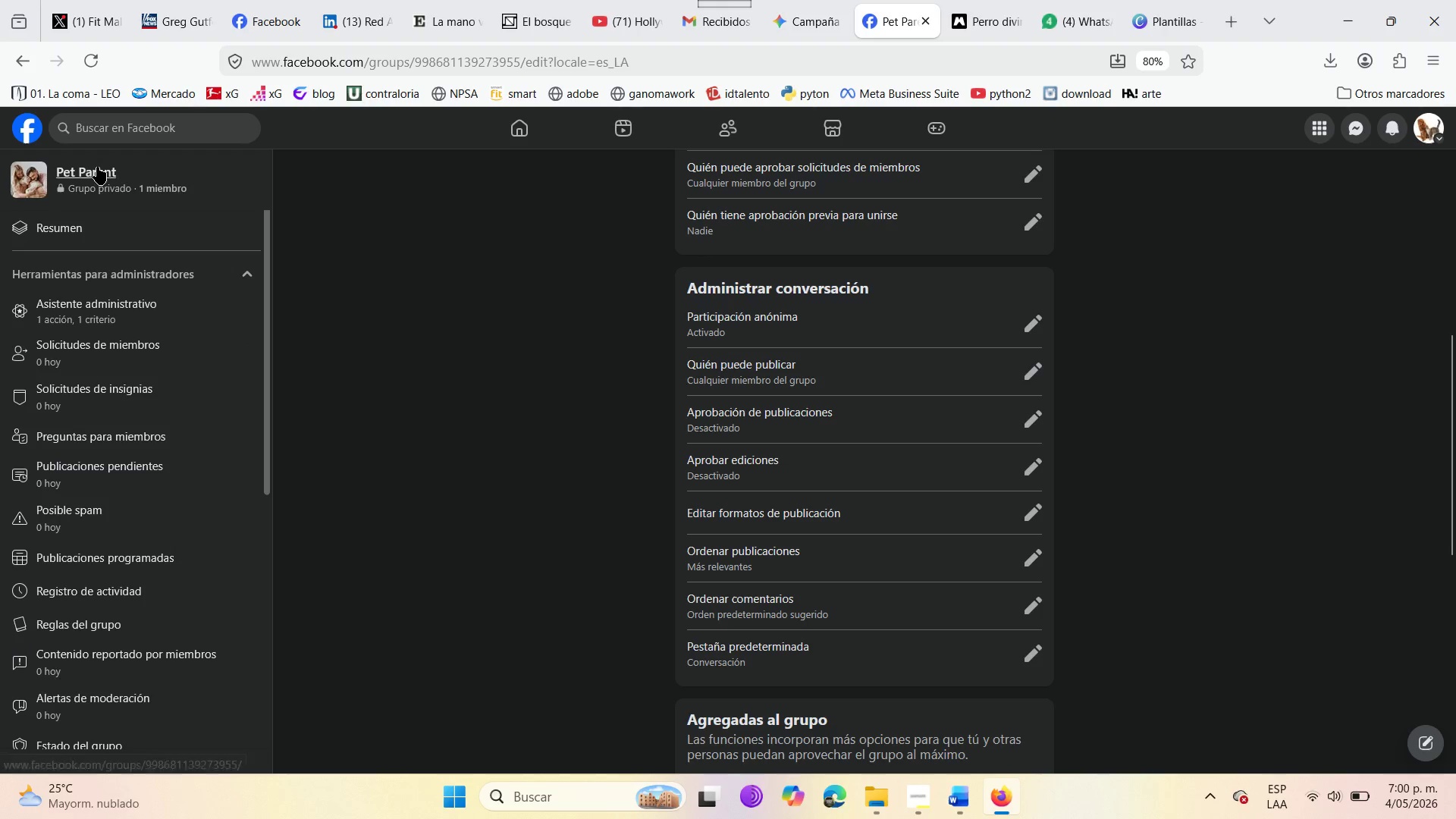 
left_click([97, 167])
 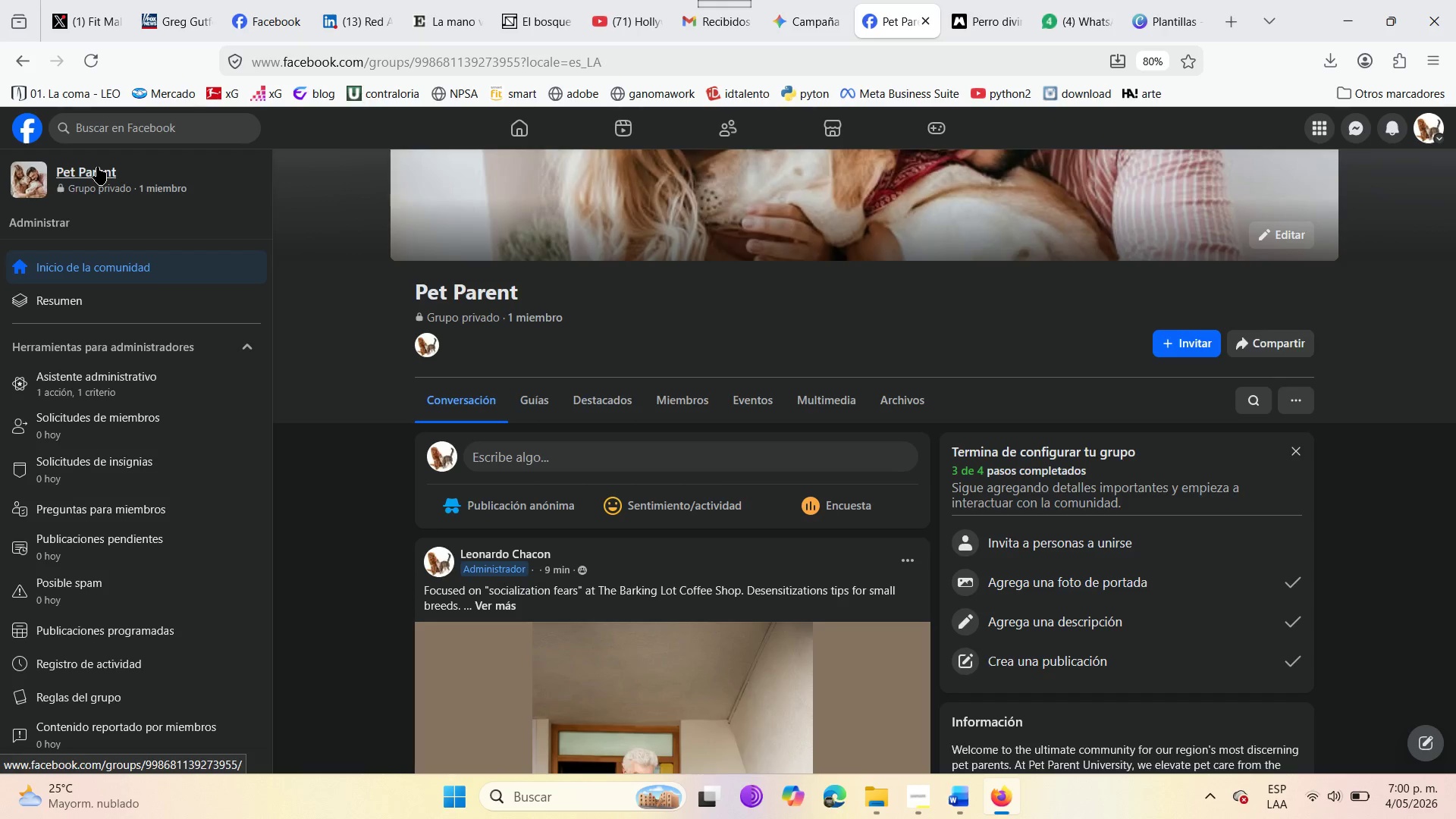 
wait(7.25)
 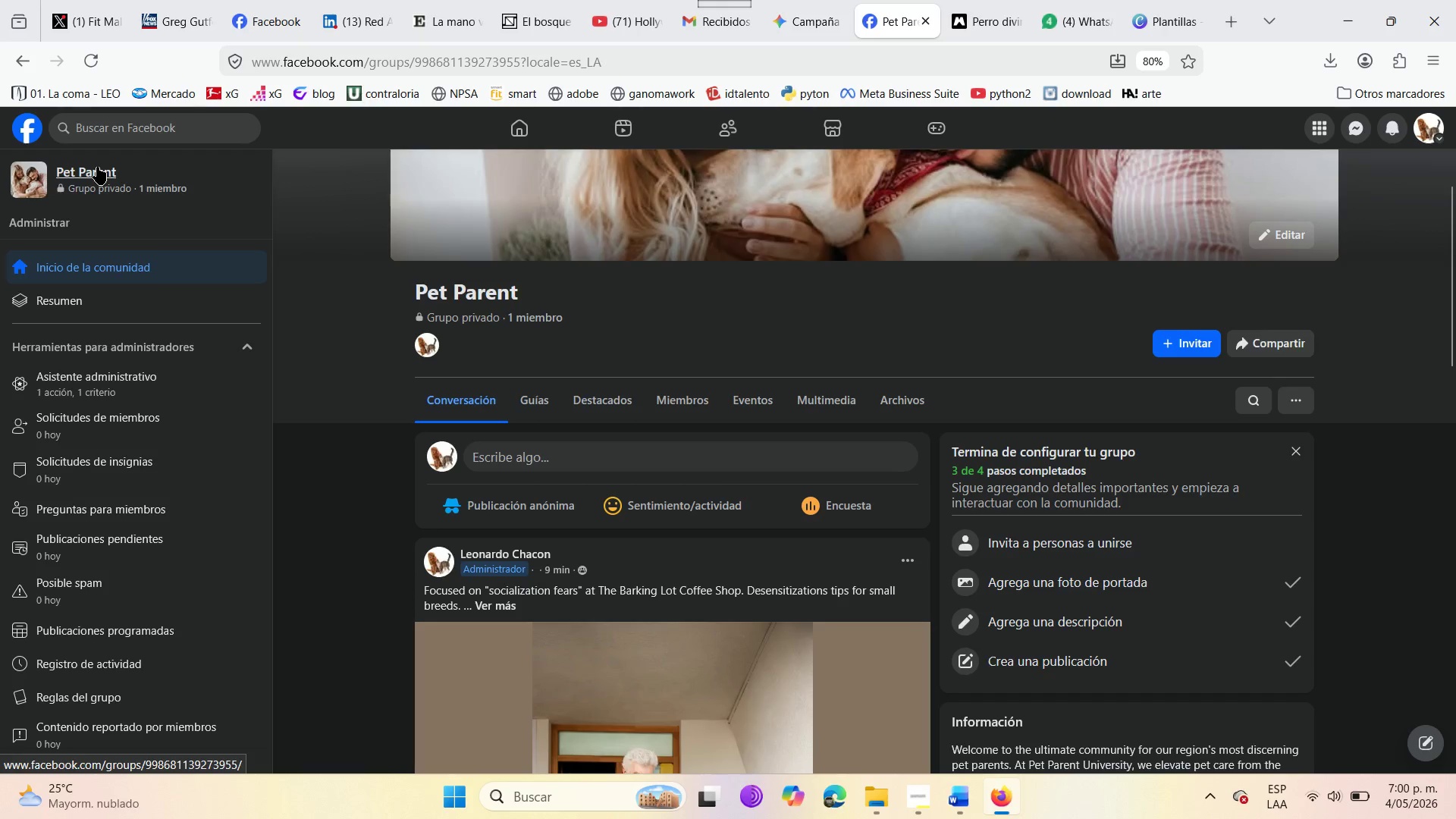 
scroll: coordinate [1094, 605], scroll_direction: down, amount: 7.0
 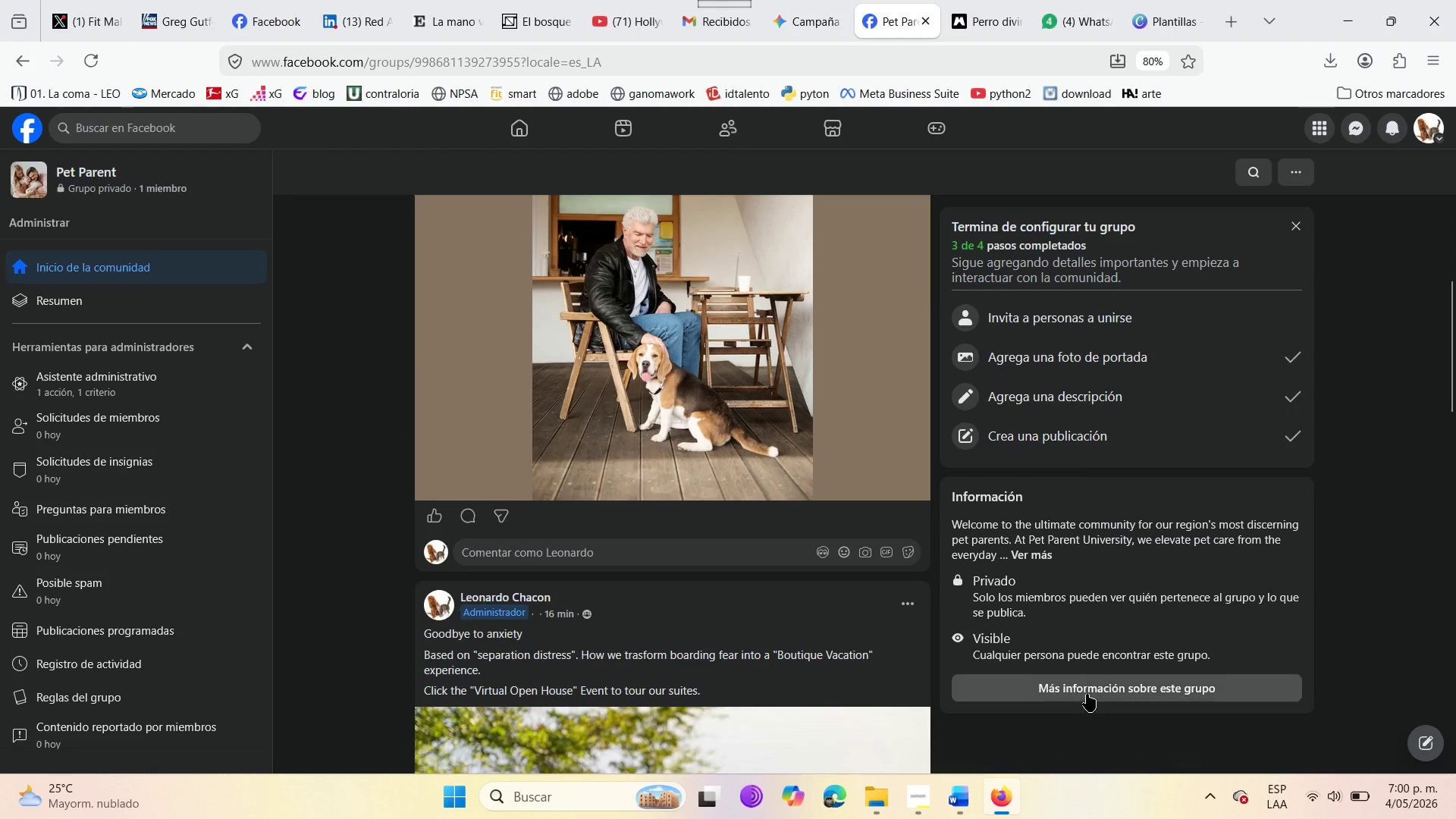 
left_click([1085, 689])
 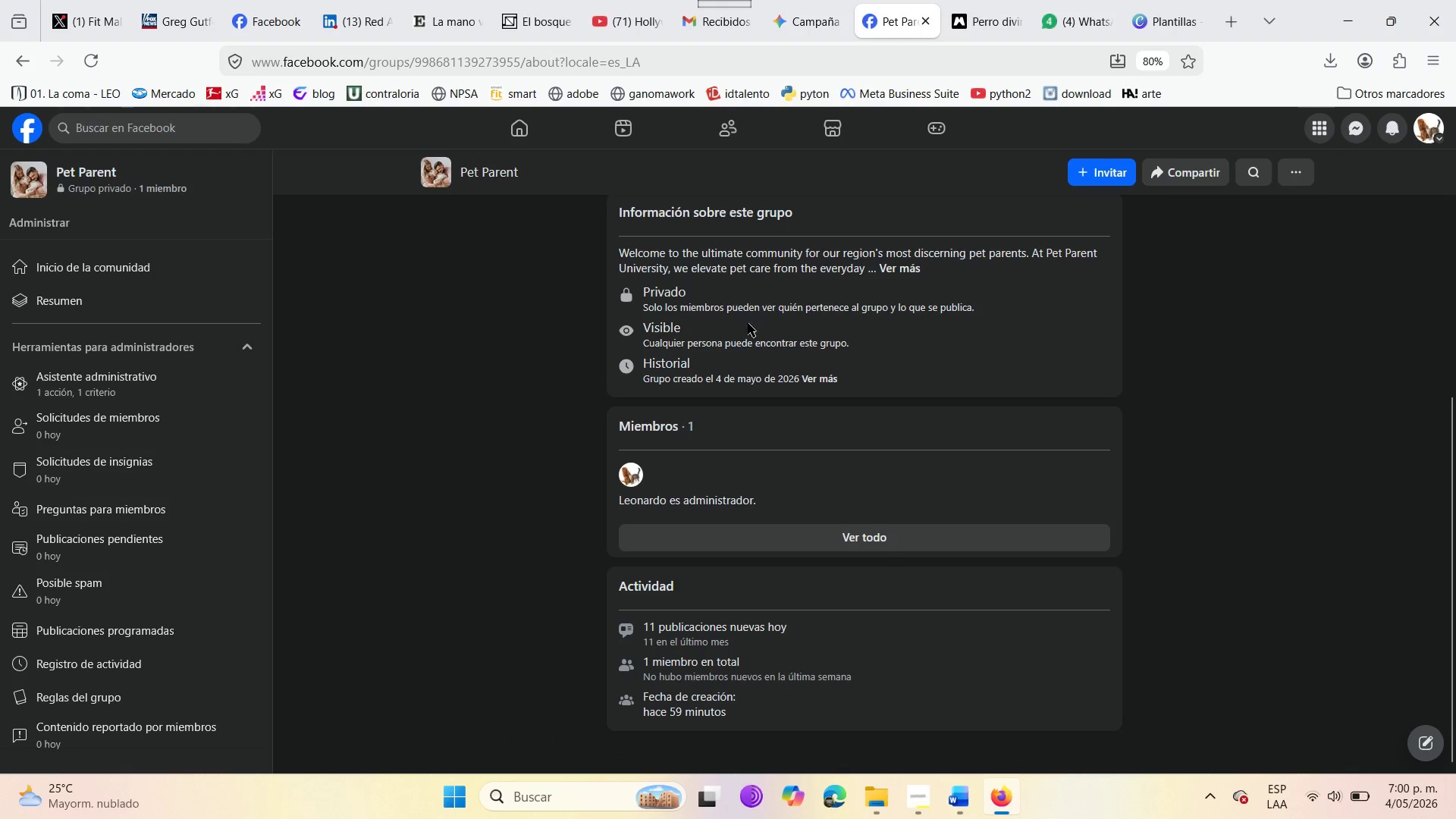 
left_click([890, 270])
 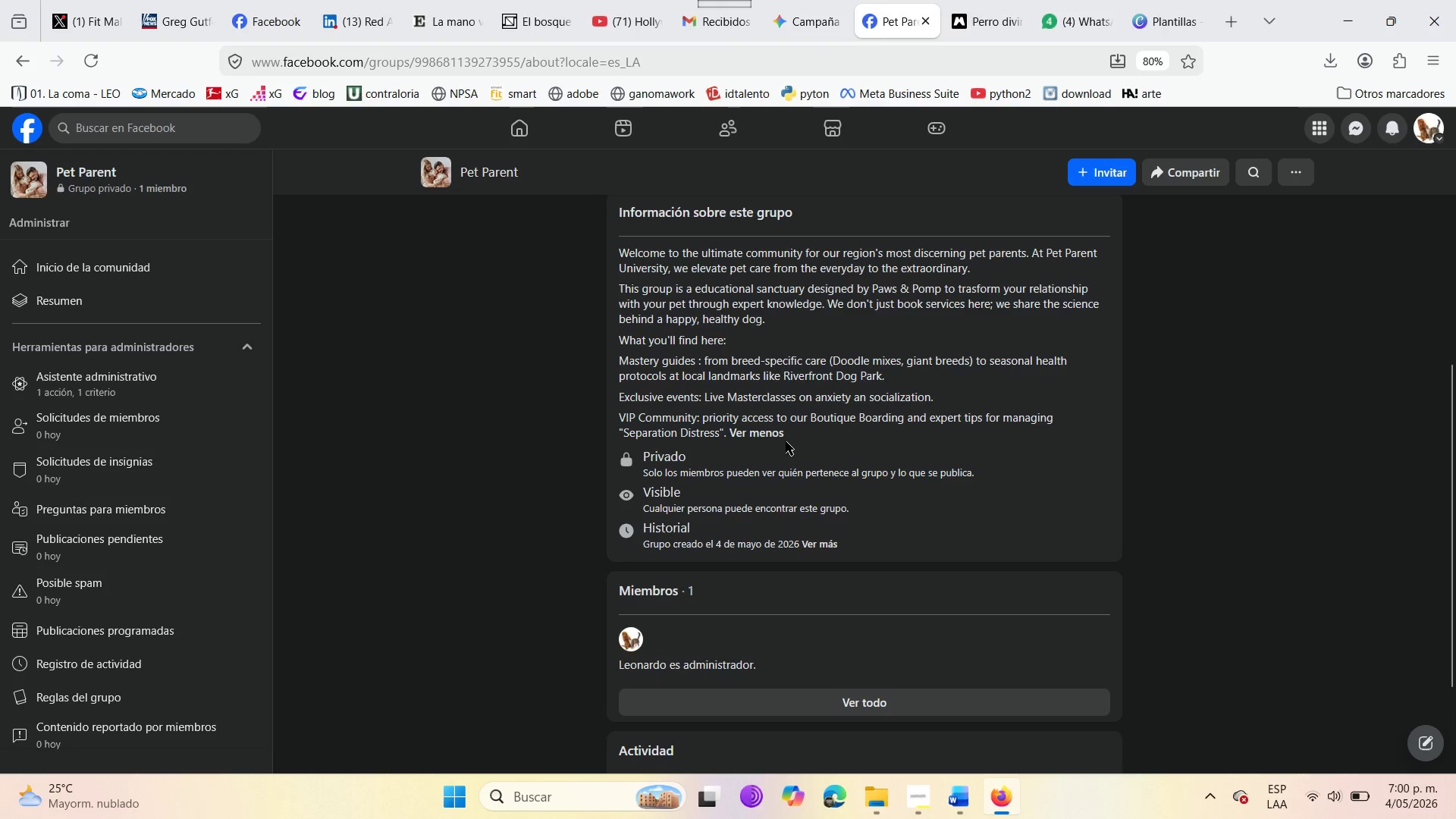 
scroll: coordinate [781, 464], scroll_direction: down, amount: 6.0
 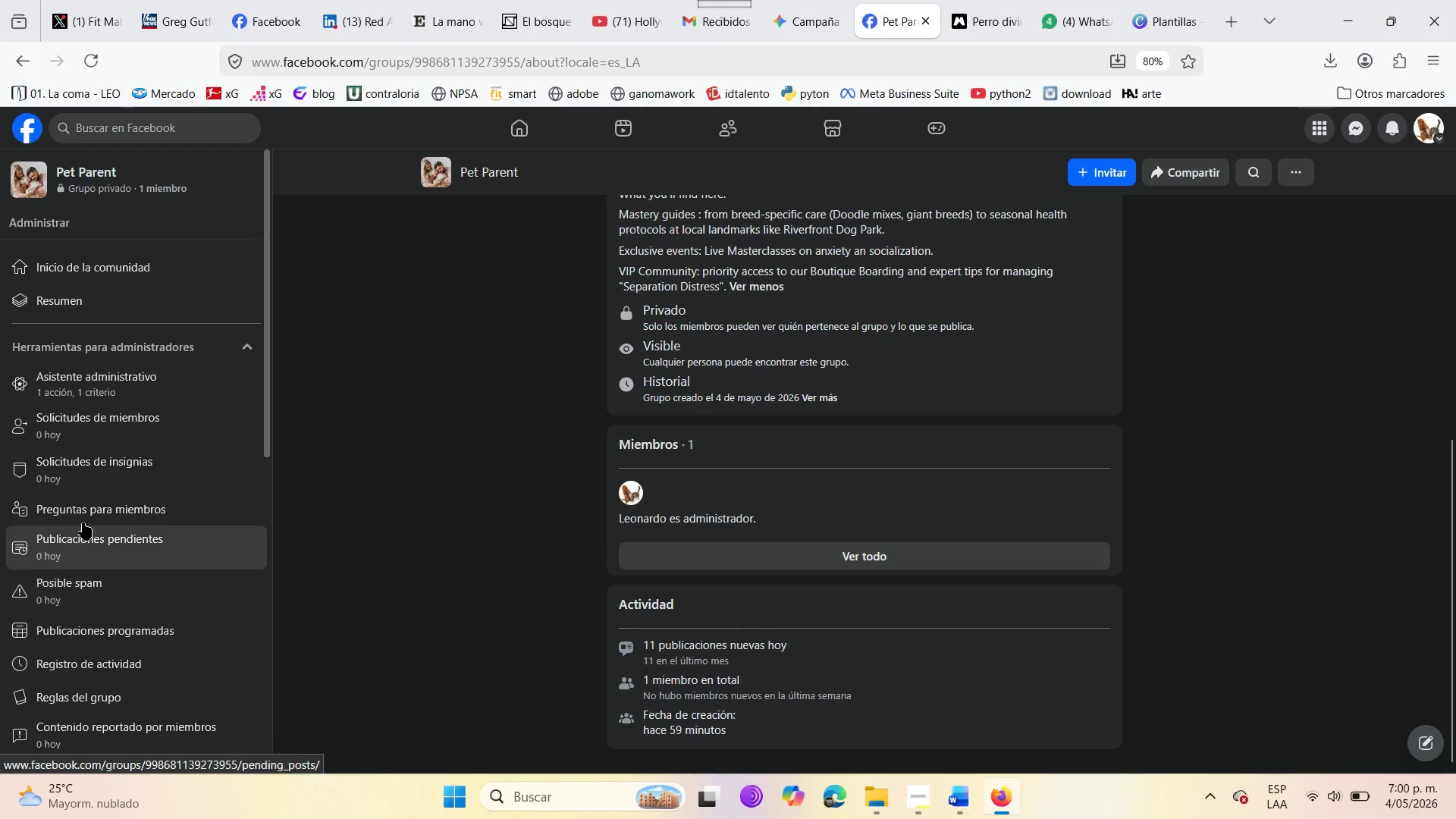 
left_click([80, 167])
 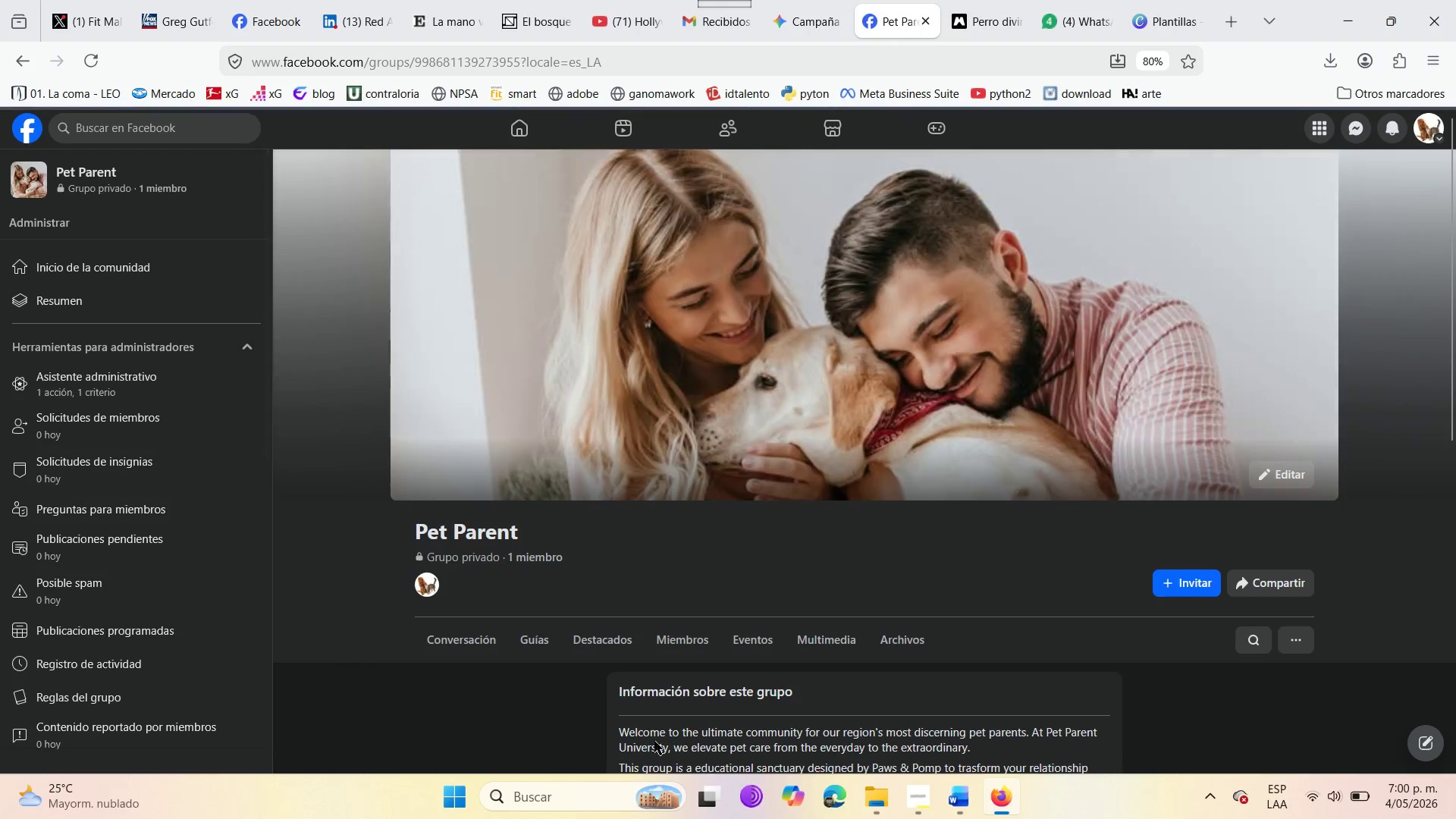 
scroll: coordinate [764, 561], scroll_direction: down, amount: 8.0
 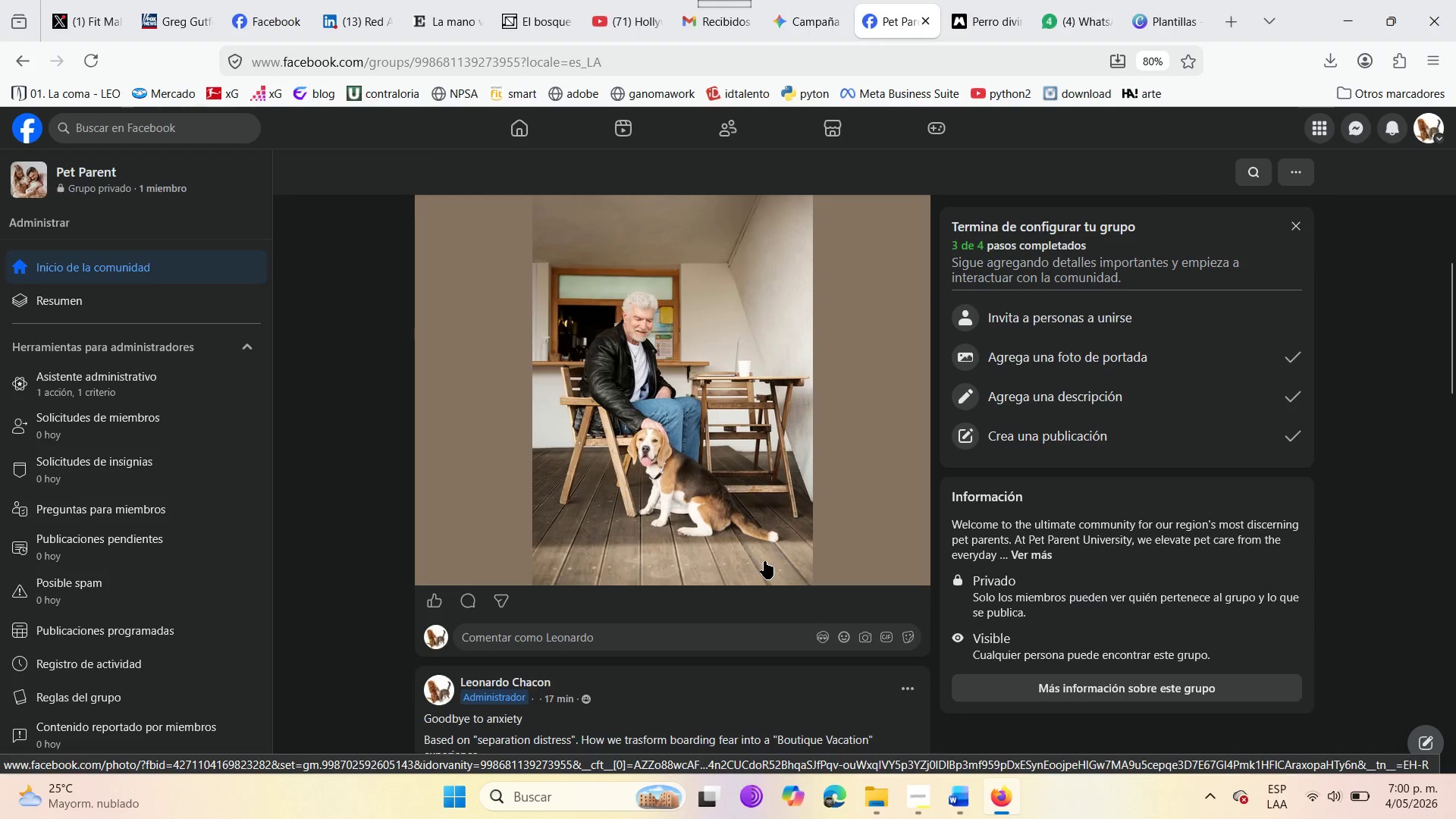 
scroll: coordinate [764, 561], scroll_direction: up, amount: 6.0
 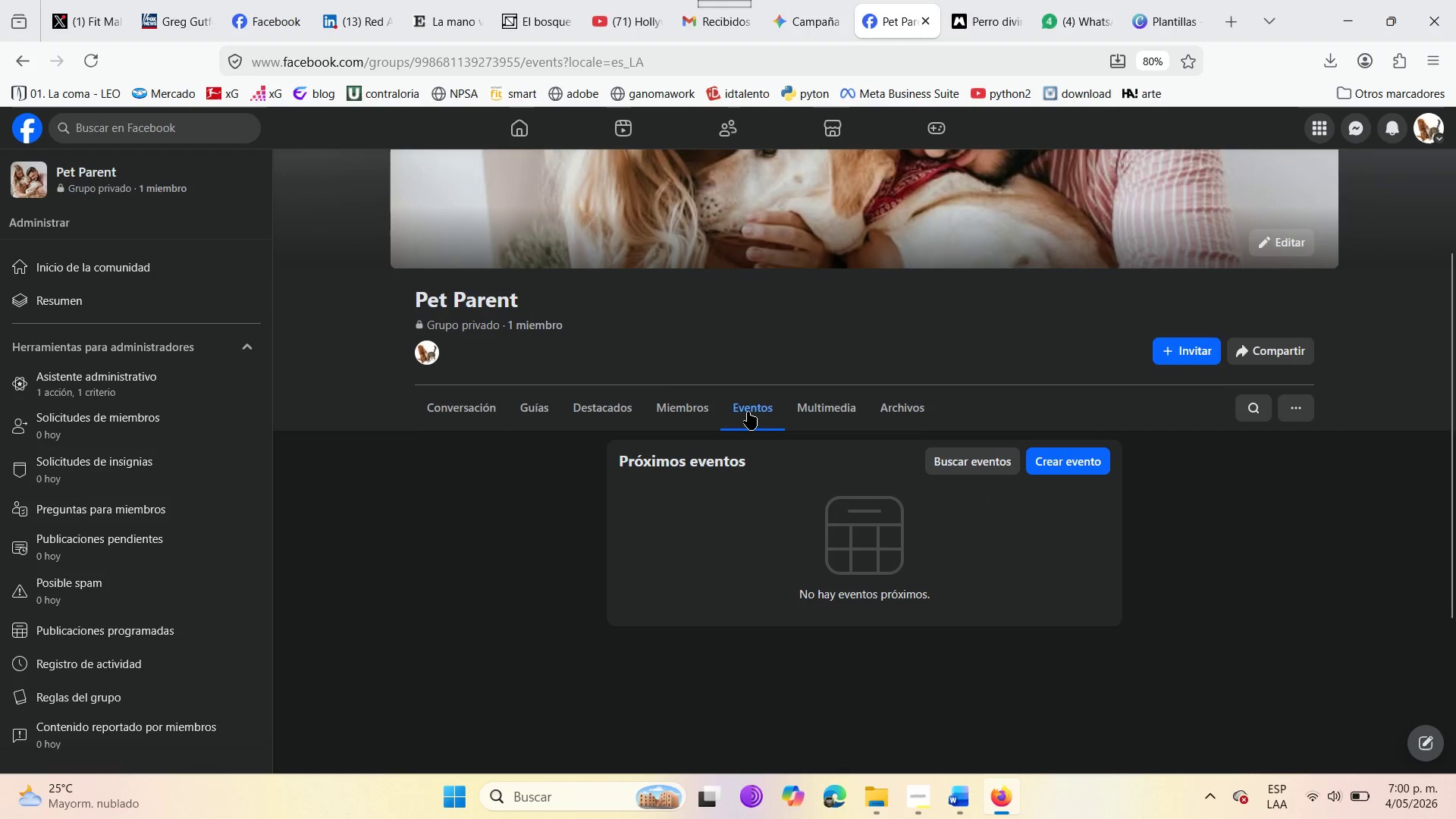 
left_click([1099, 472])
 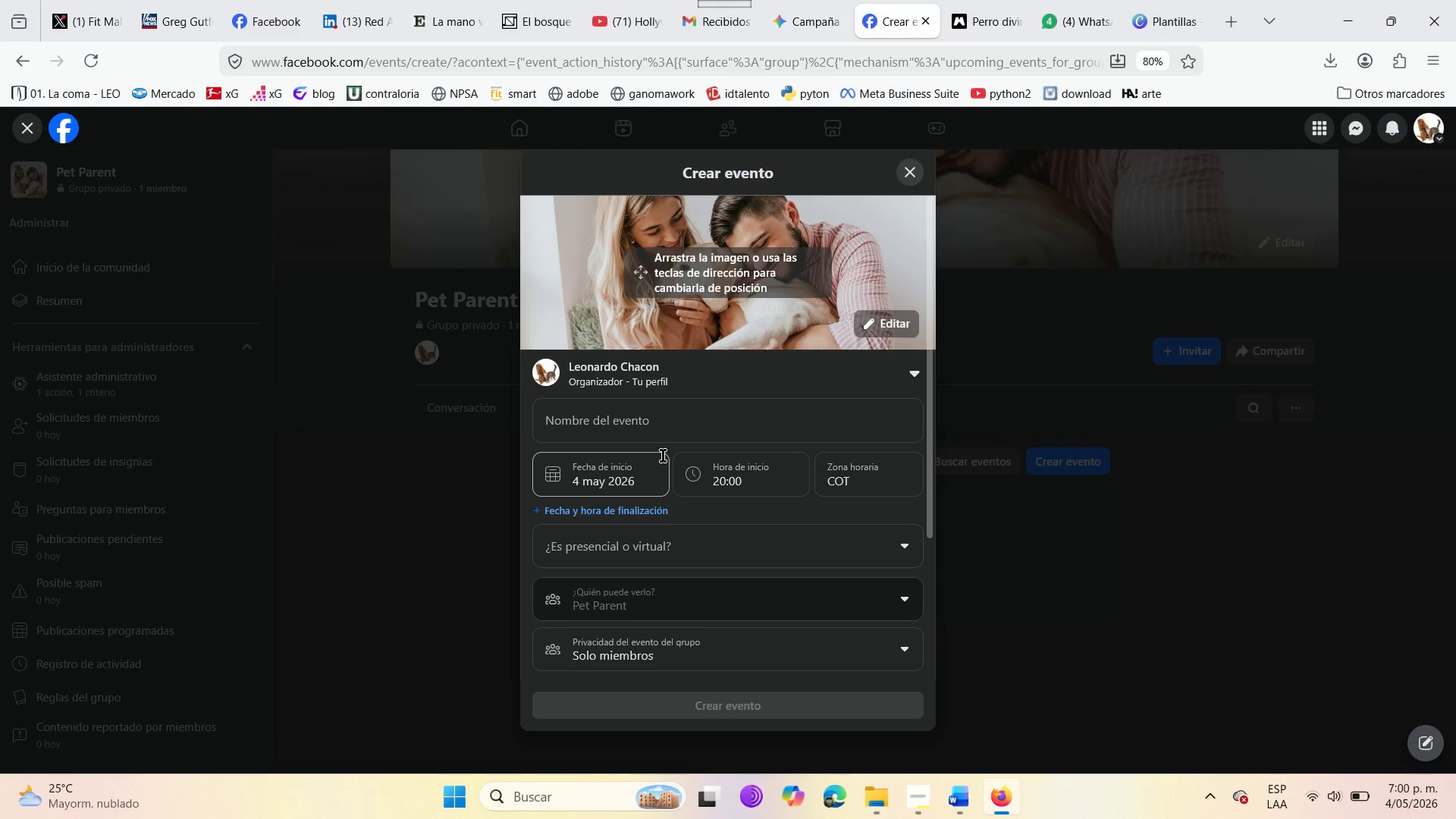 
wait(22.48)
 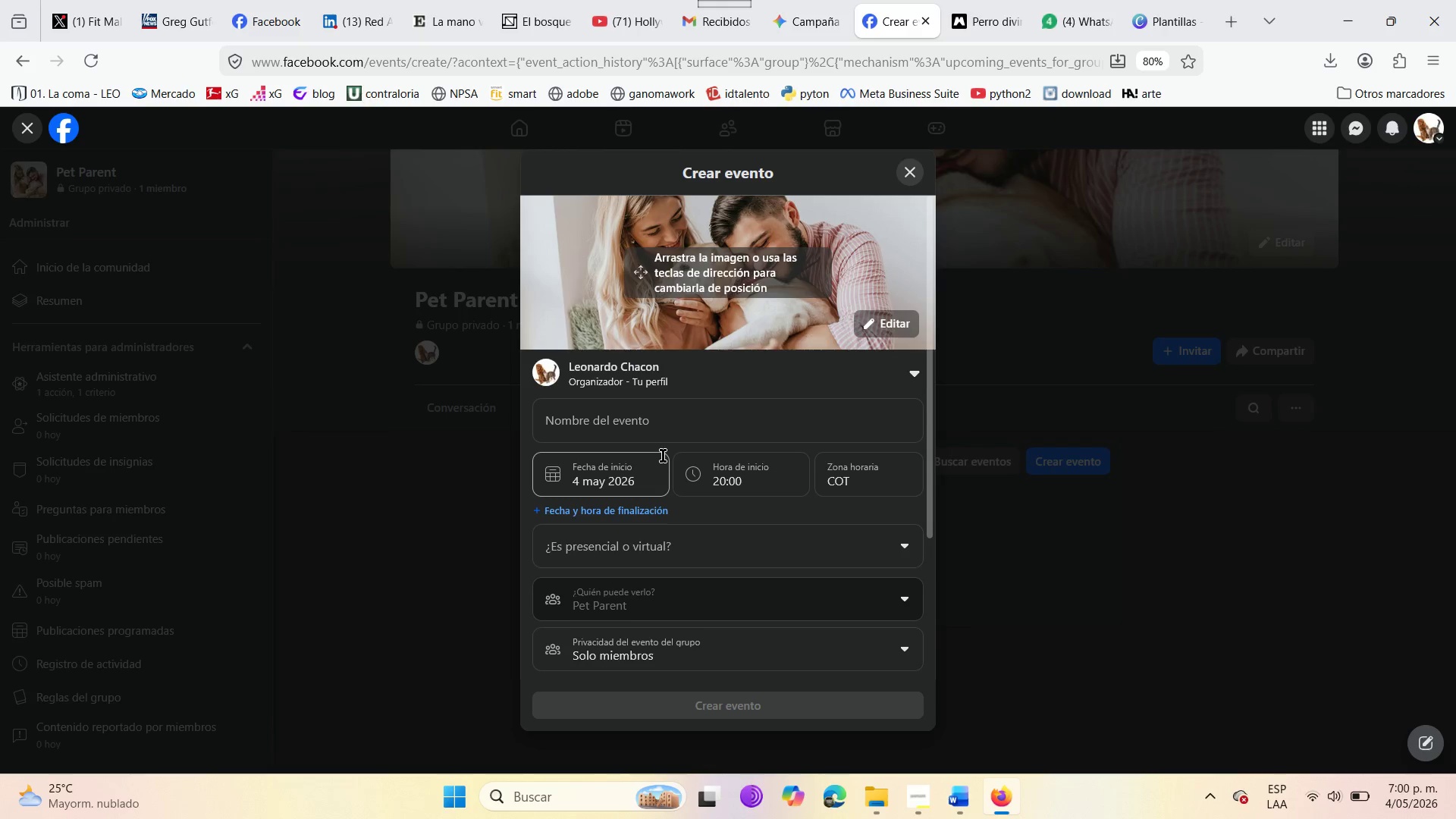 
left_click([634, 425])
 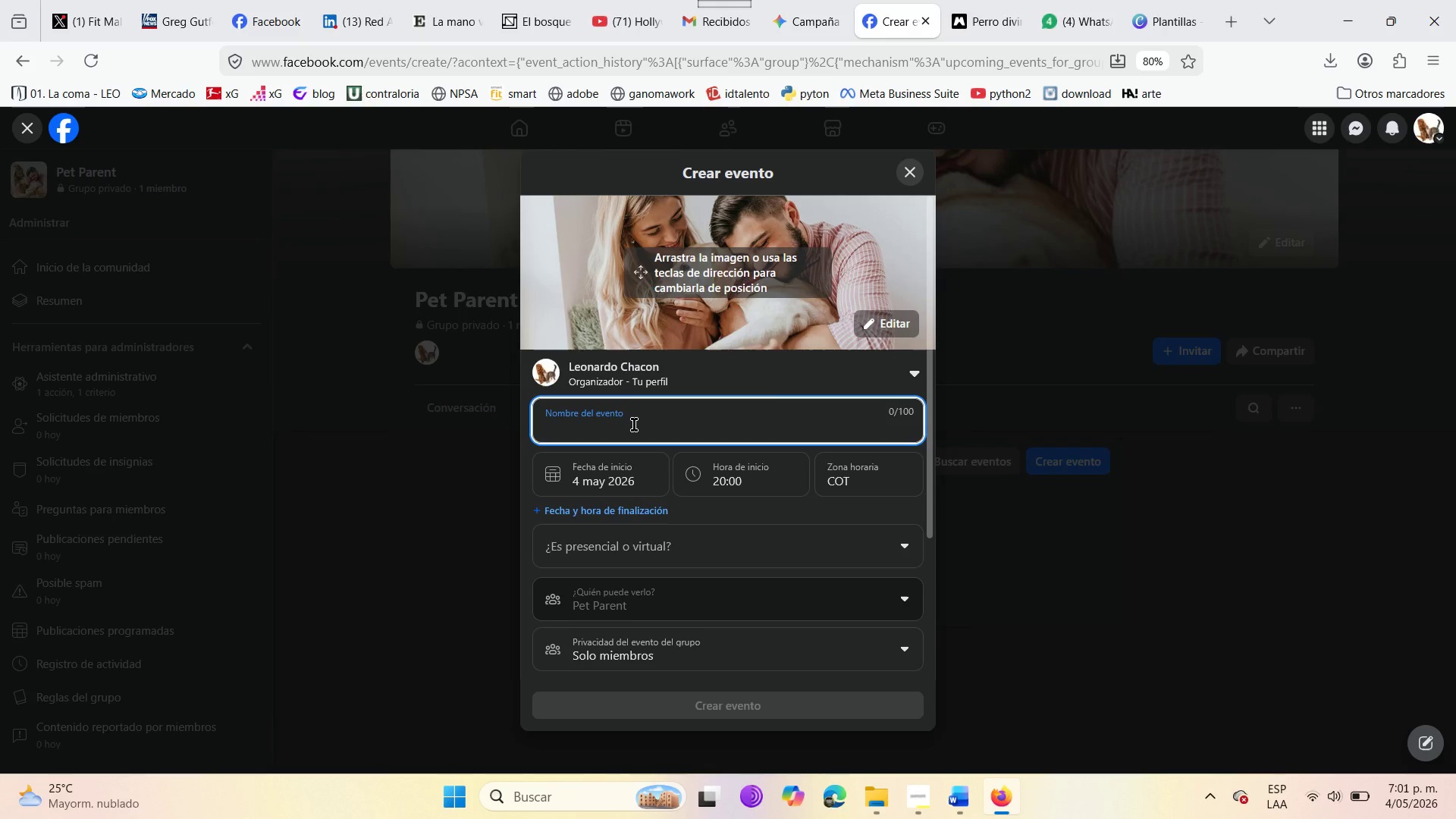 
wait(5.45)
 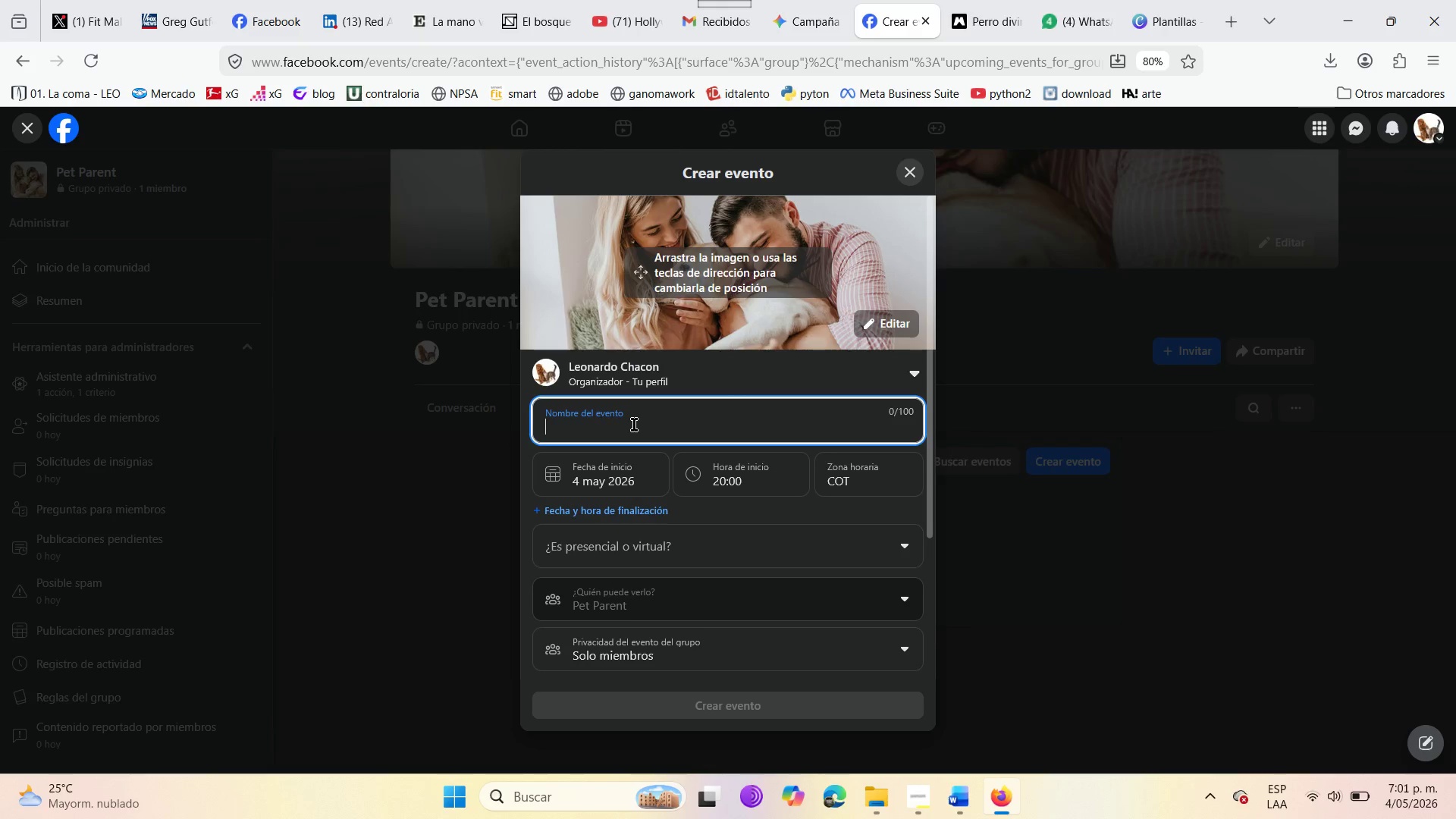 
type(Live Demo> Anxiety )
key(Backspace)
type( )
key(Backspace)
type(-Free Grooming )
 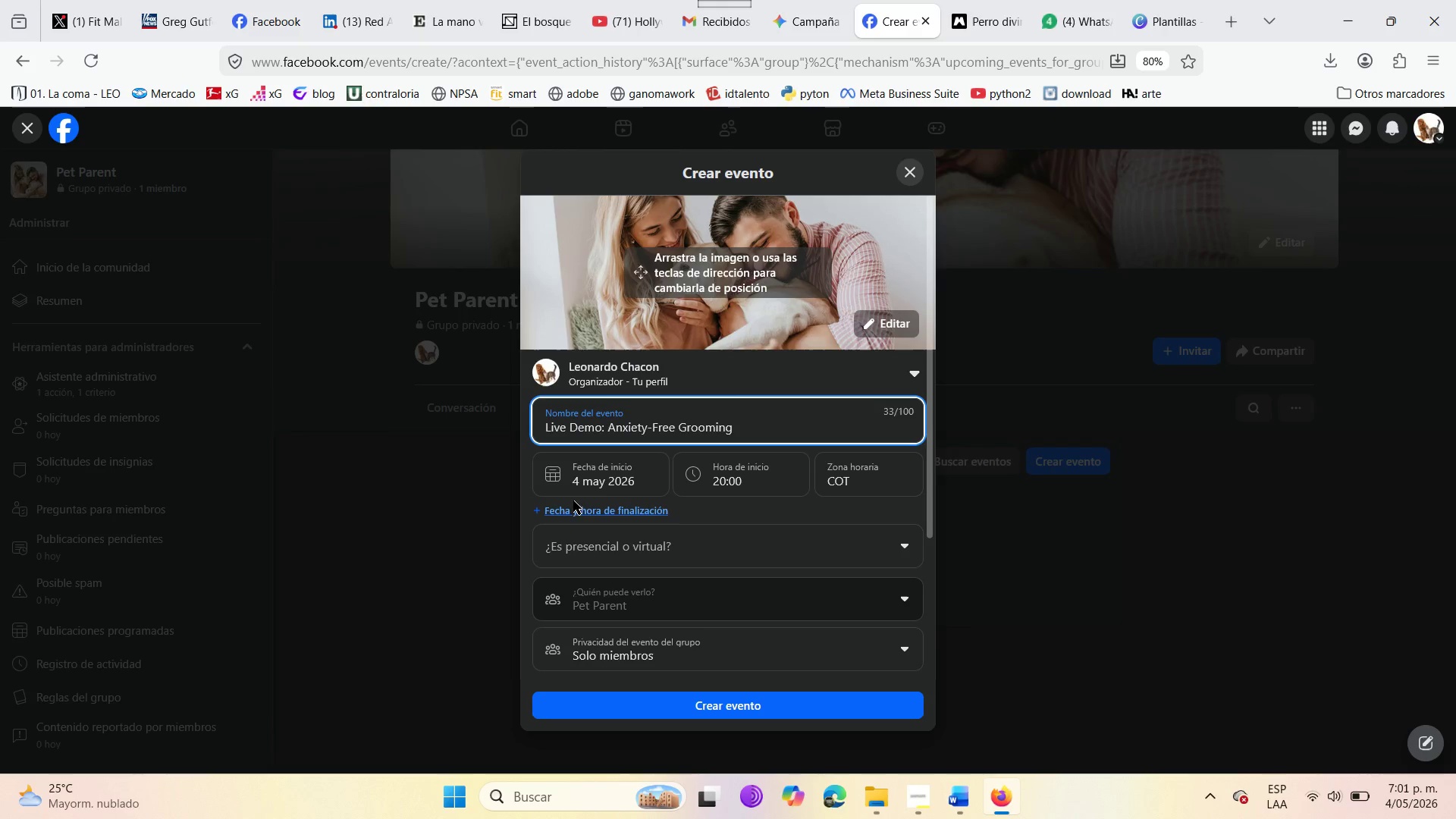 
left_click([560, 471])
 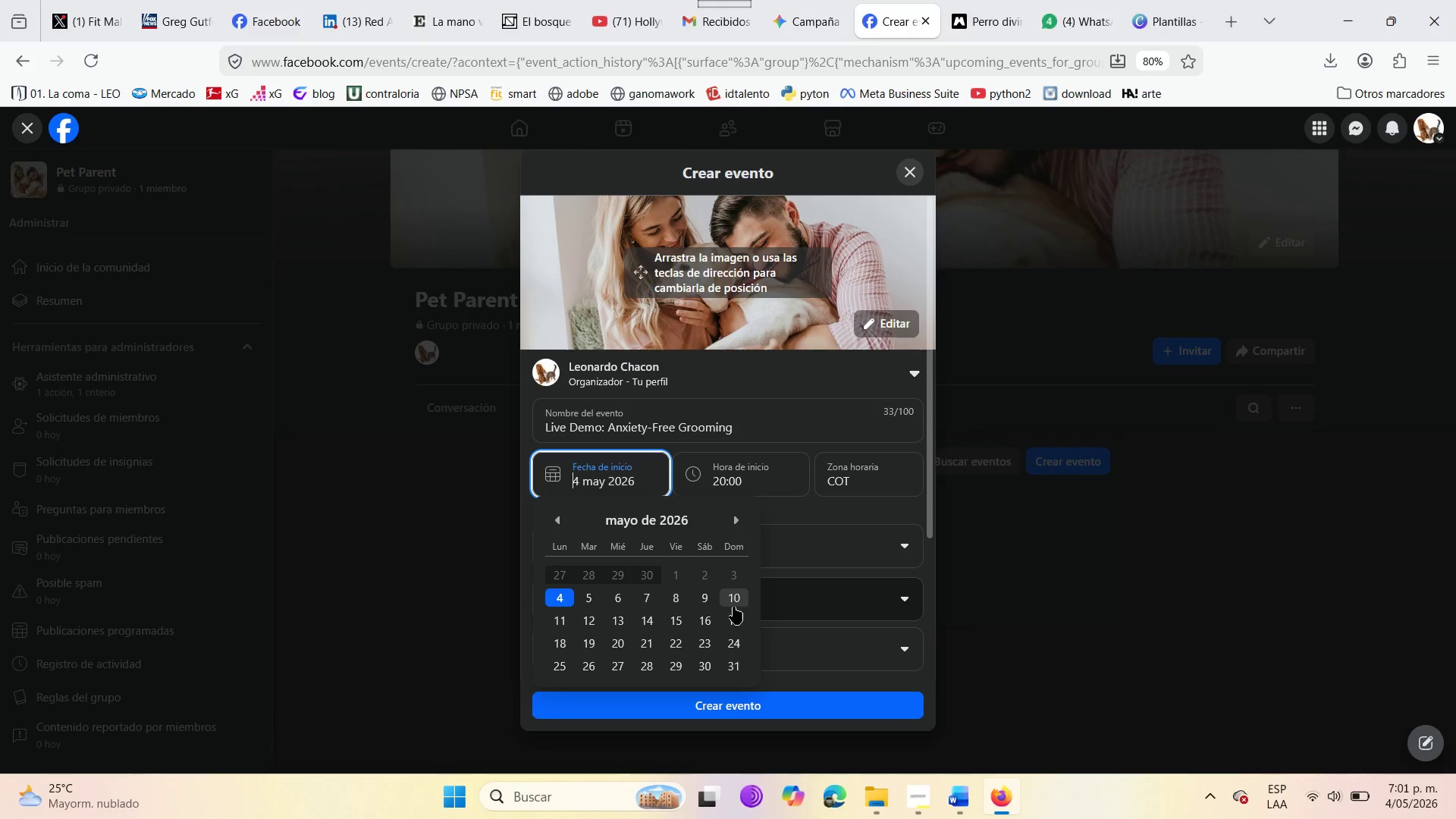 
left_click([737, 621])
 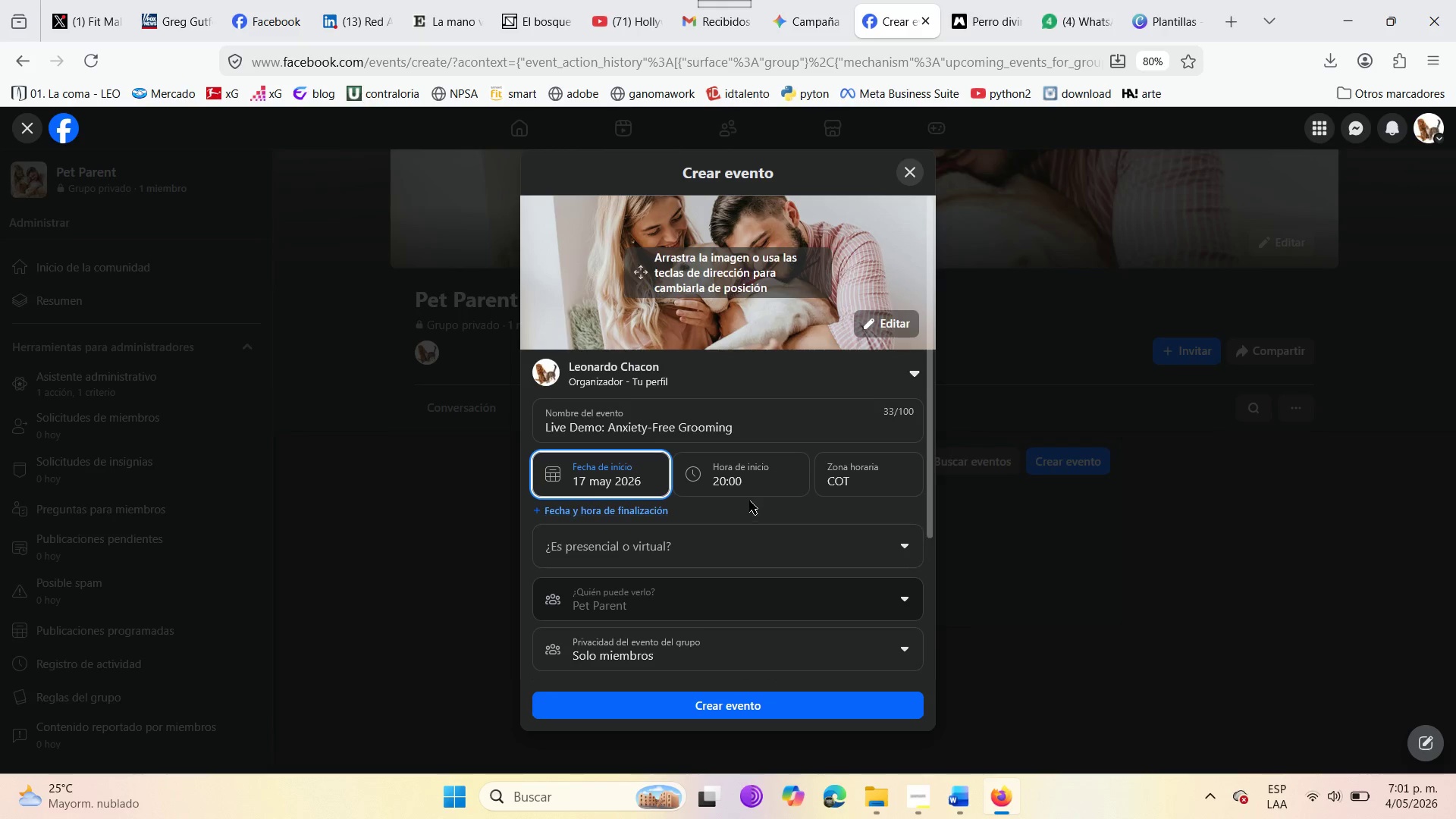 
left_click([744, 492])
 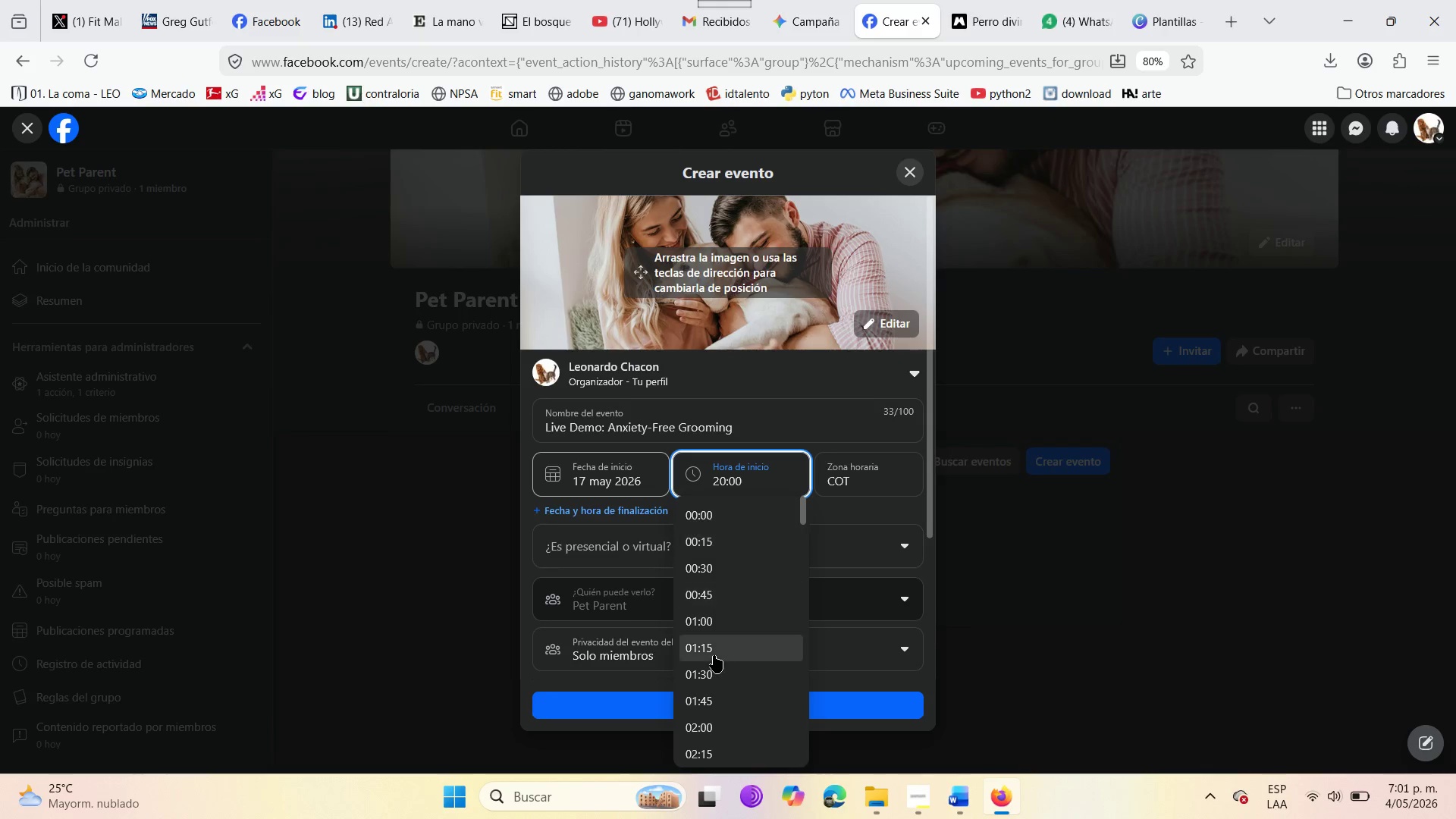 
scroll: coordinate [711, 656], scroll_direction: down, amount: 13.0
 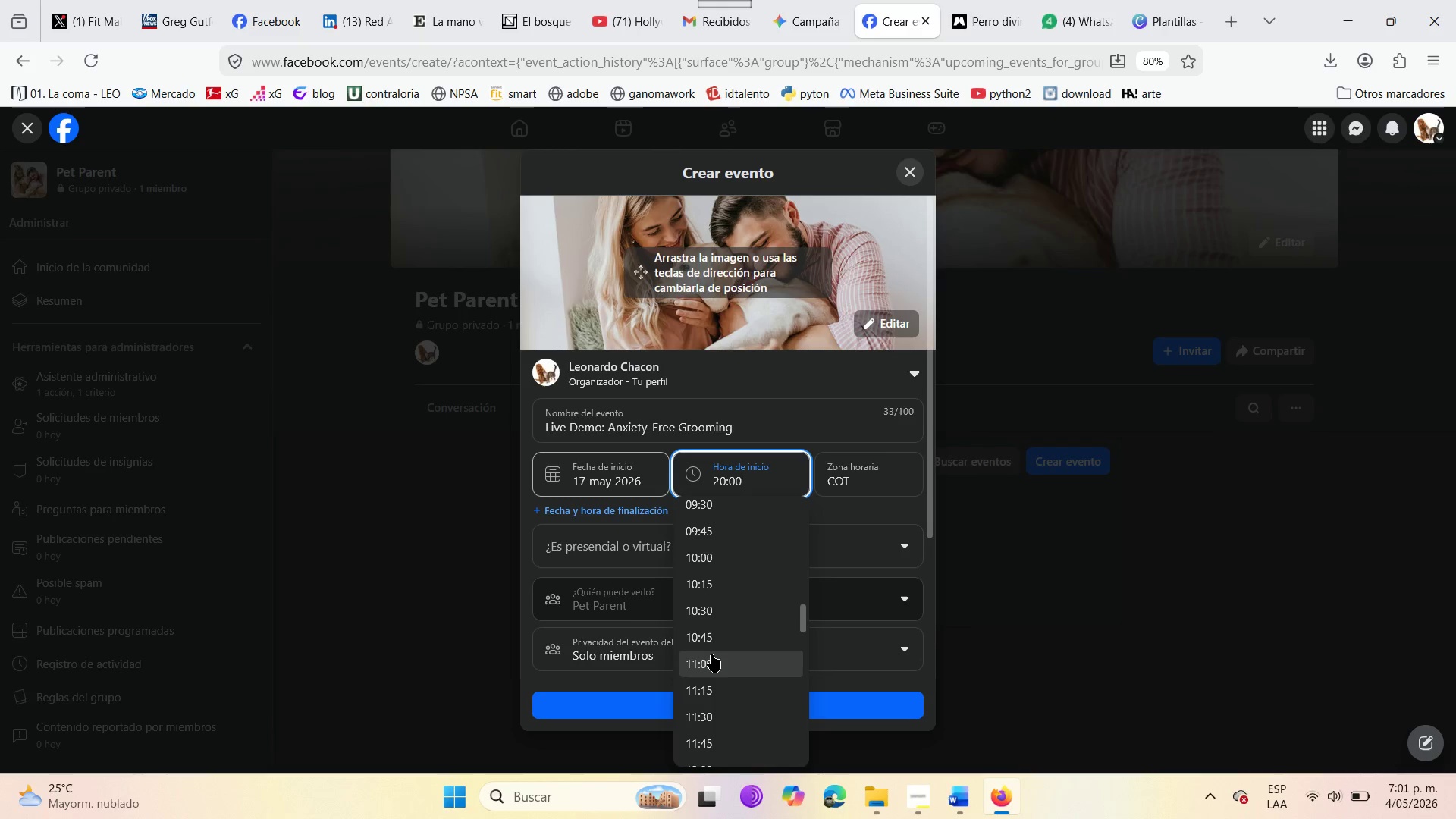 
left_click([711, 654])
 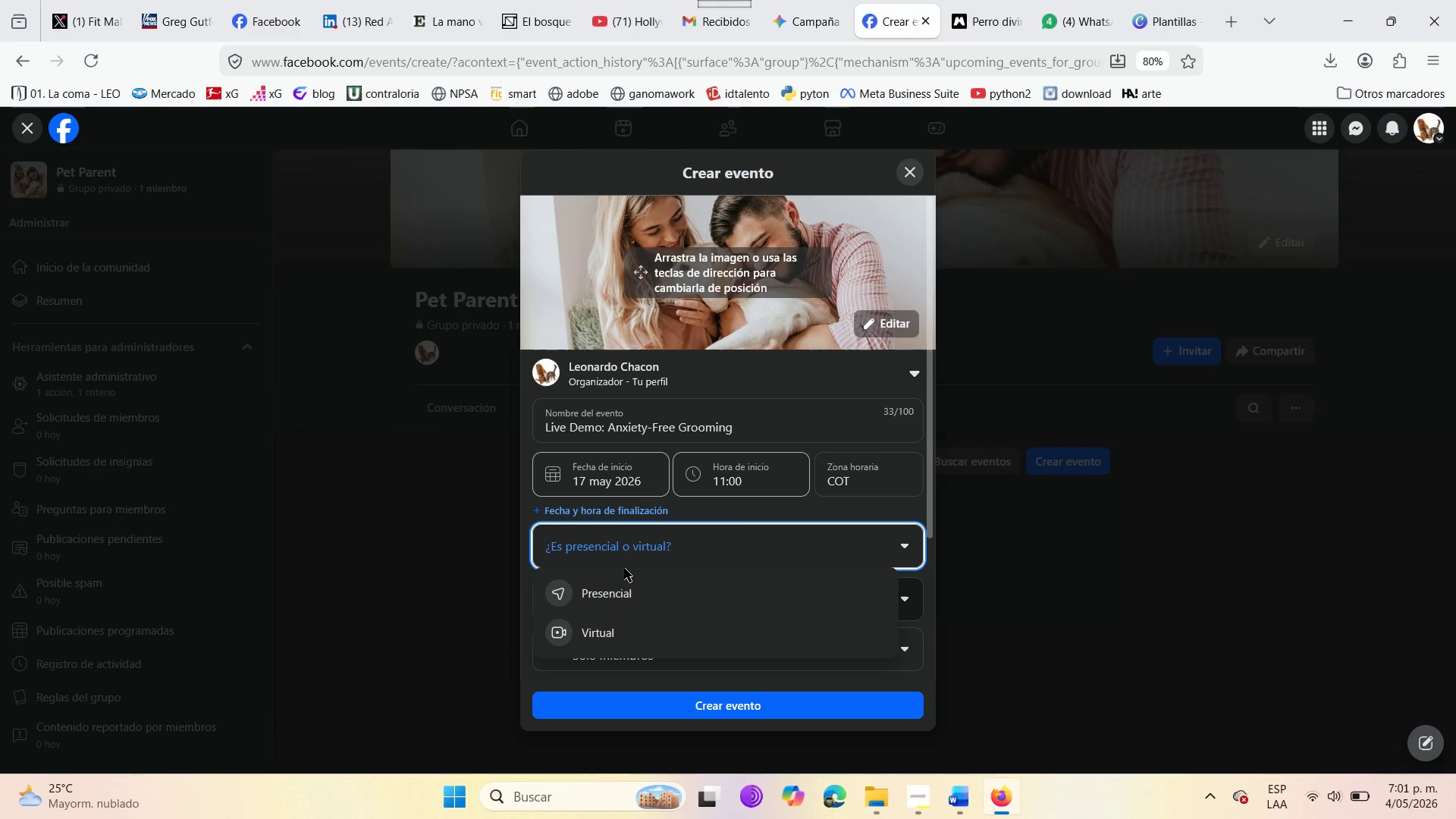 
left_click([625, 626])
 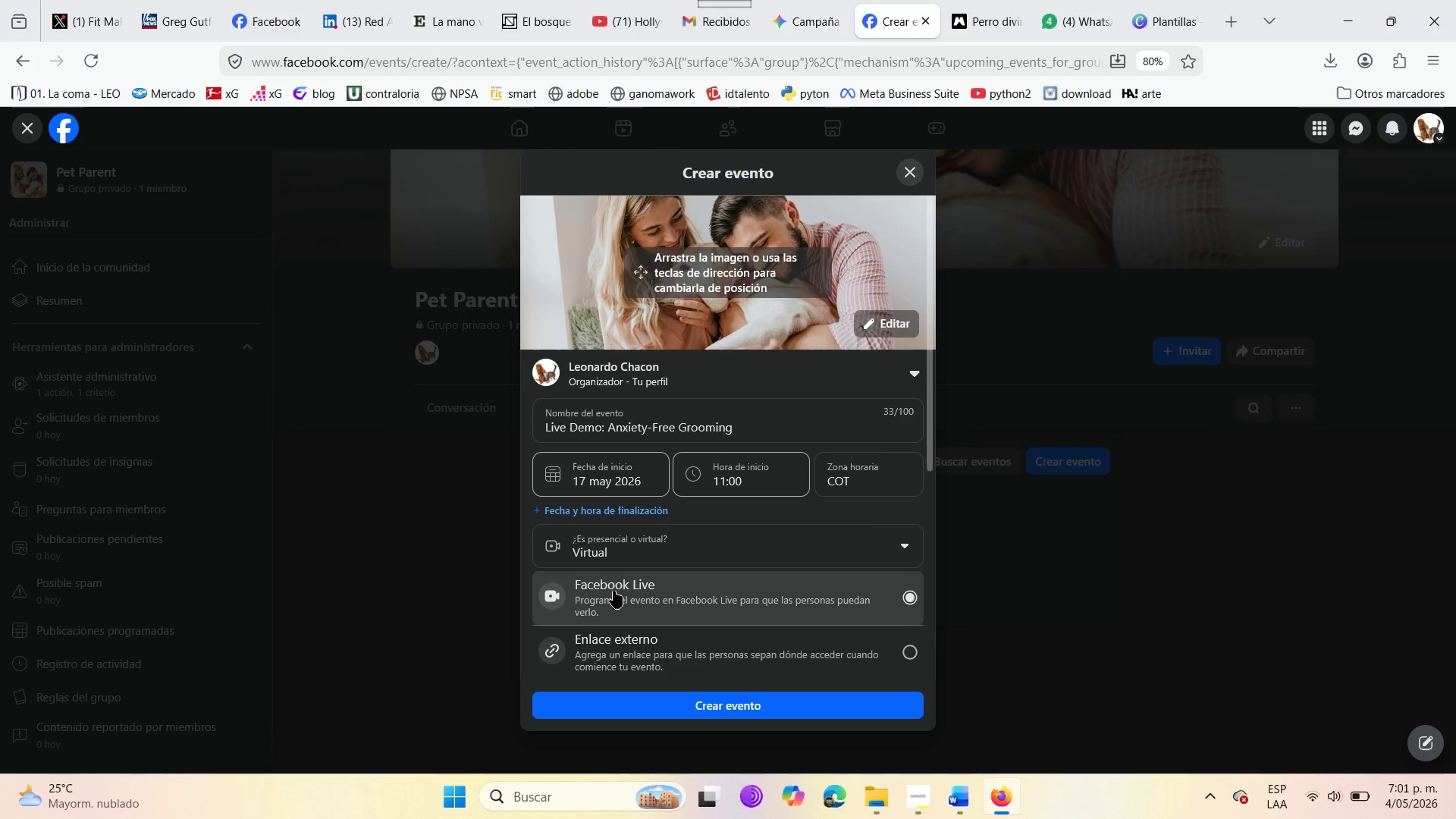 
scroll: coordinate [614, 596], scroll_direction: down, amount: 5.0
 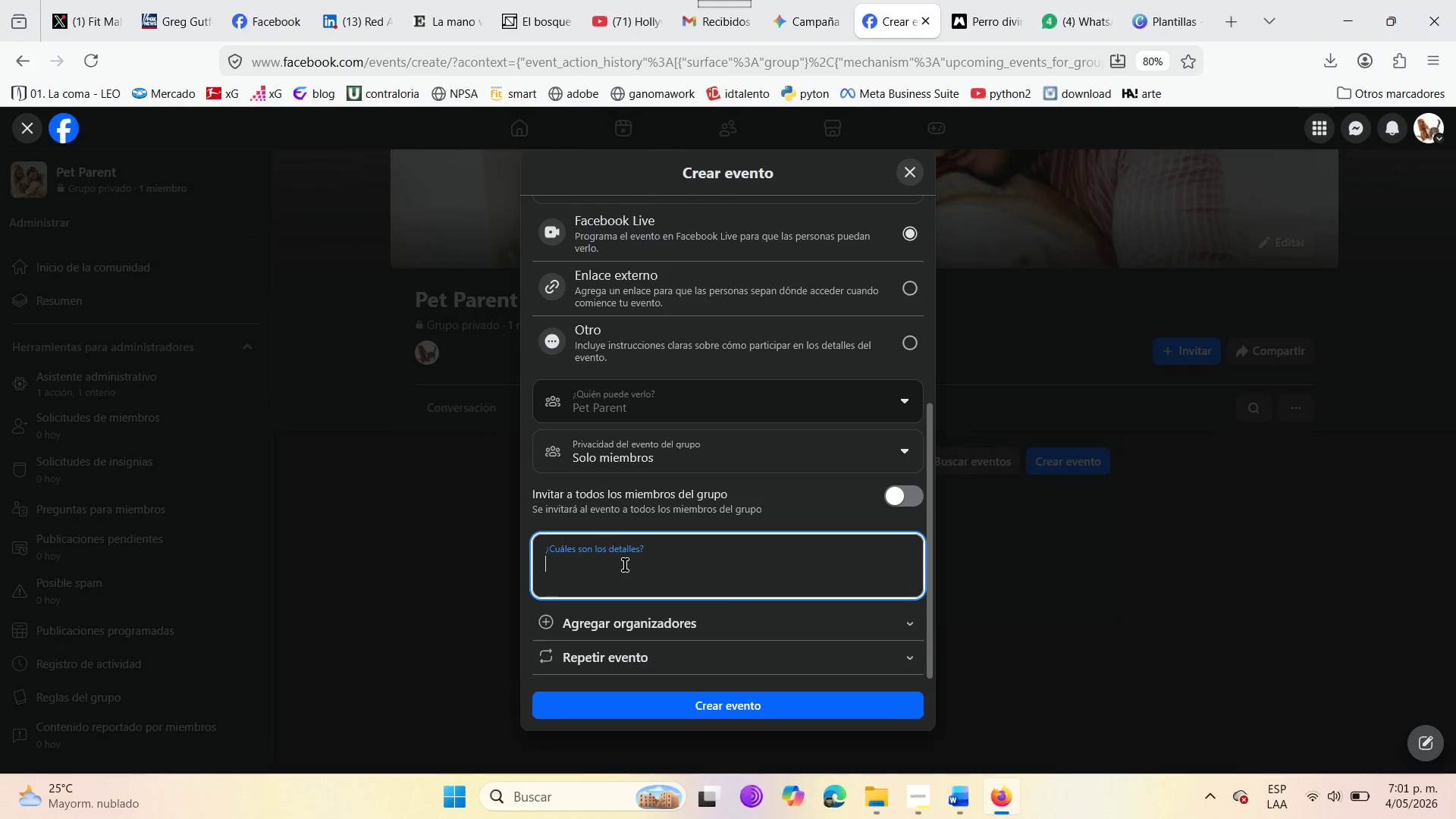 
left_click([917, 505])
 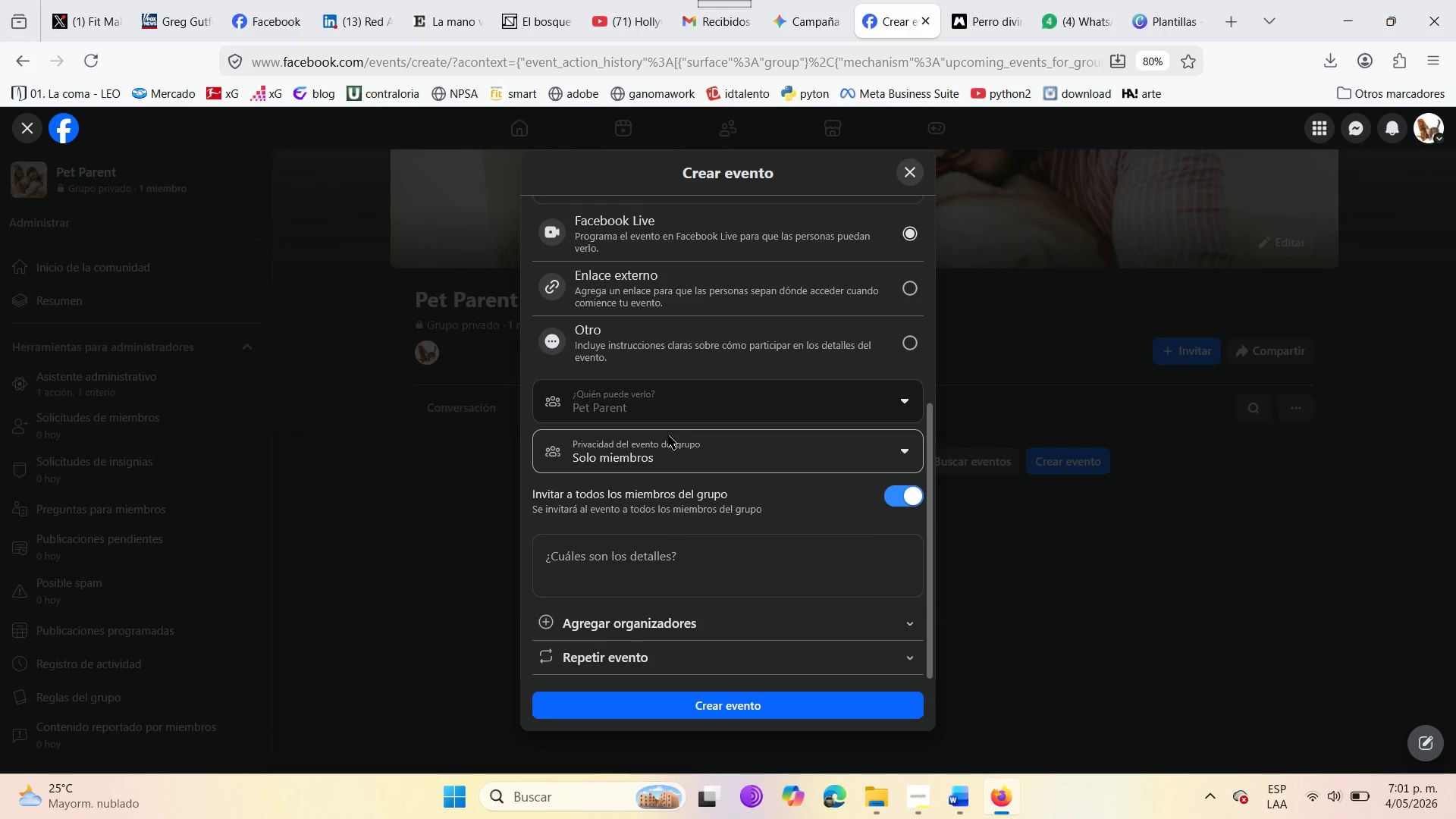 
left_click([623, 460])
 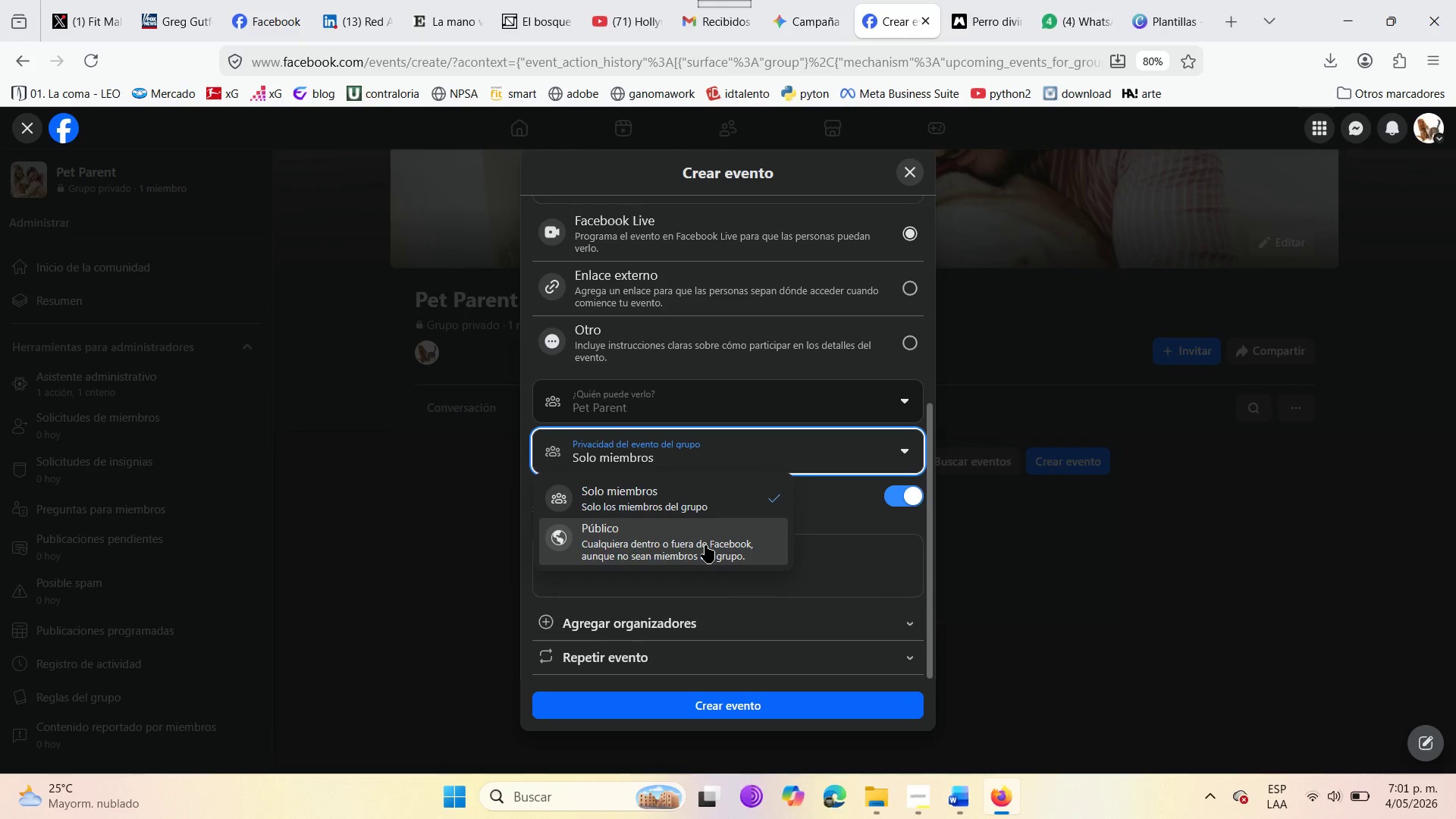 
wait(5.98)
 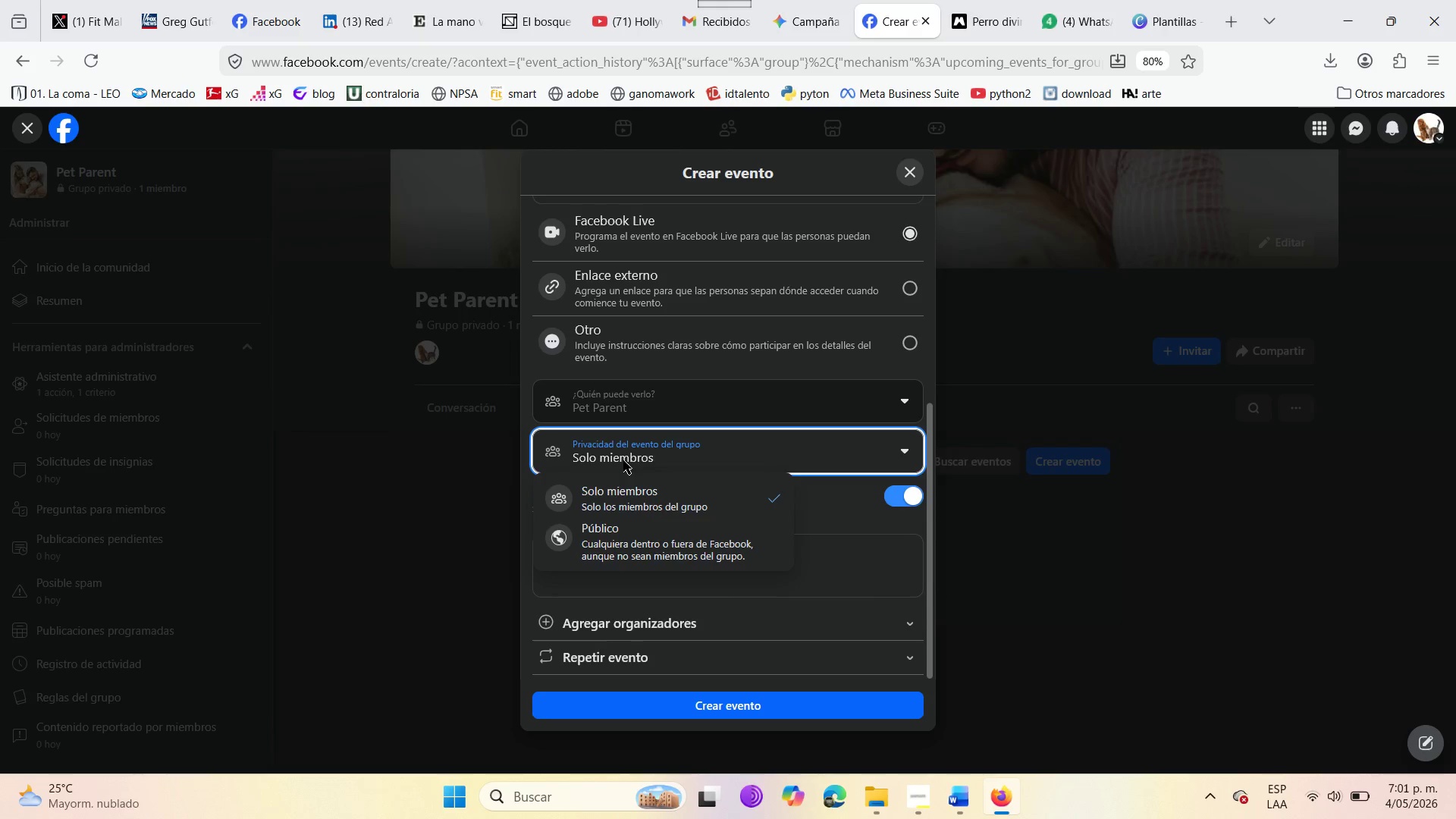 
left_click([705, 545])
 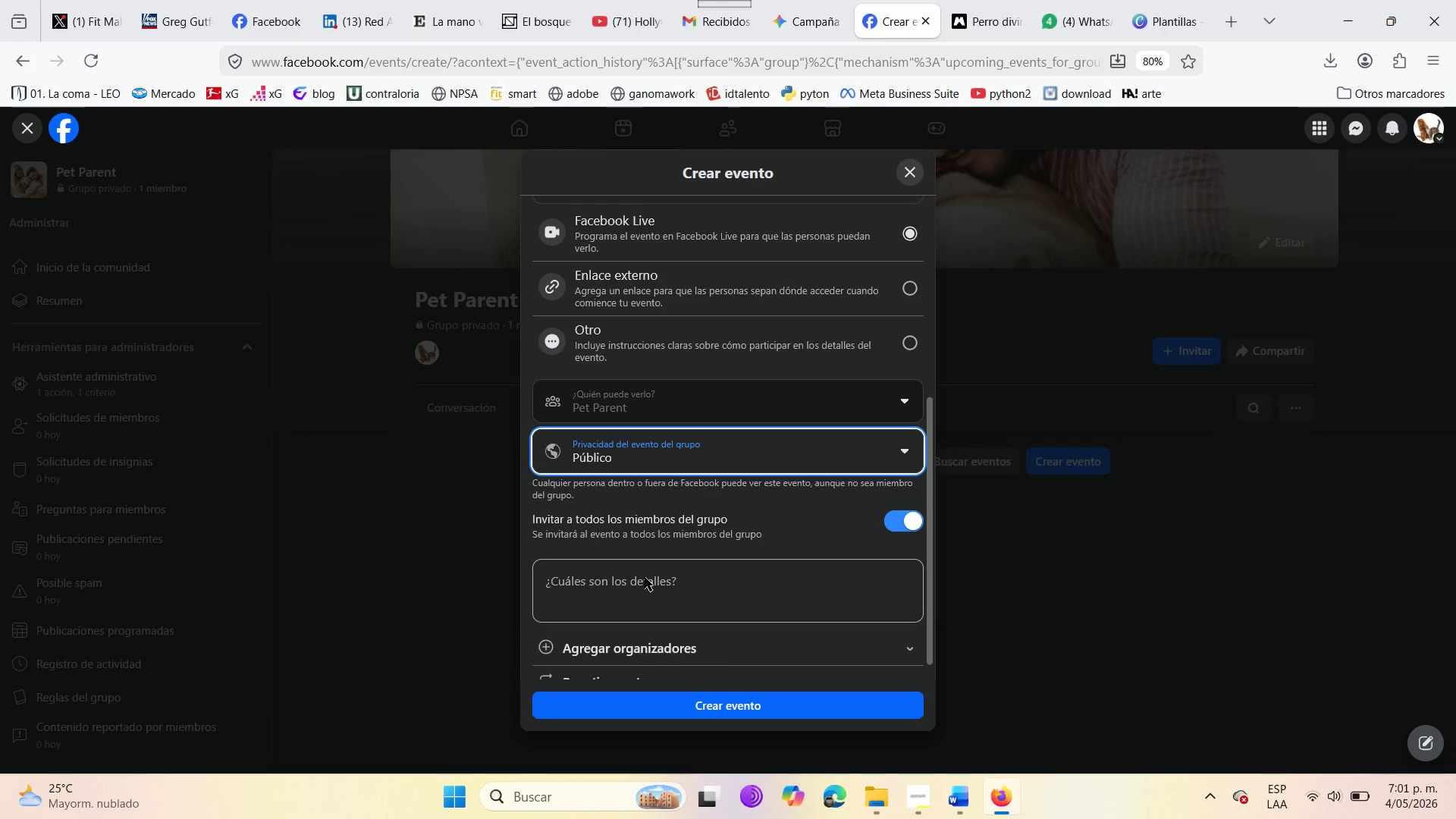 
left_click([645, 577])
 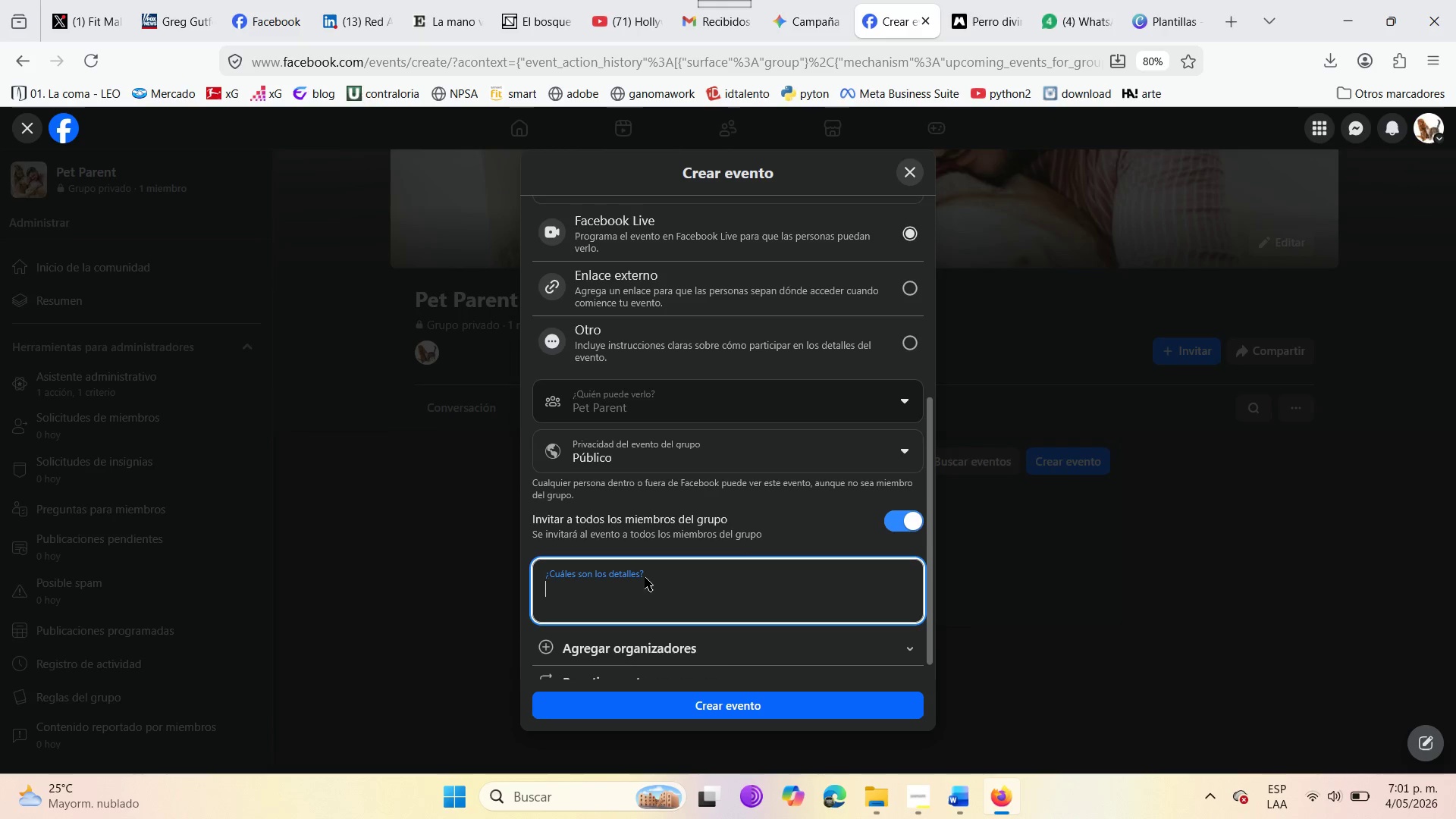 
scroll: coordinate [642, 578], scroll_direction: down, amount: 4.0
 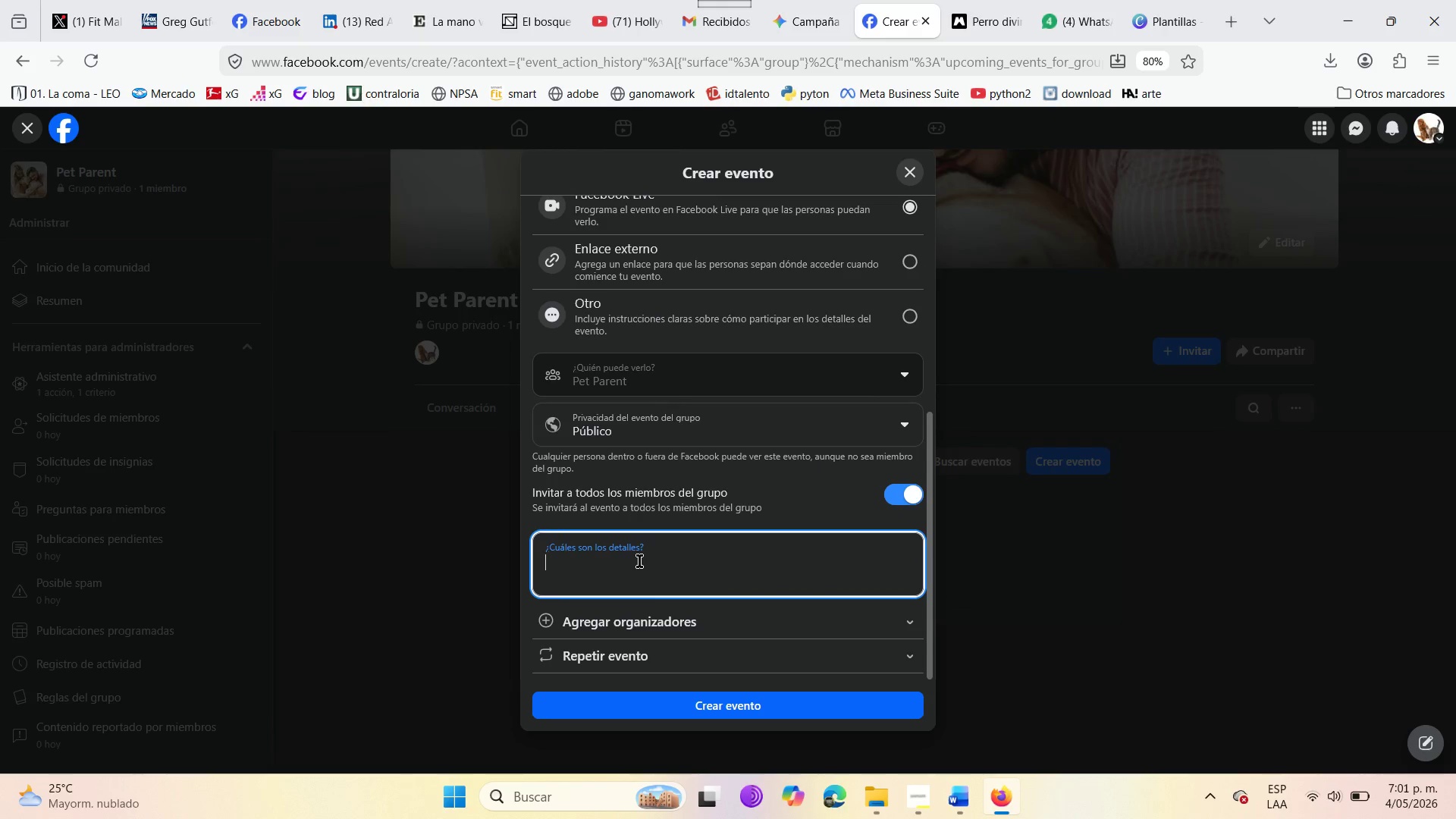 
left_click([638, 560])
 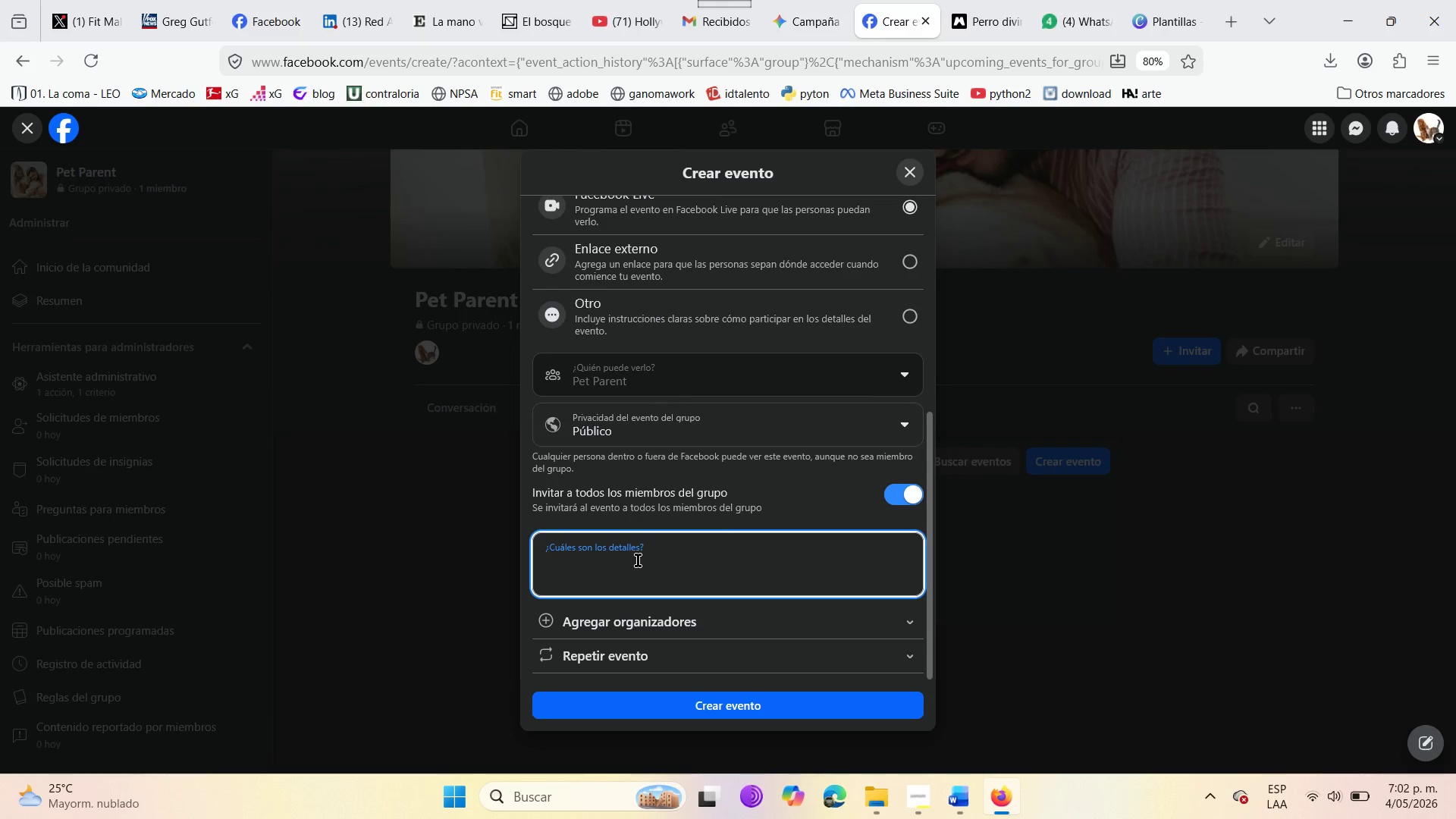 
wait(9.2)
 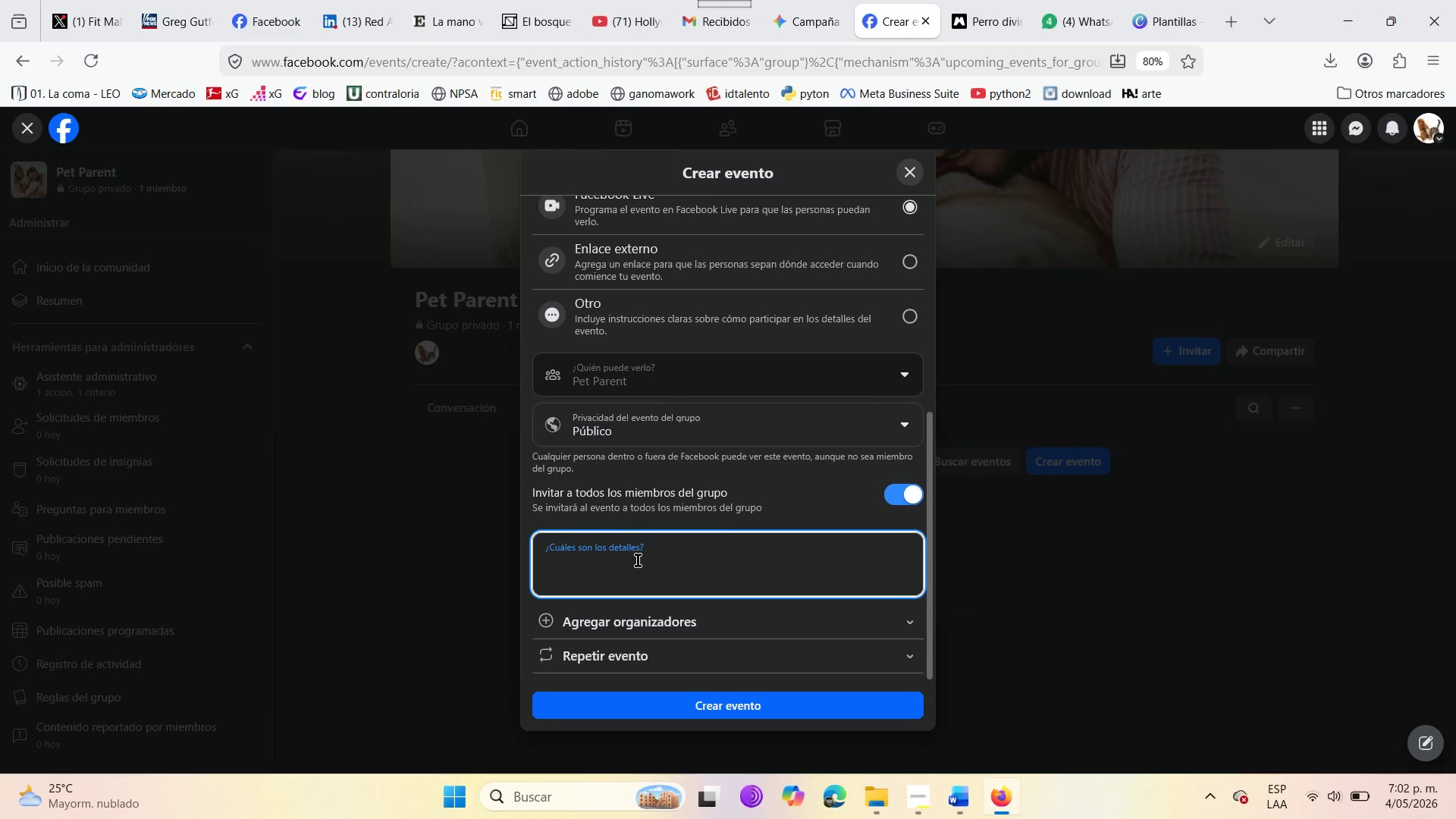 
left_click([638, 560])
 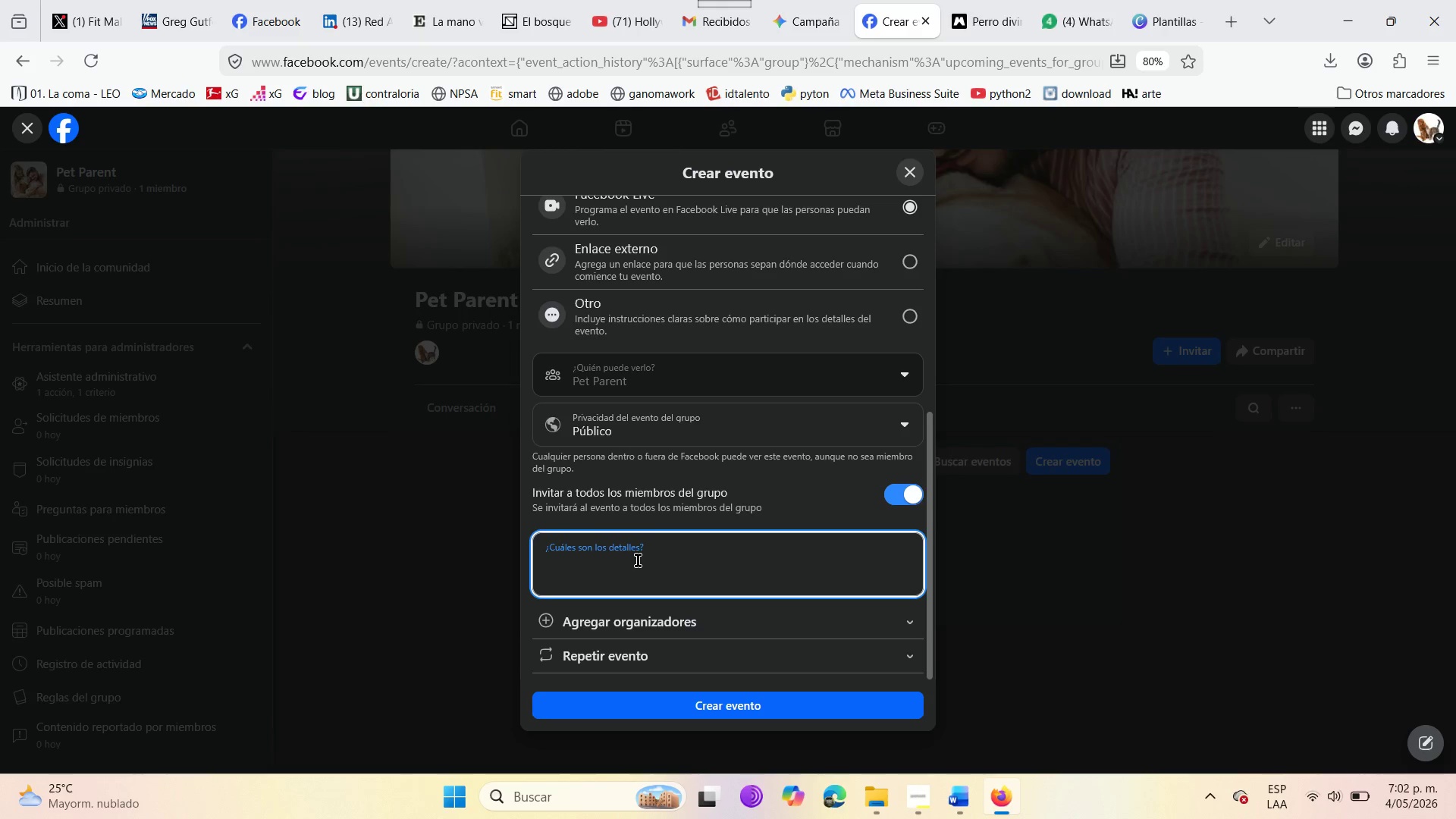 
wait(5.28)
 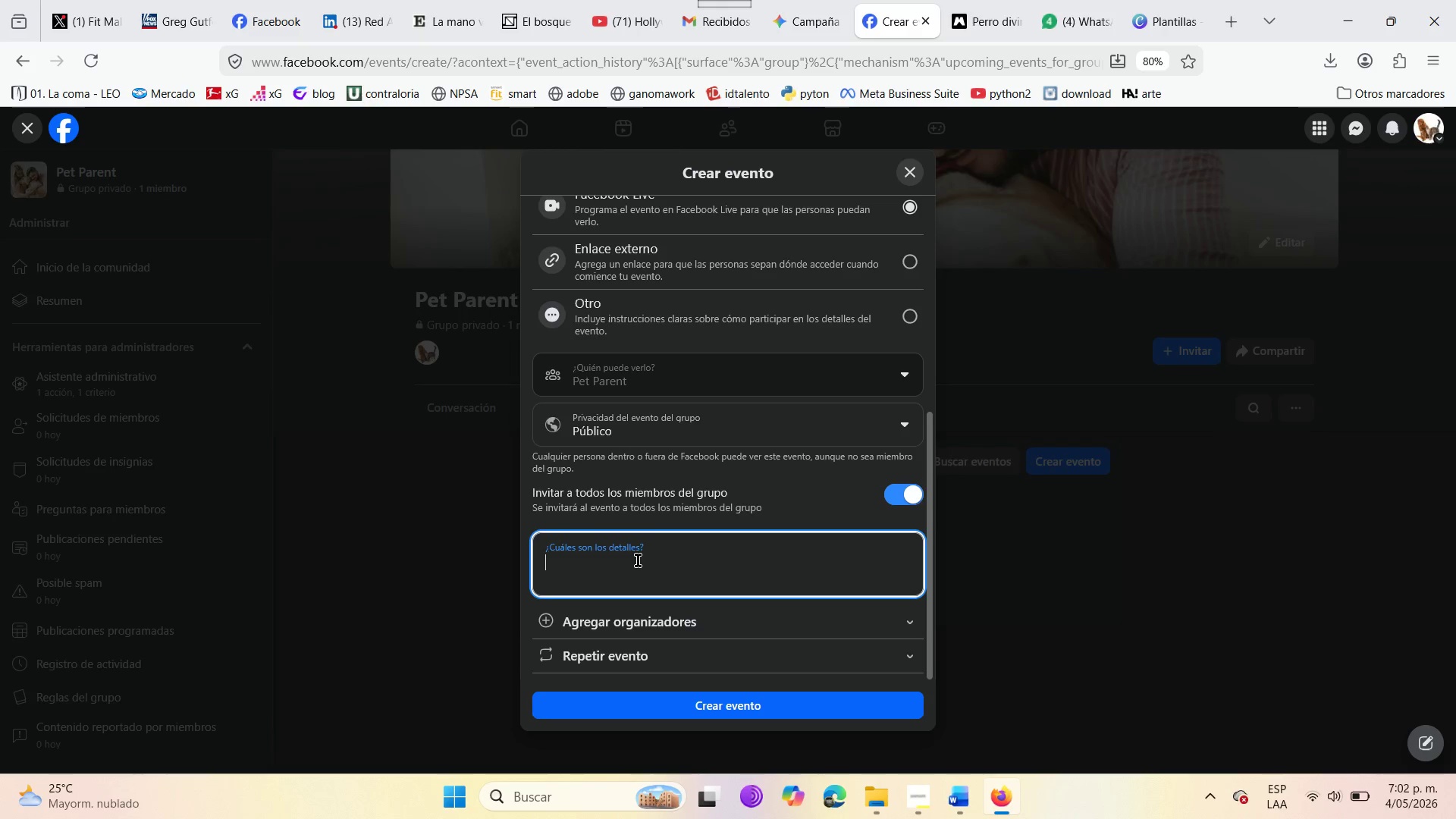 
scroll: coordinate [549, 455], scroll_direction: up, amount: 7.0
 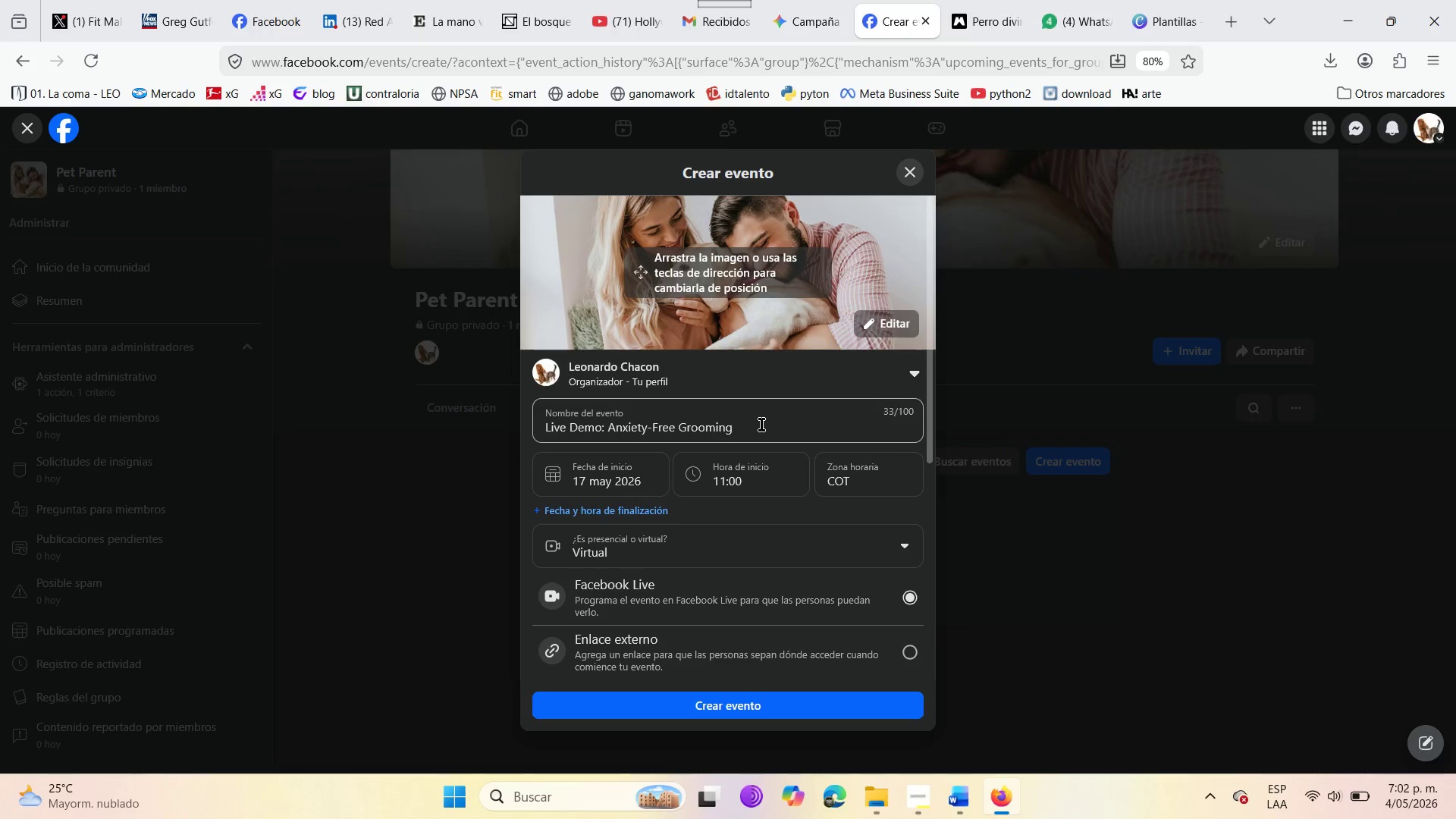 
wait(14.68)
 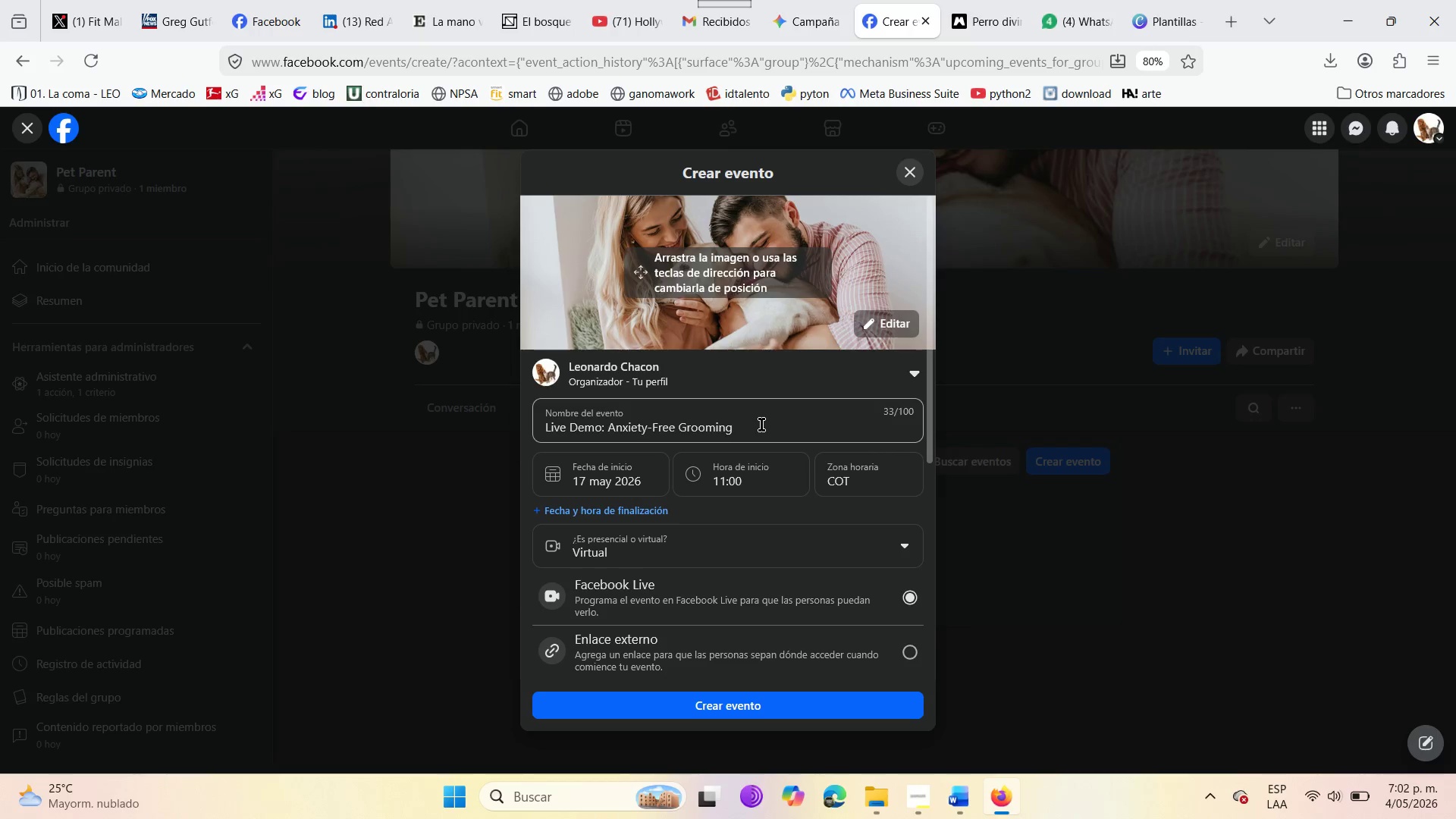 
scroll: coordinate [611, 570], scroll_direction: down, amount: 5.0
 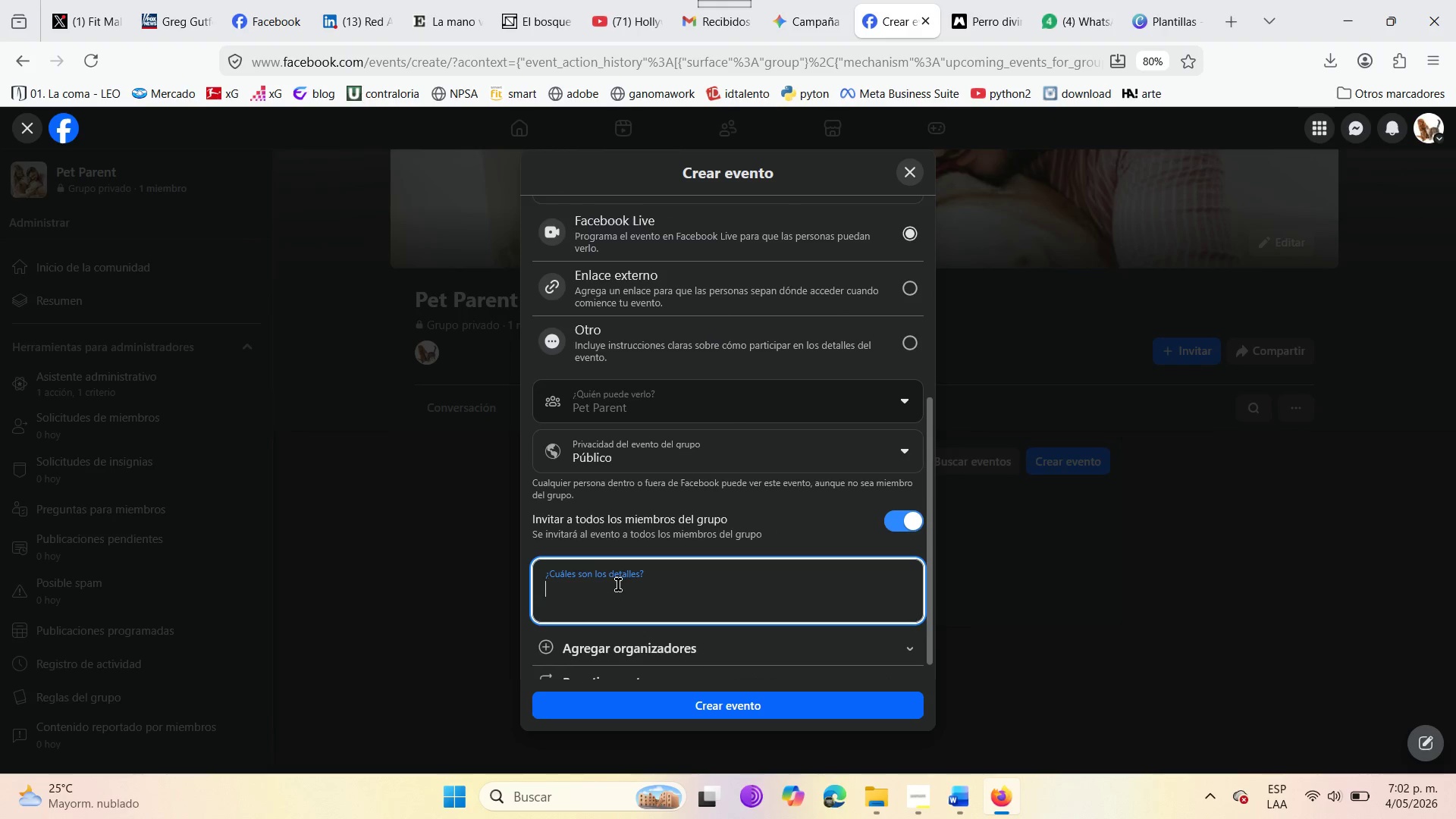 
left_click([618, 585])
 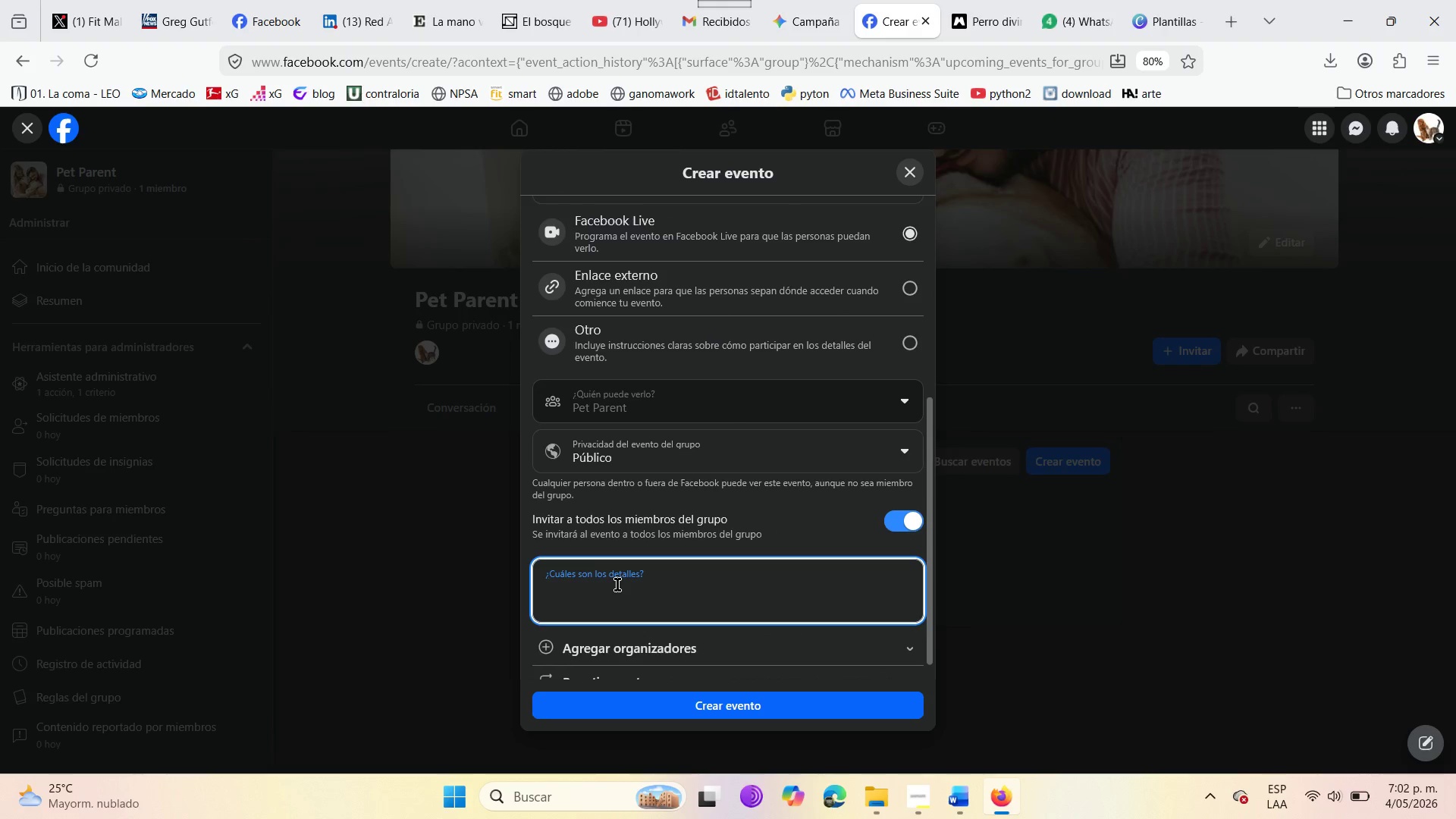 
type(Broadcast from our mobile unit )
 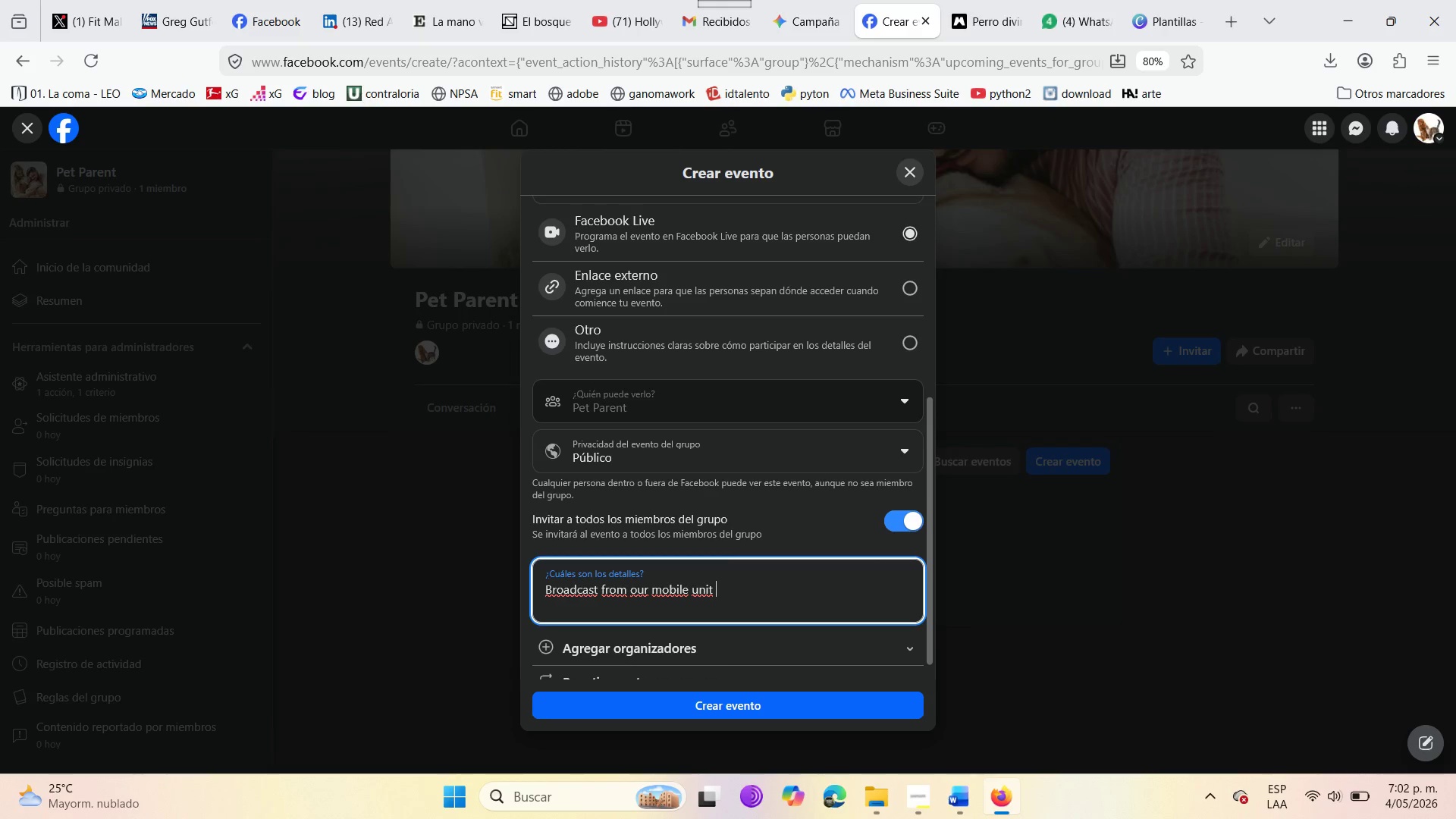 
wait(6.16)
 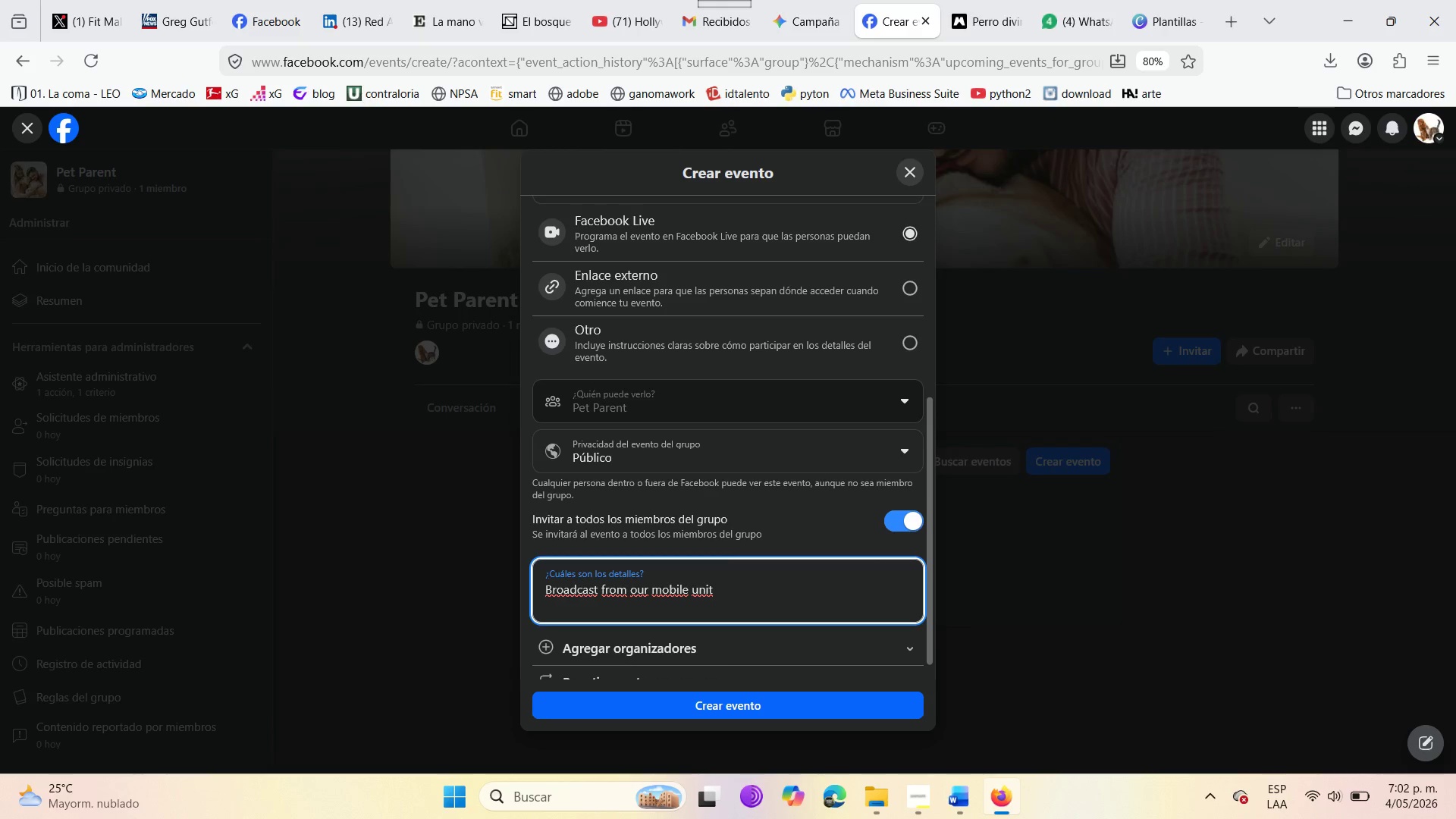 
type(demostrating positve )
key(Backspace)
key(Backspace)
key(Backspace)
type(ive rein)
 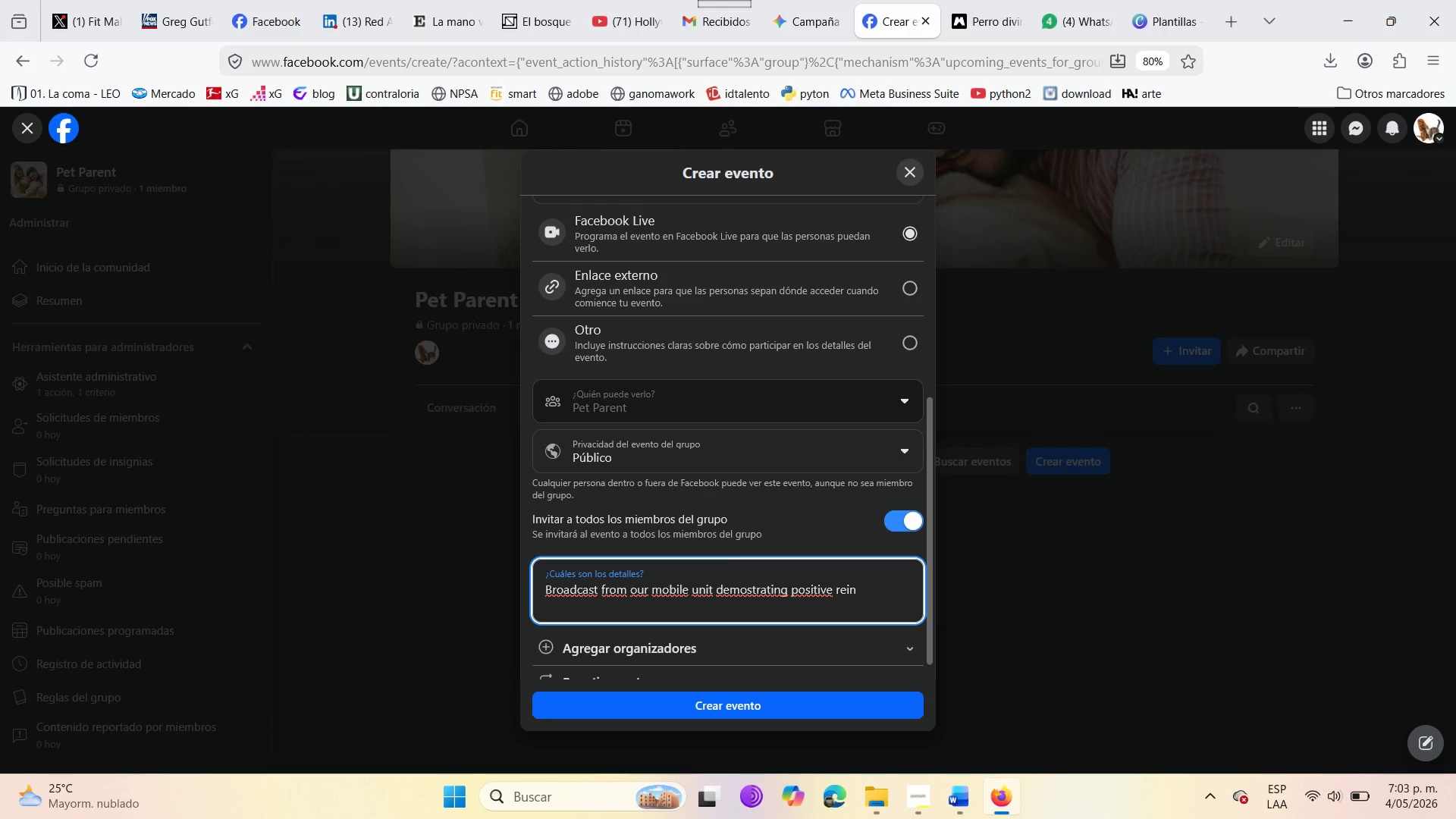 
wait(6.31)
 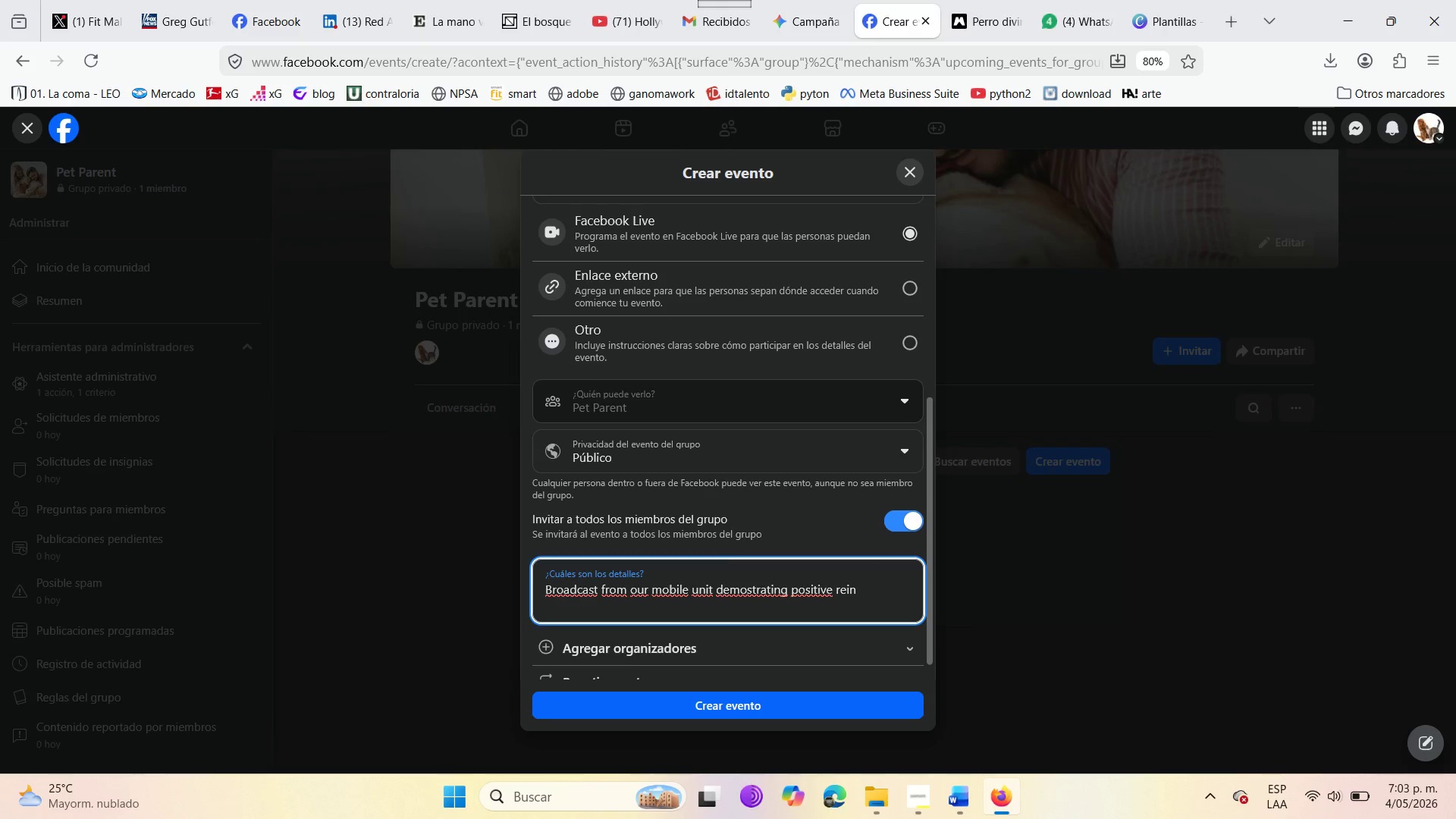 
type(forcements )
 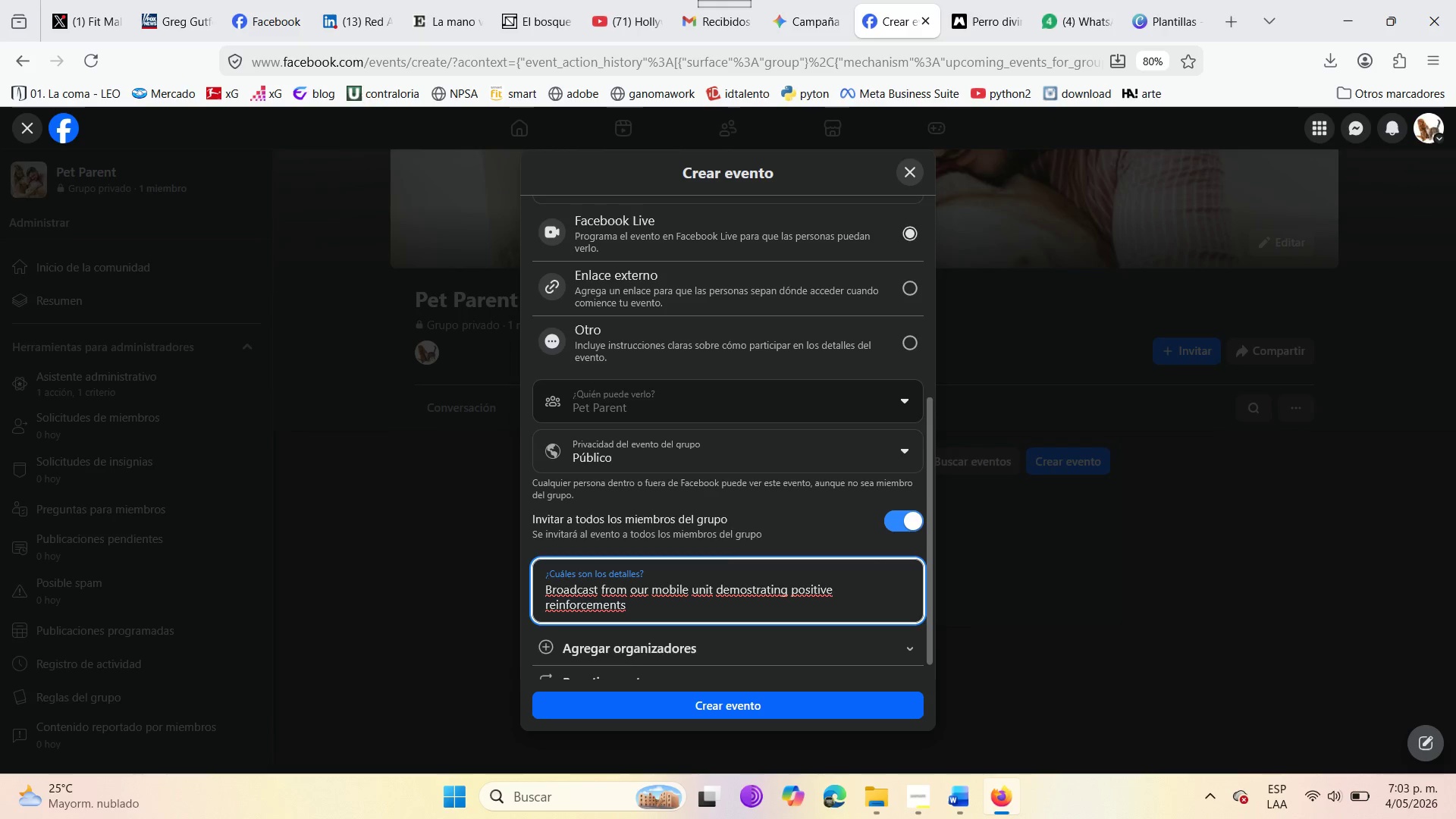 
type(techniques )
key(Backspace)
type(. )
 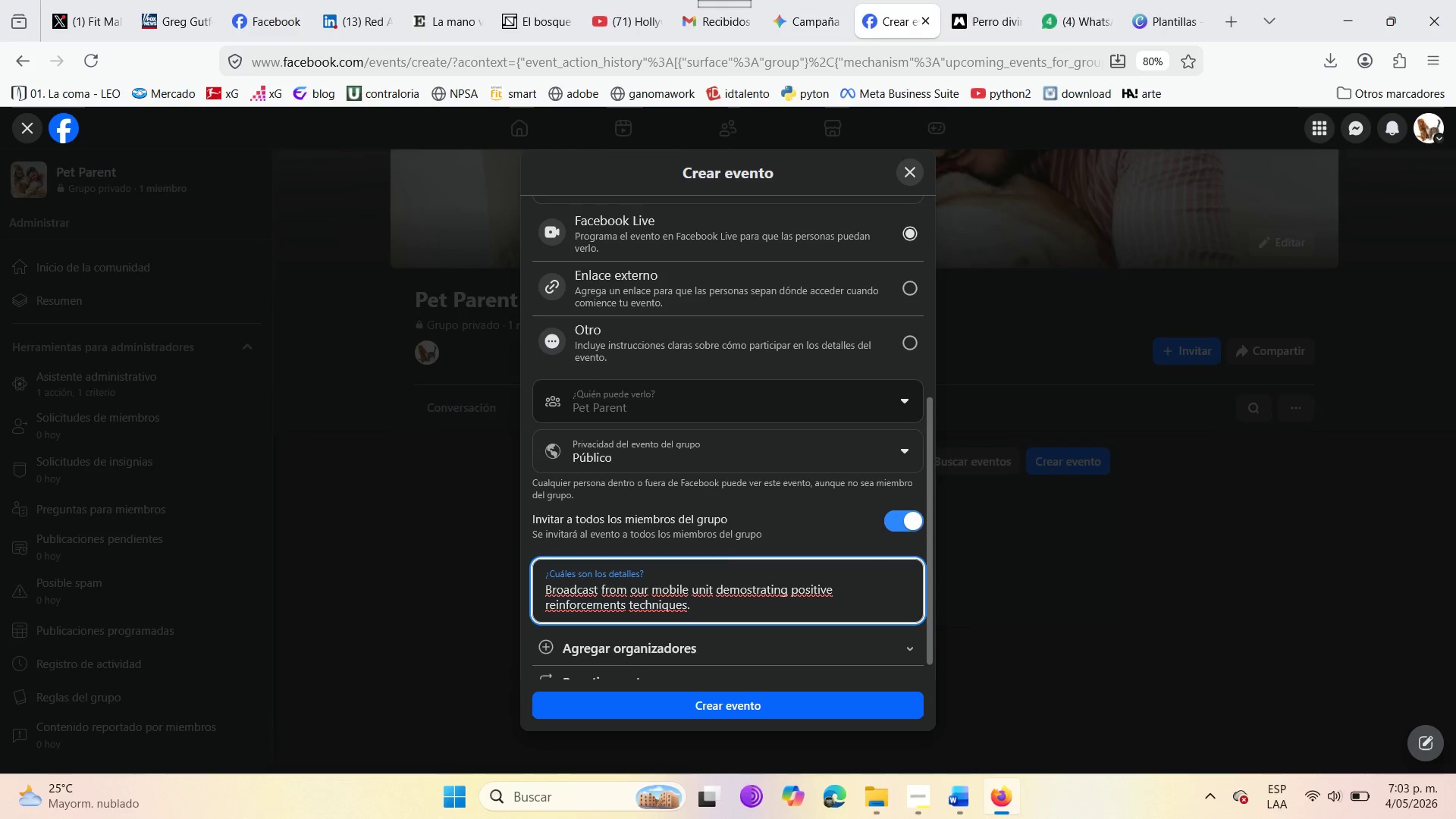 
wait(5.16)
 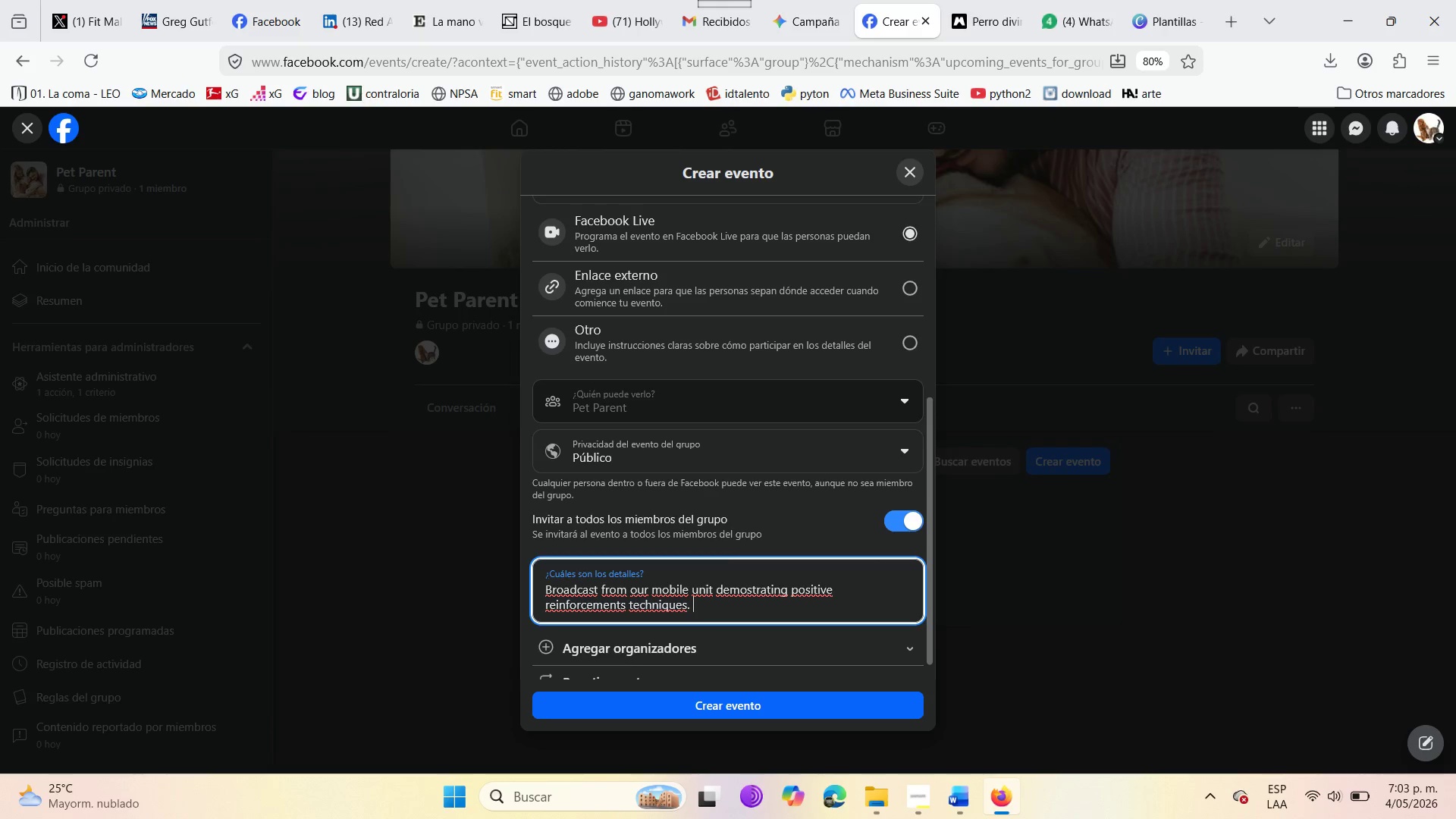 
scroll: coordinate [751, 541], scroll_direction: down, amount: 3.0
 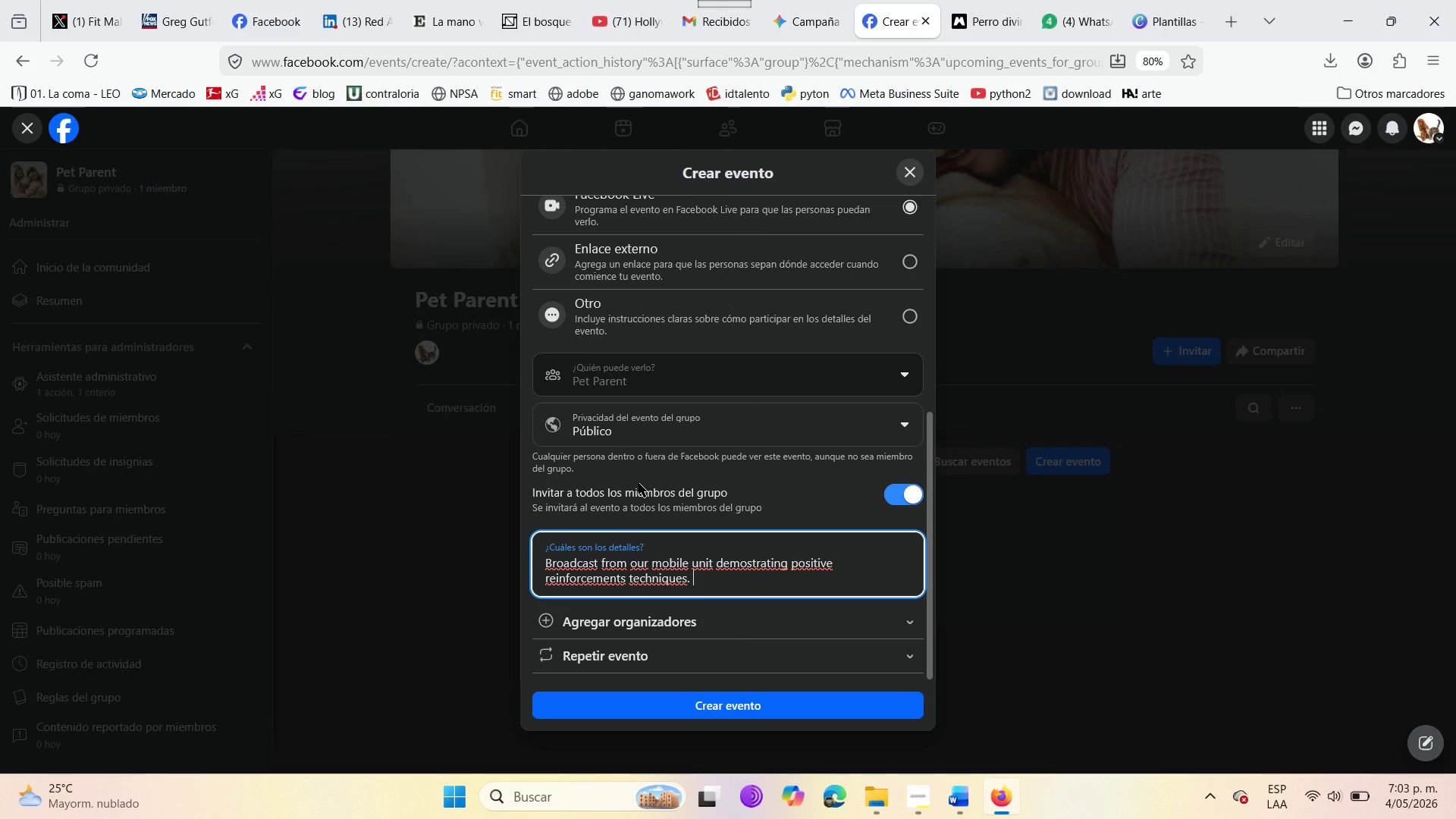 
scroll: coordinate [655, 475], scroll_direction: up, amount: 5.0
 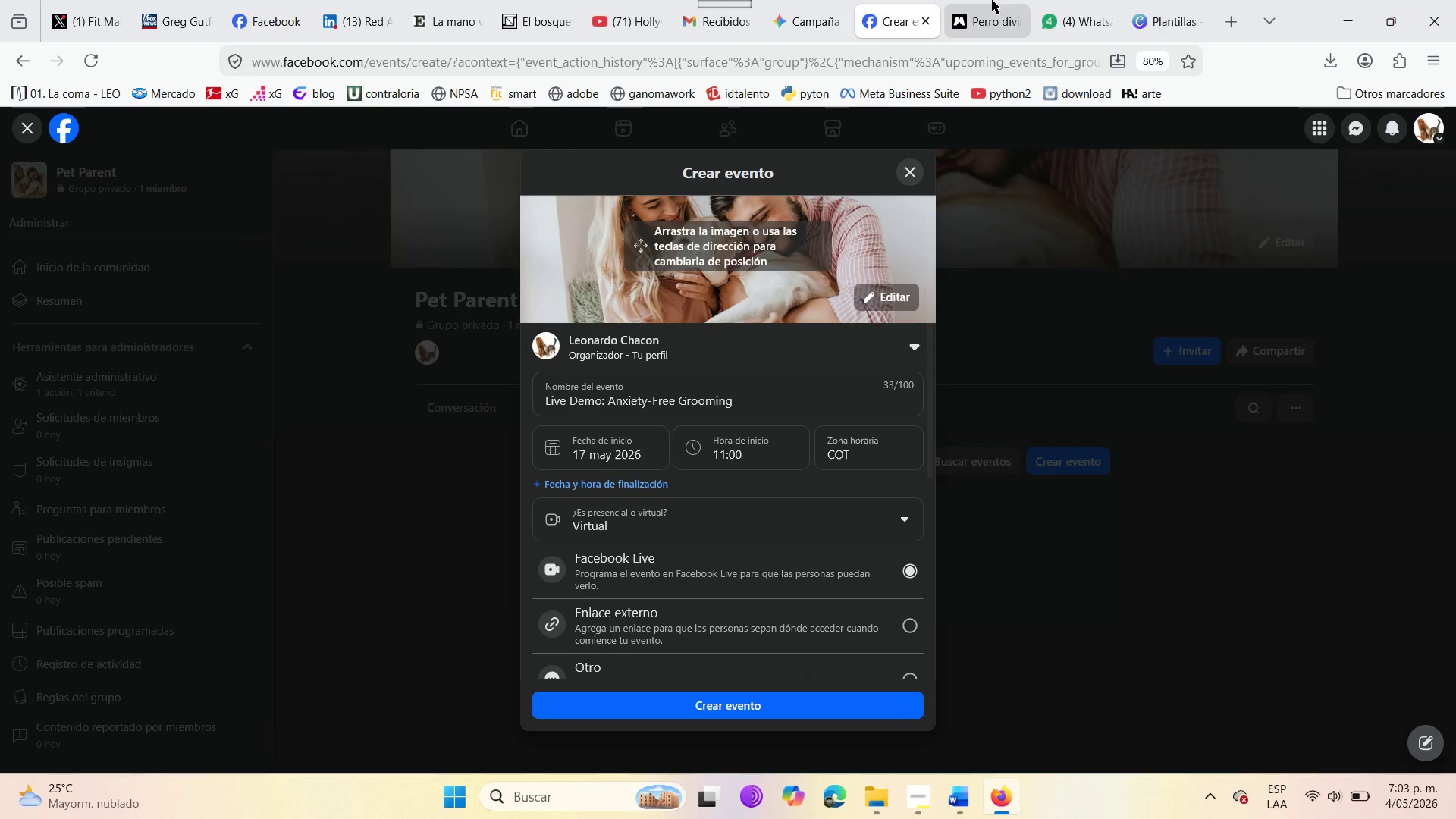 
left_click([981, 0])
 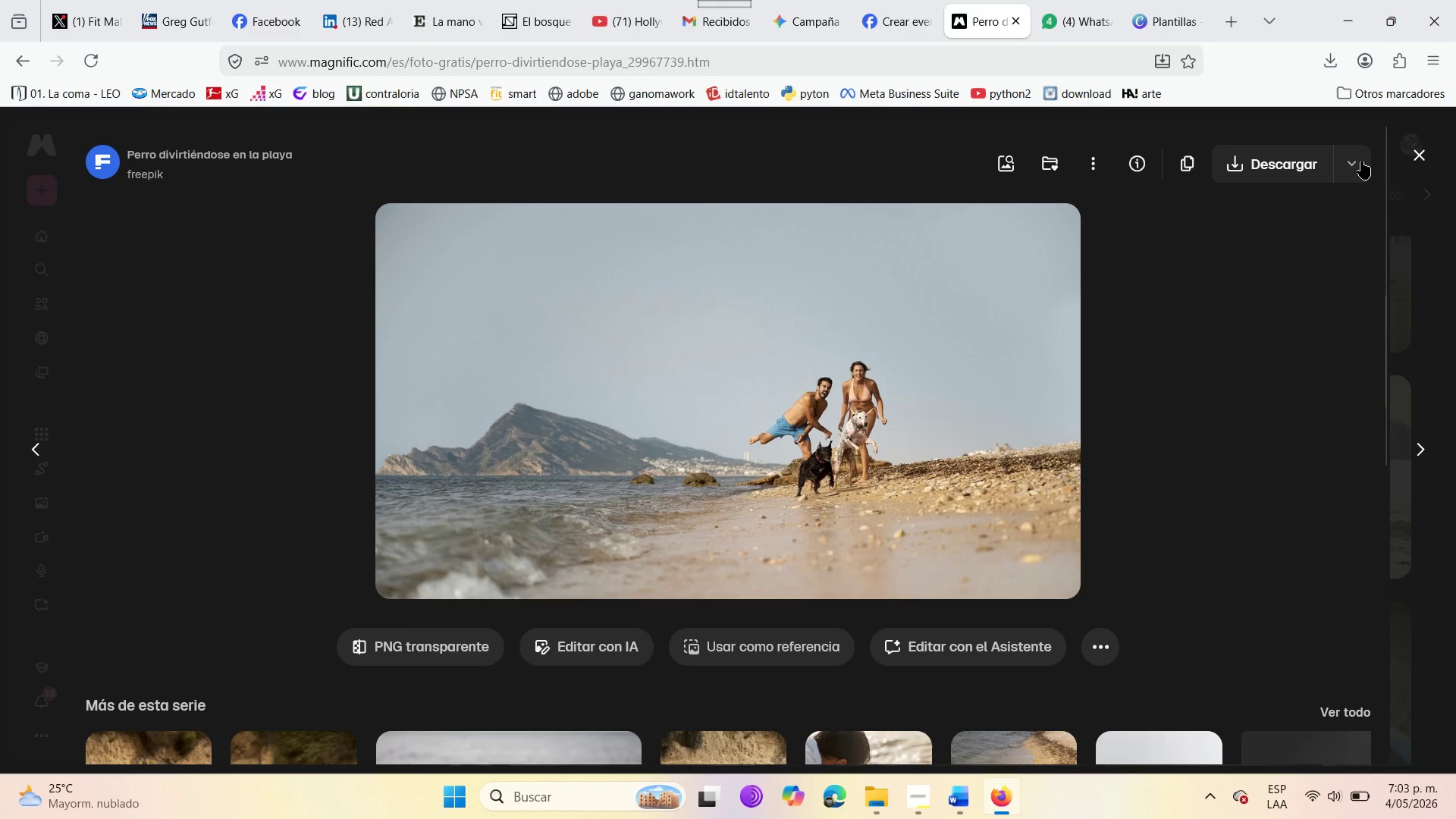 
left_click([1416, 157])
 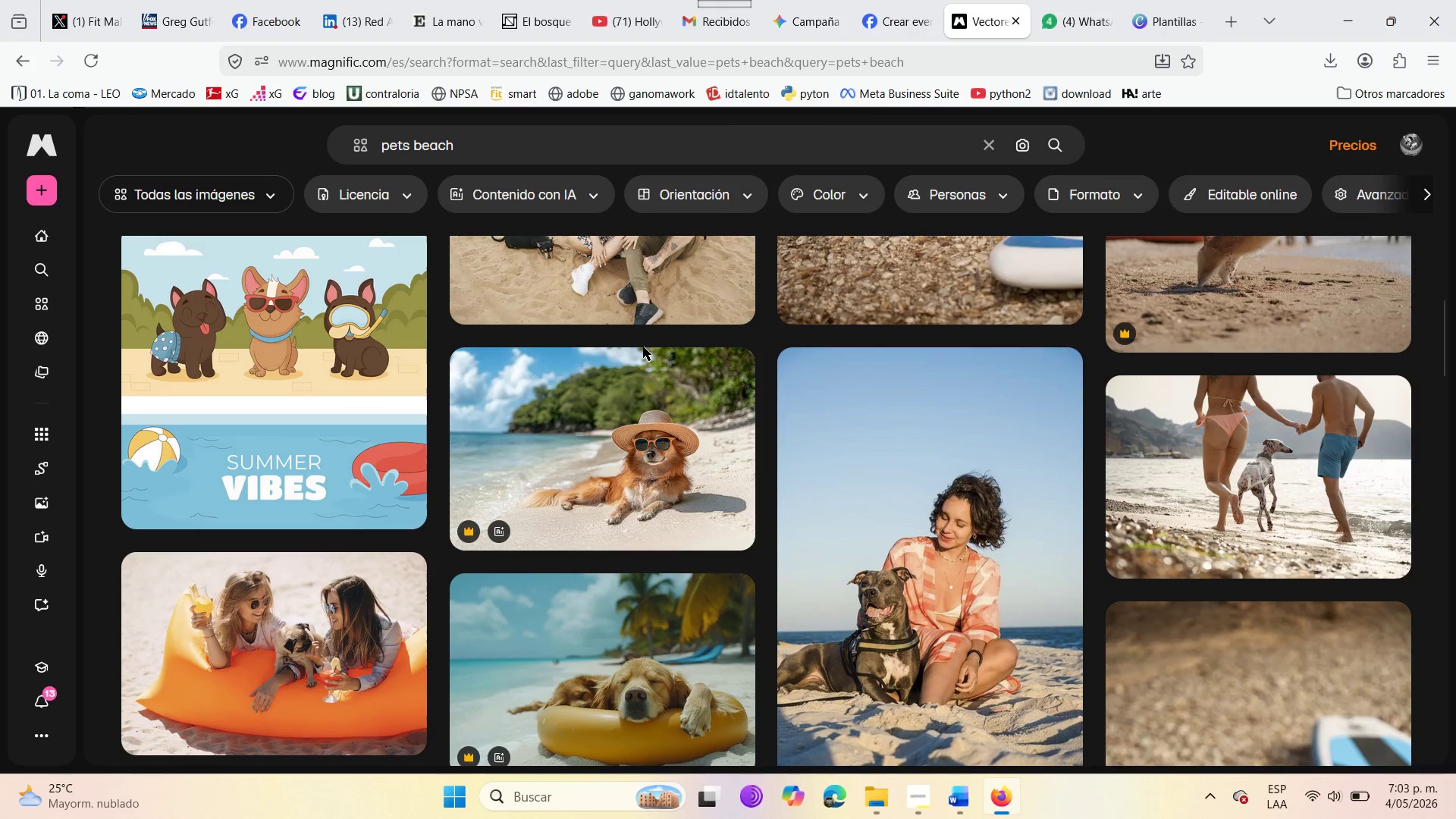 
left_click_drag(start_coordinate=[482, 143], to_coordinate=[328, 147])
 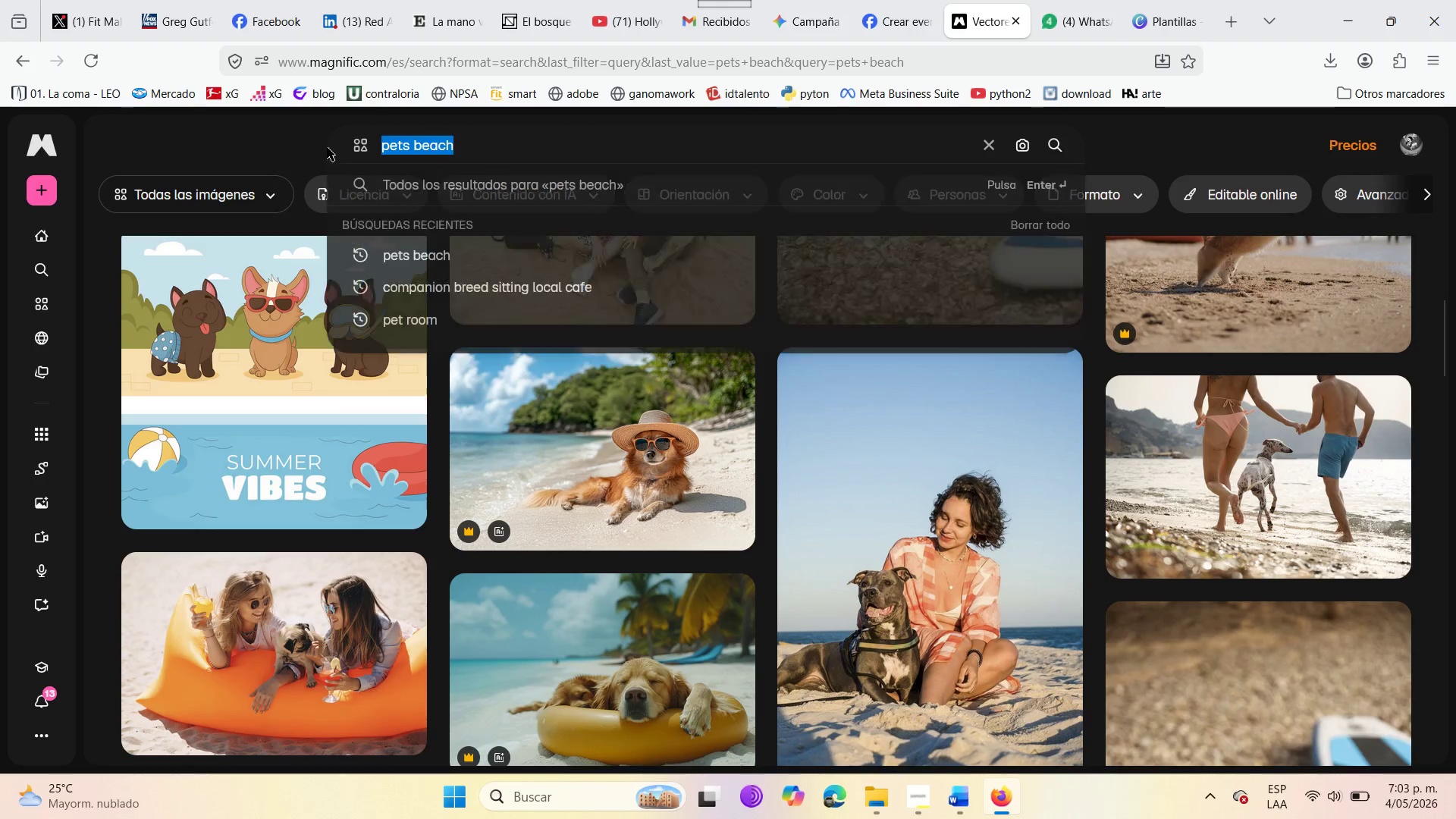 
key(Backspace)
type(grooming )
 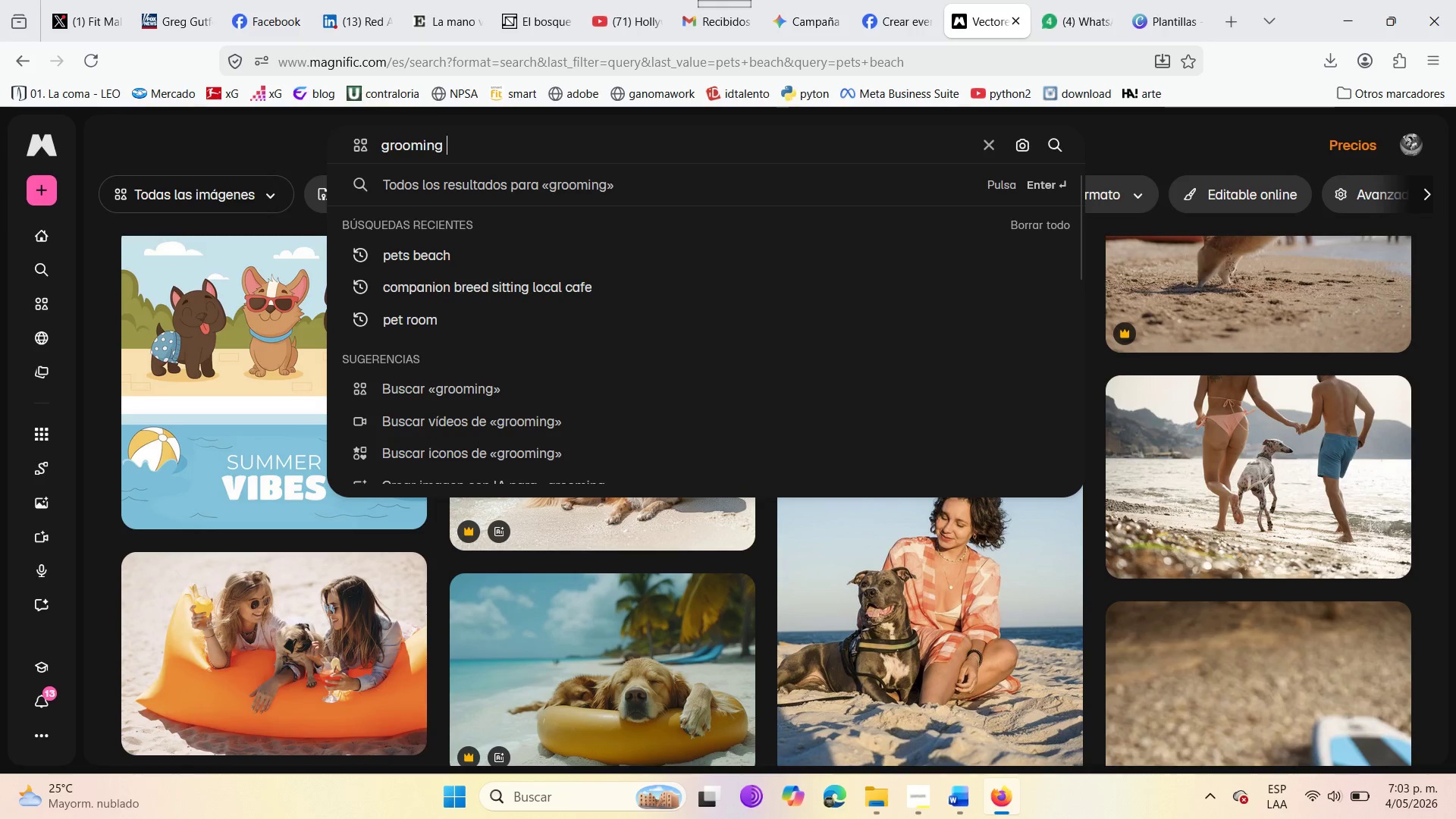 
wait(9.42)
 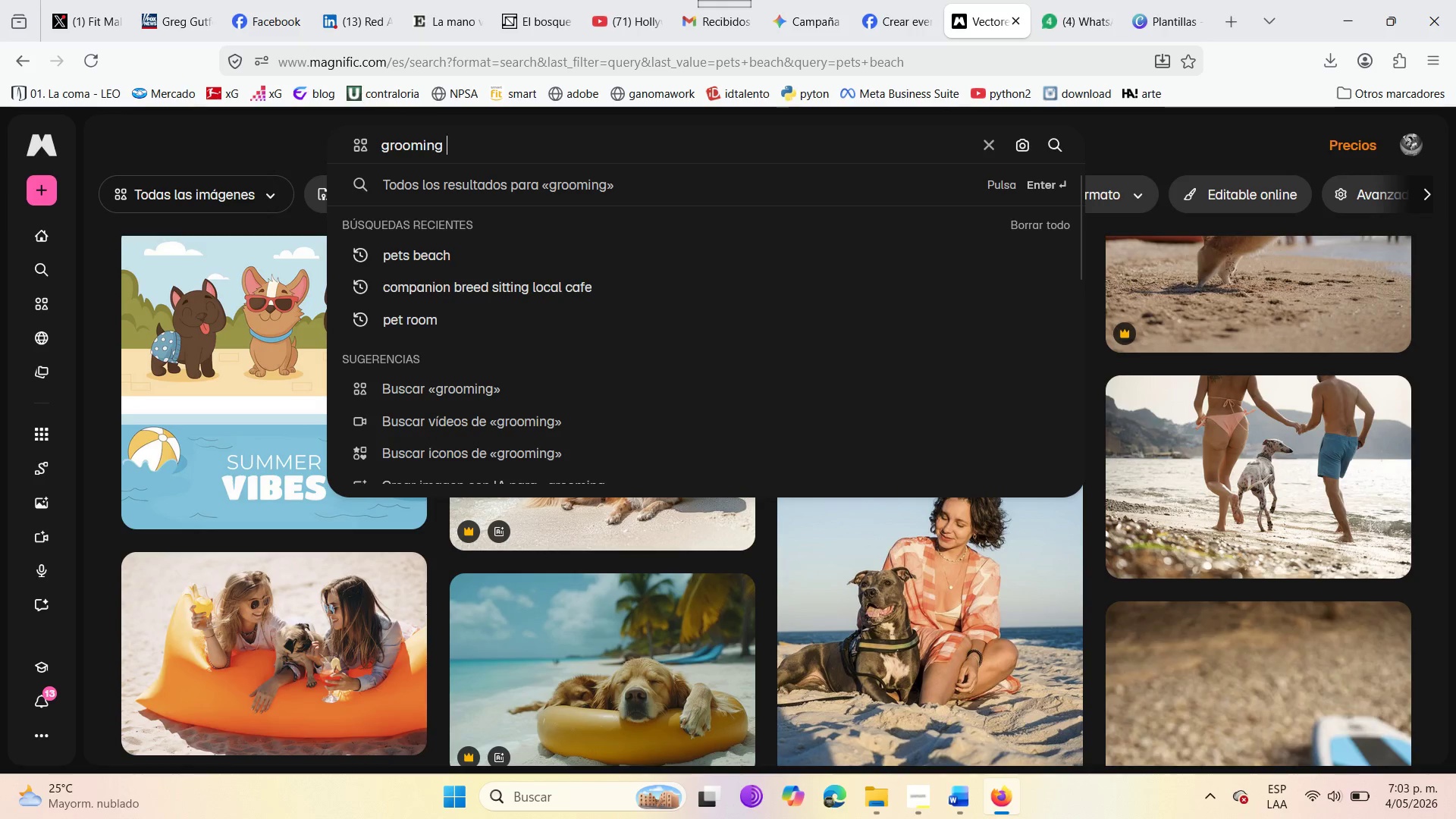 
hold_key(key=ArrowLeft, duration=0.94)
 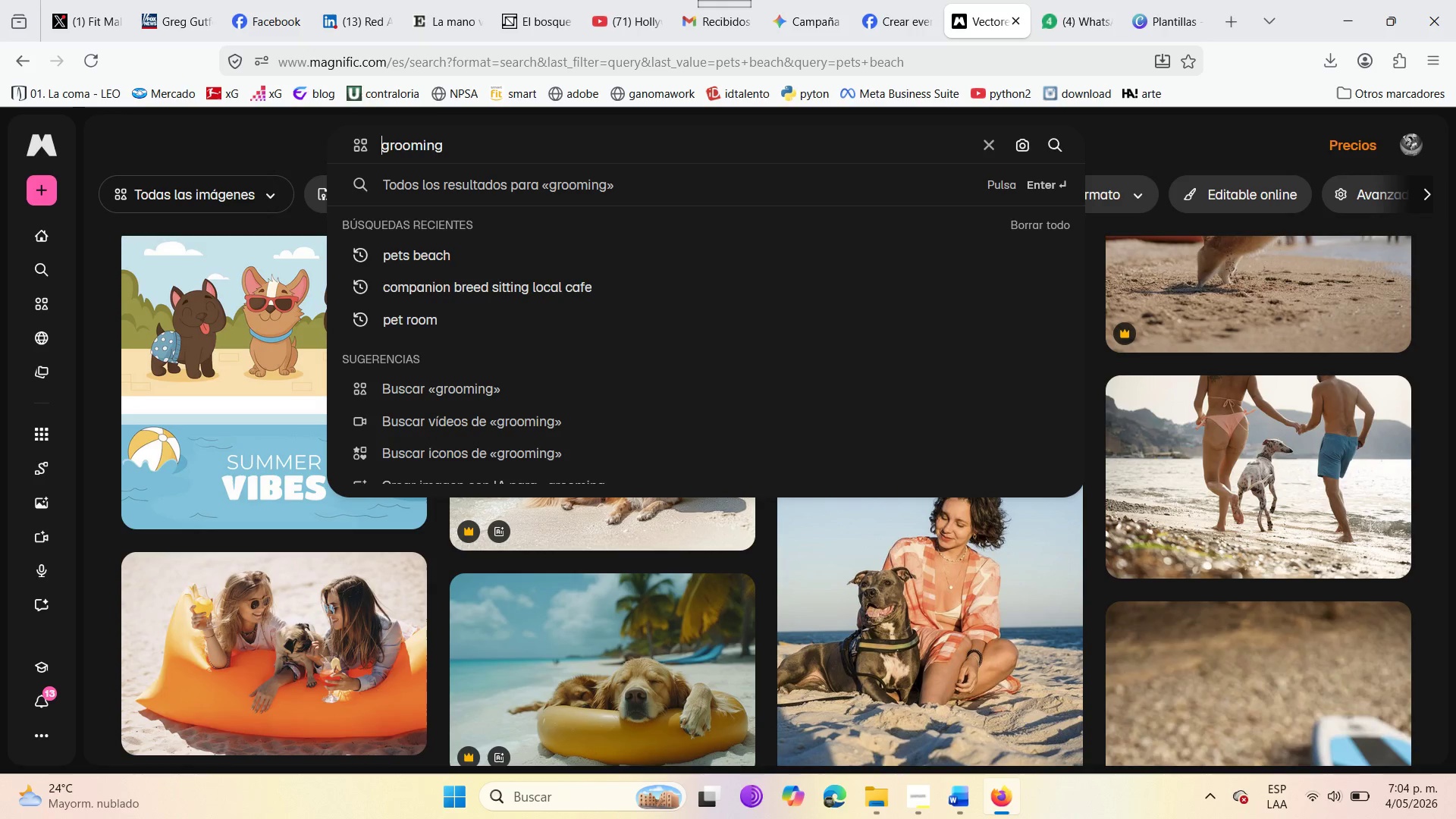 
type(anxiety )
 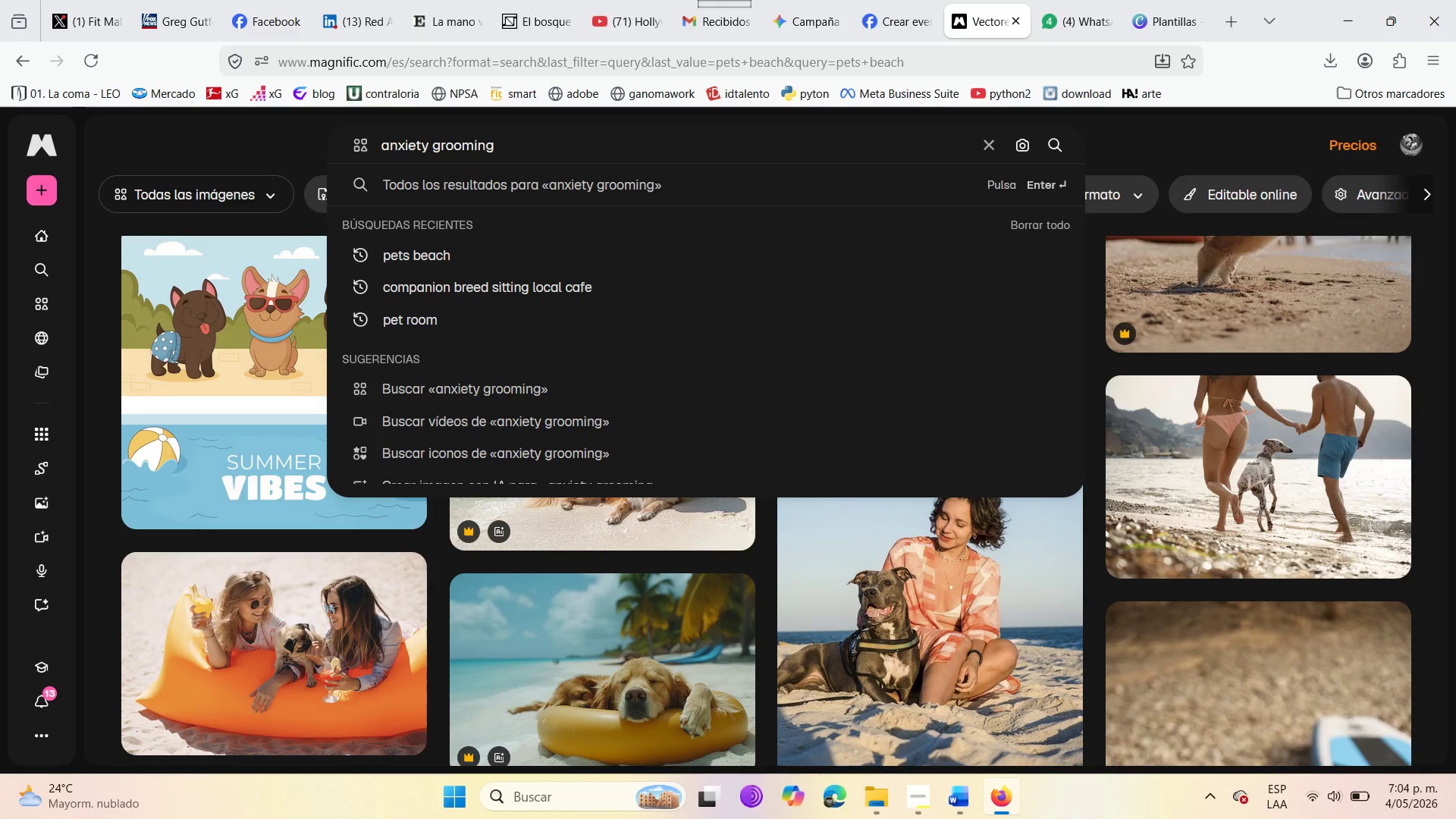 
key(Backspace)
type(-free )
 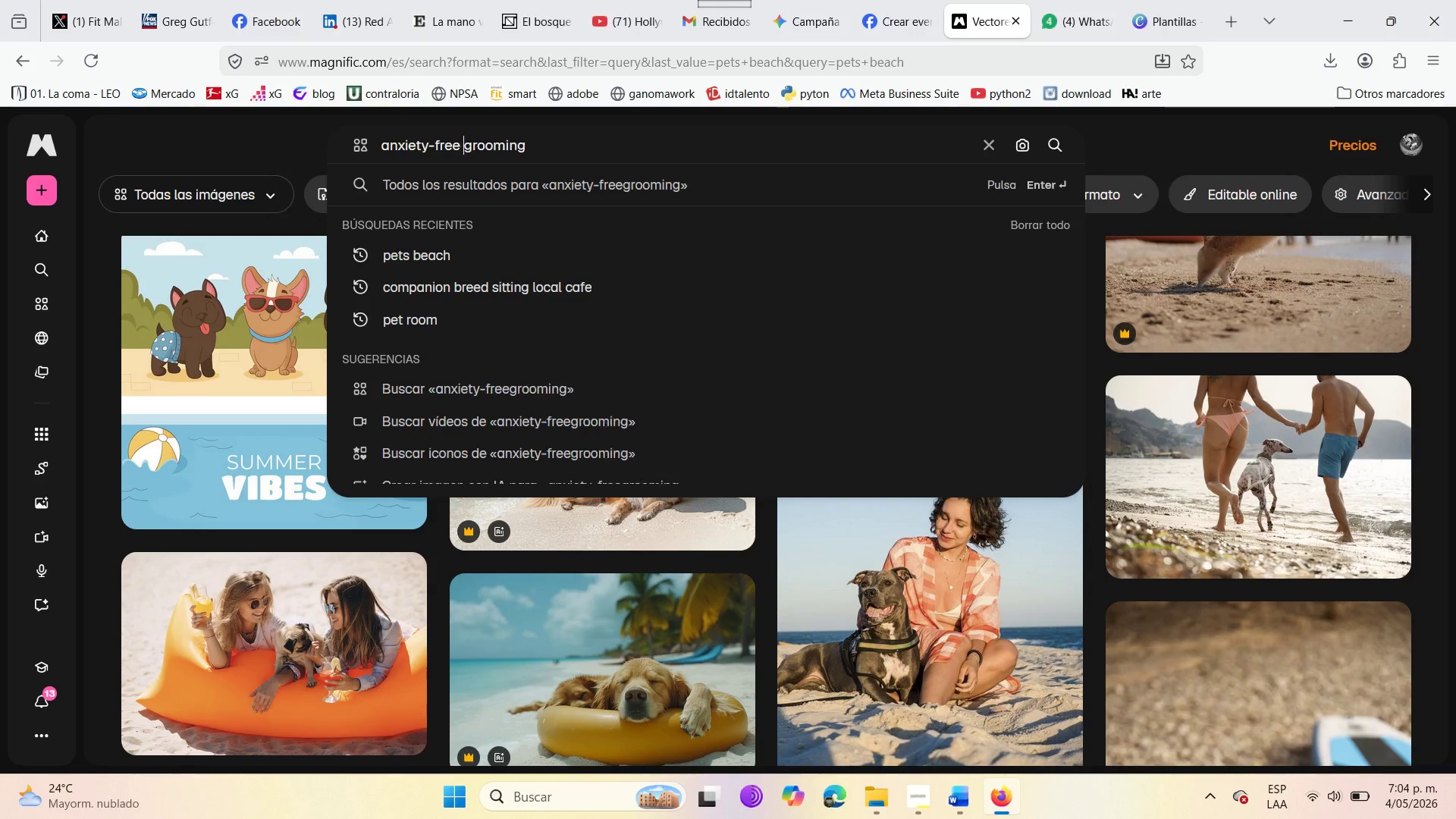 
key(Enter)
 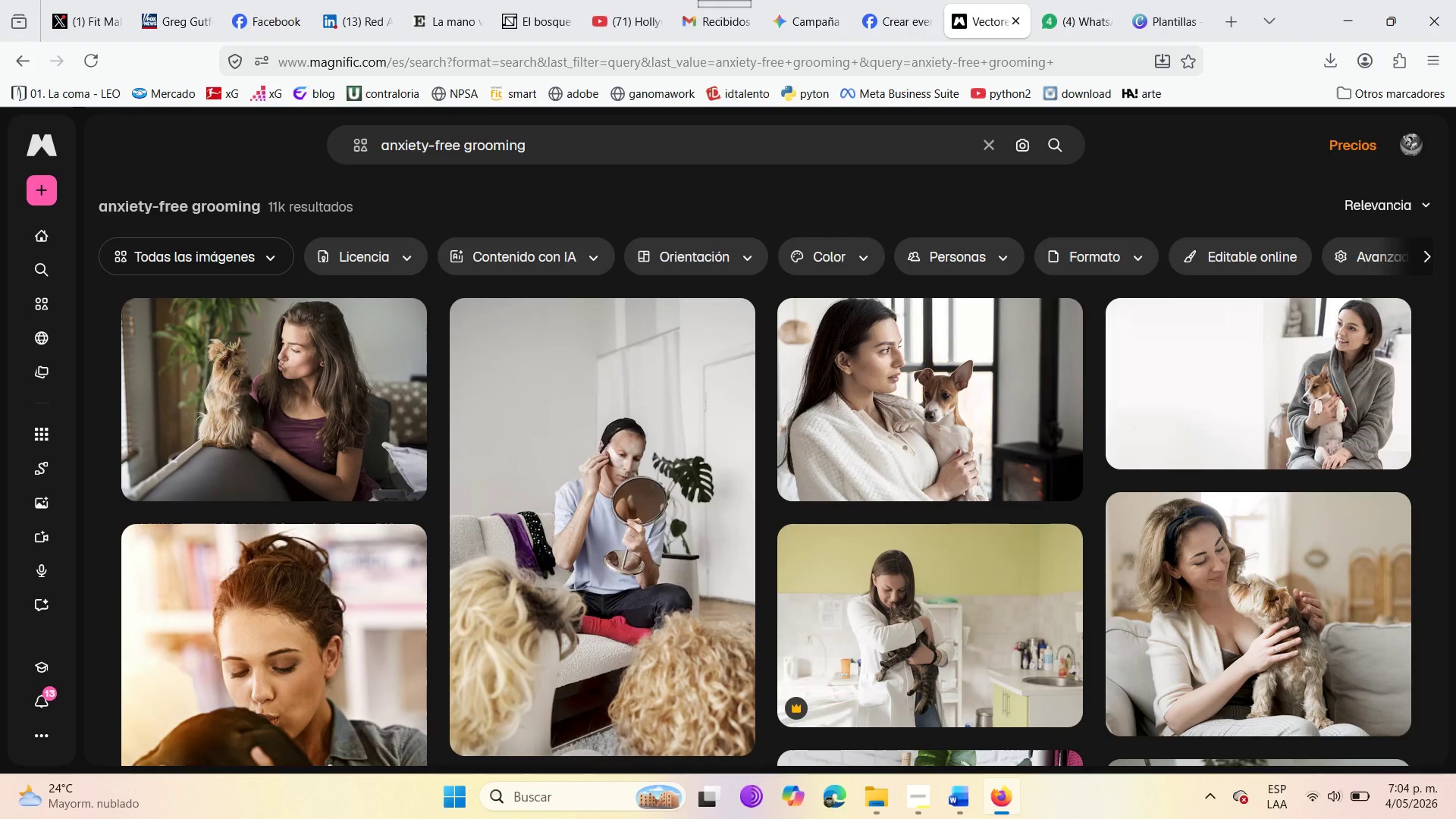 
wait(7.19)
 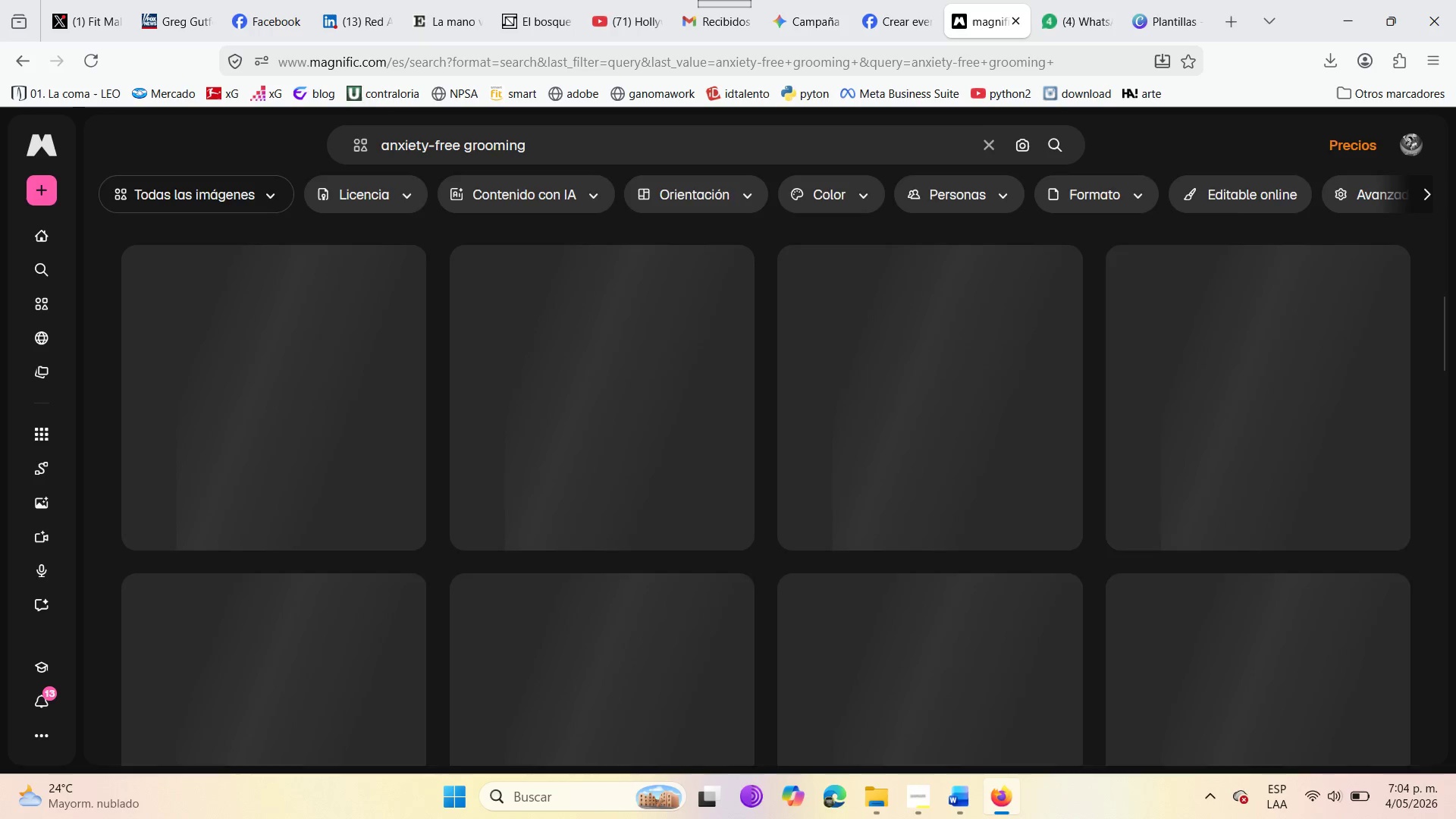 
scroll: coordinate [838, 500], scroll_direction: down, amount: 5.0
 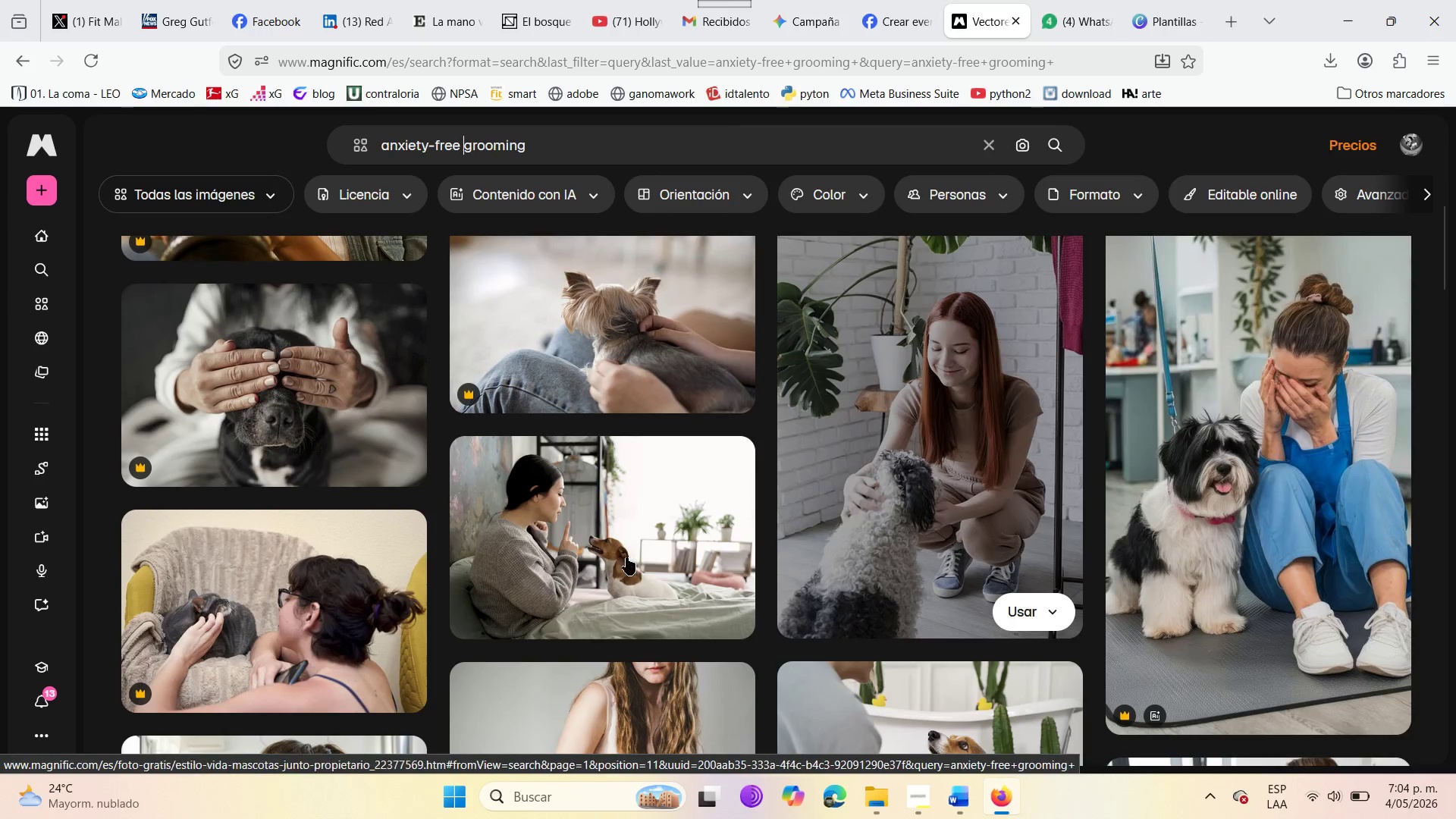 
mouse_move([570, 557])
 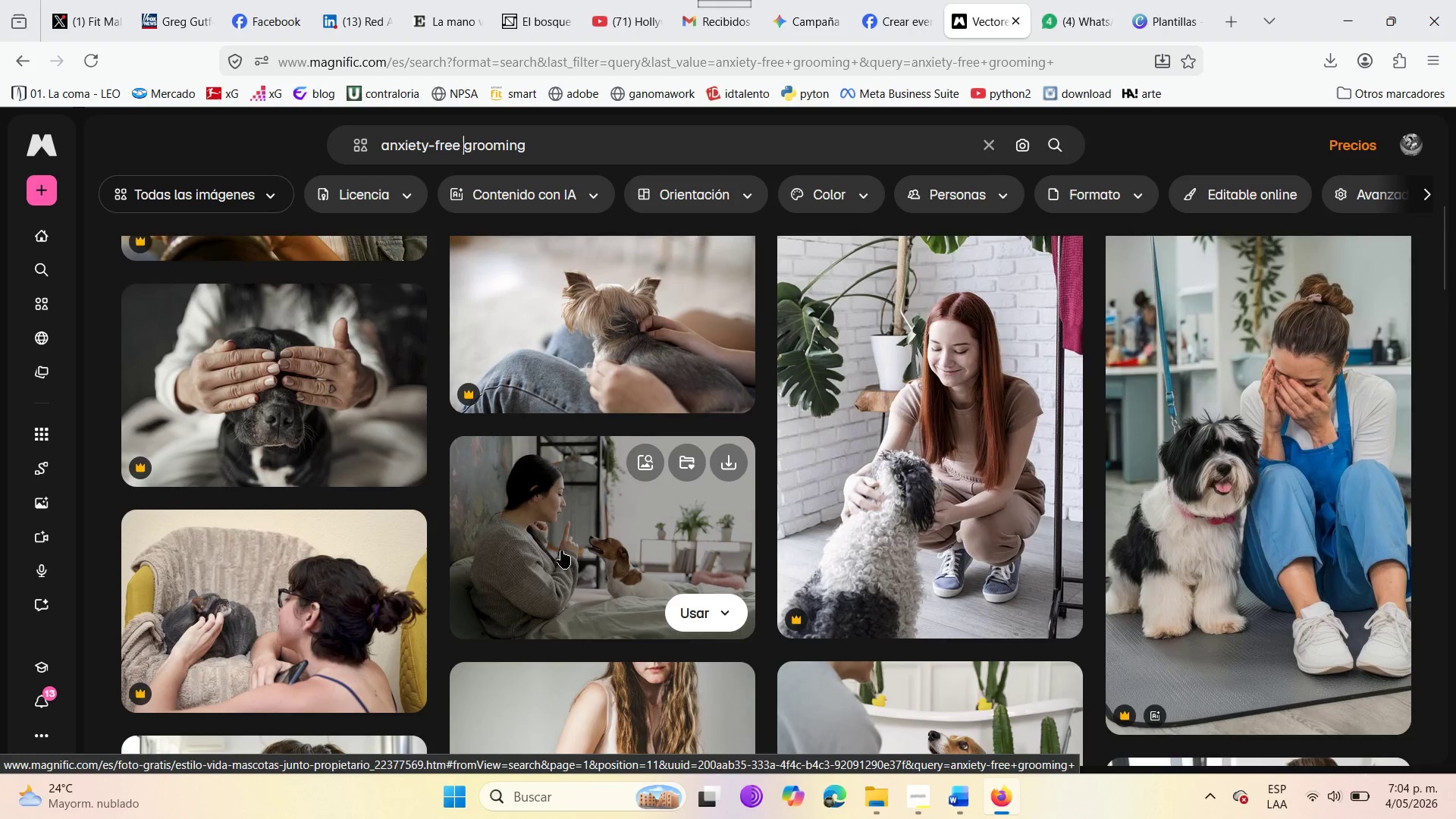 
scroll: coordinate [1044, 588], scroll_direction: down, amount: 5.0
 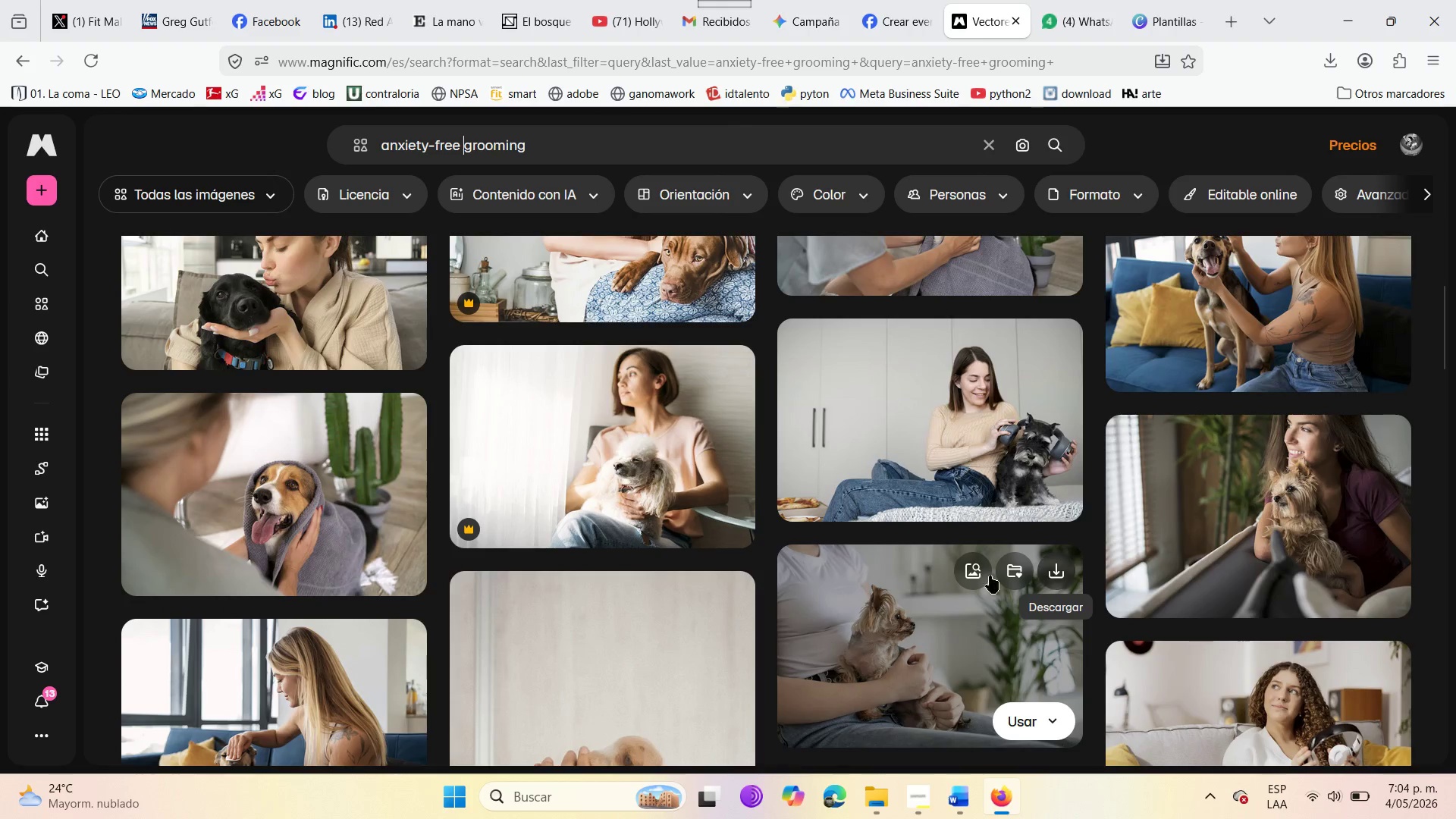 
mouse_move([224, 570])
 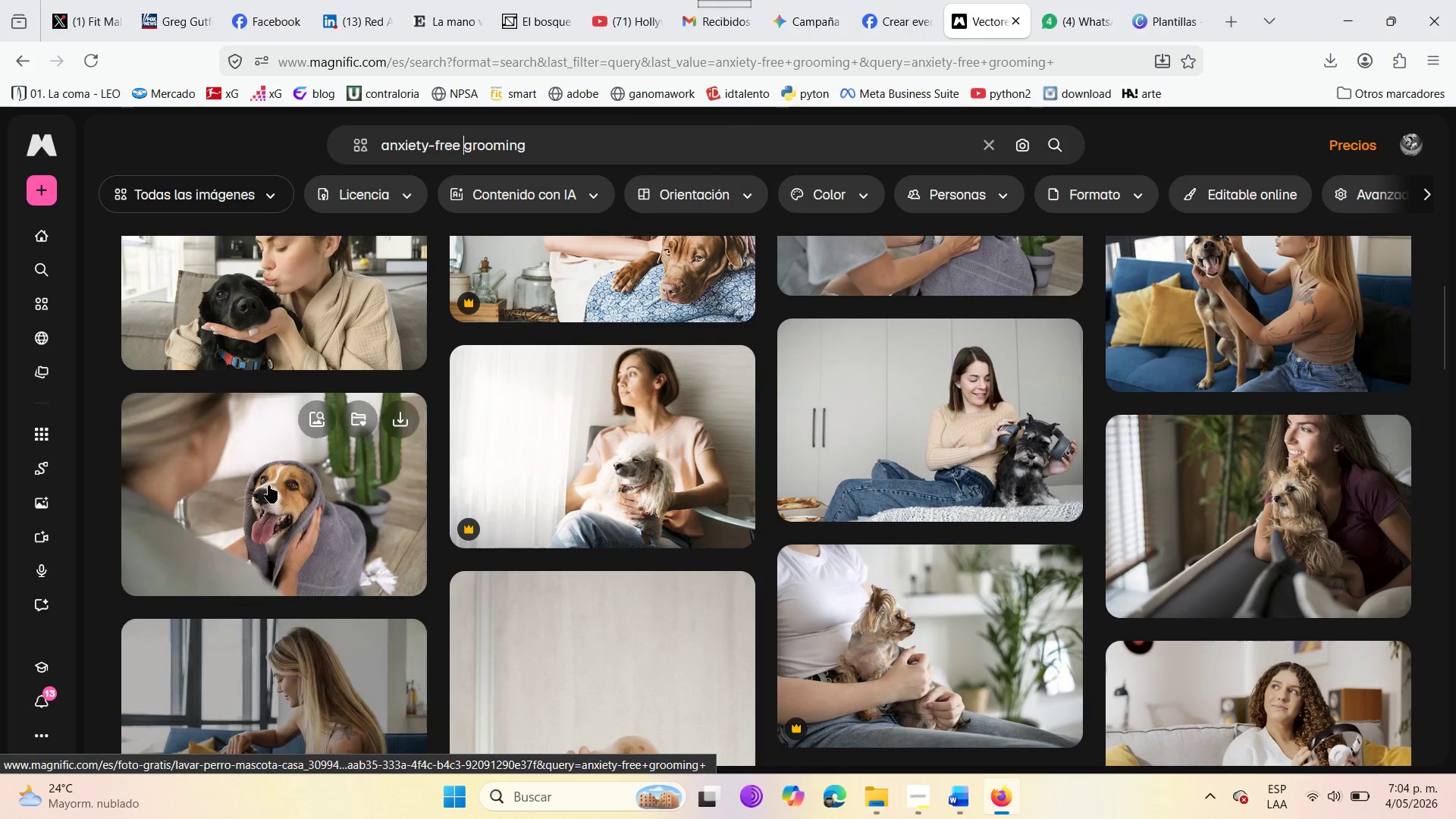 
scroll: coordinate [1231, 606], scroll_direction: down, amount: 7.0
 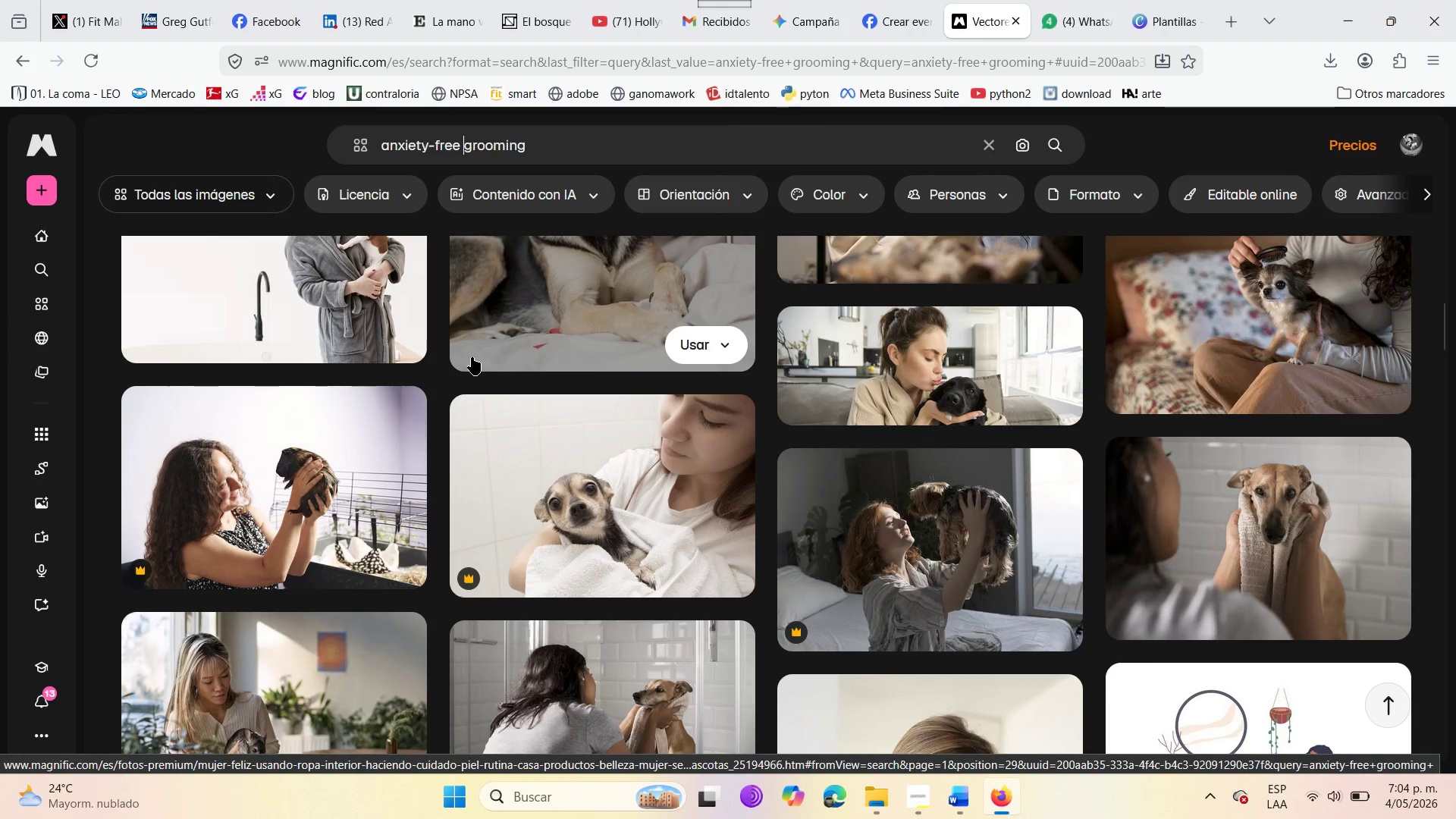 
scroll: coordinate [676, 625], scroll_direction: up, amount: 3.0
 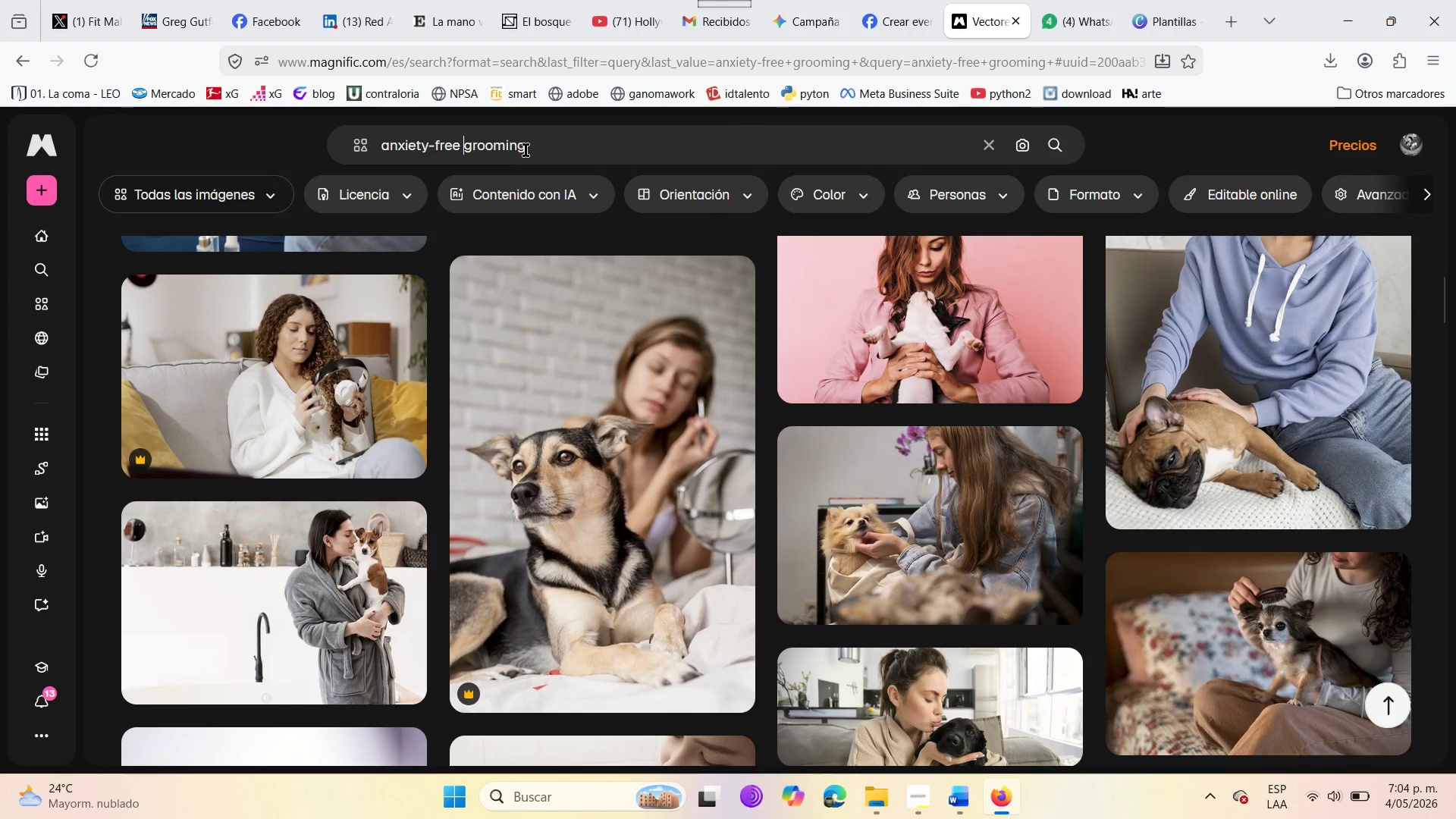 
left_click_drag(start_coordinate=[539, 140], to_coordinate=[528, 140])
 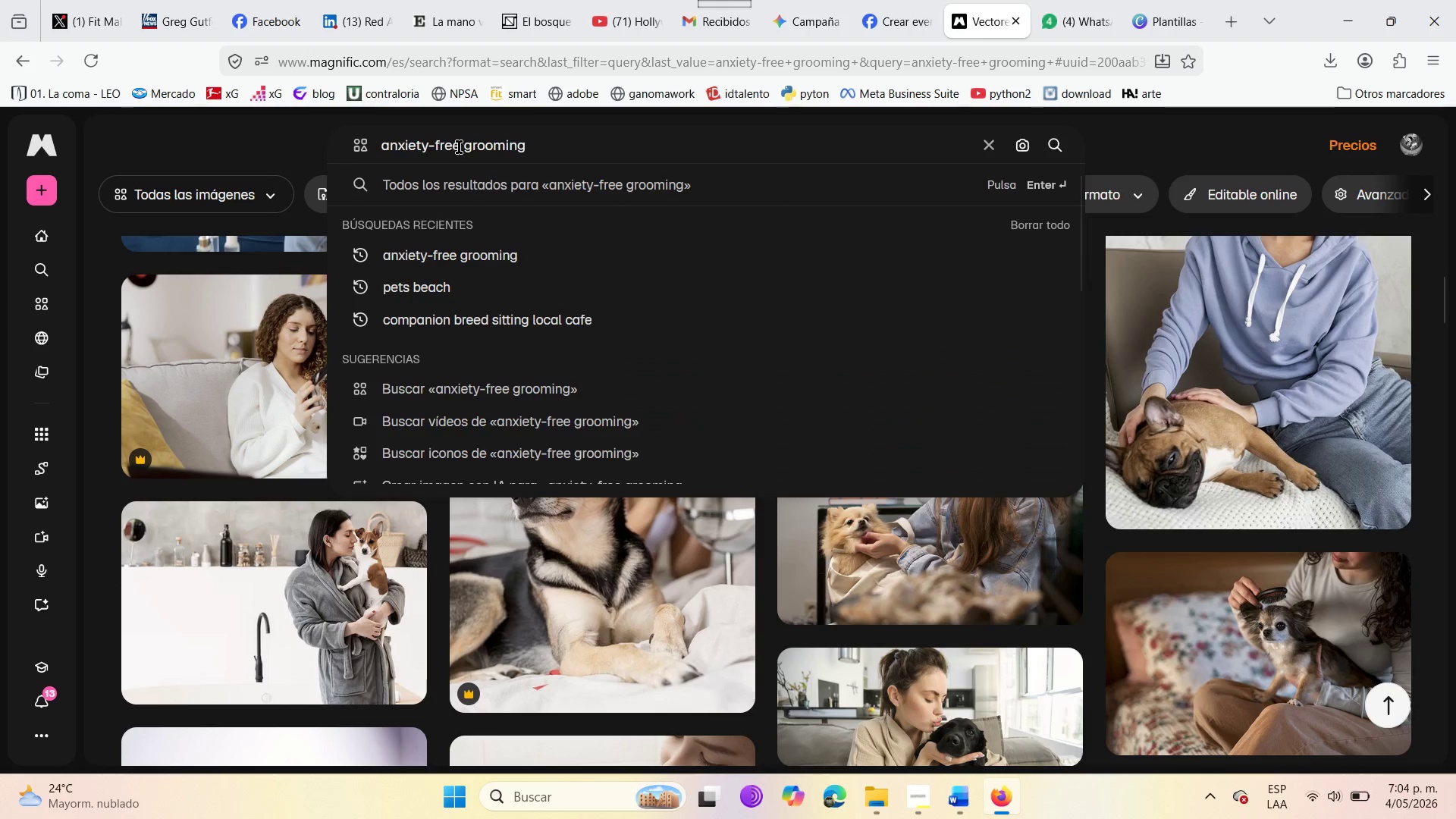 
left_click_drag(start_coordinate=[457, 146], to_coordinate=[377, 151])
 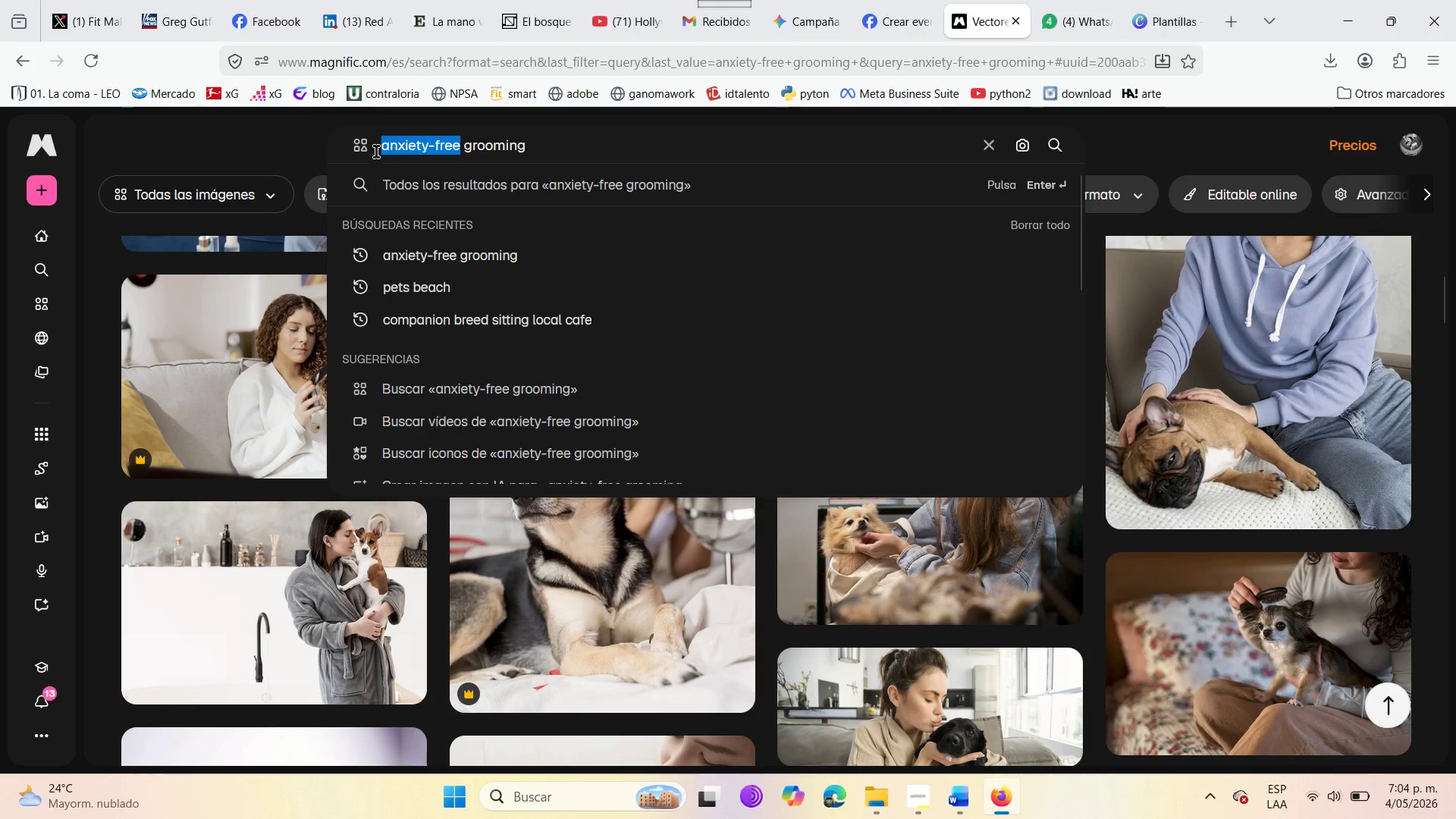 
key(Backspace)
type(nail trim)
 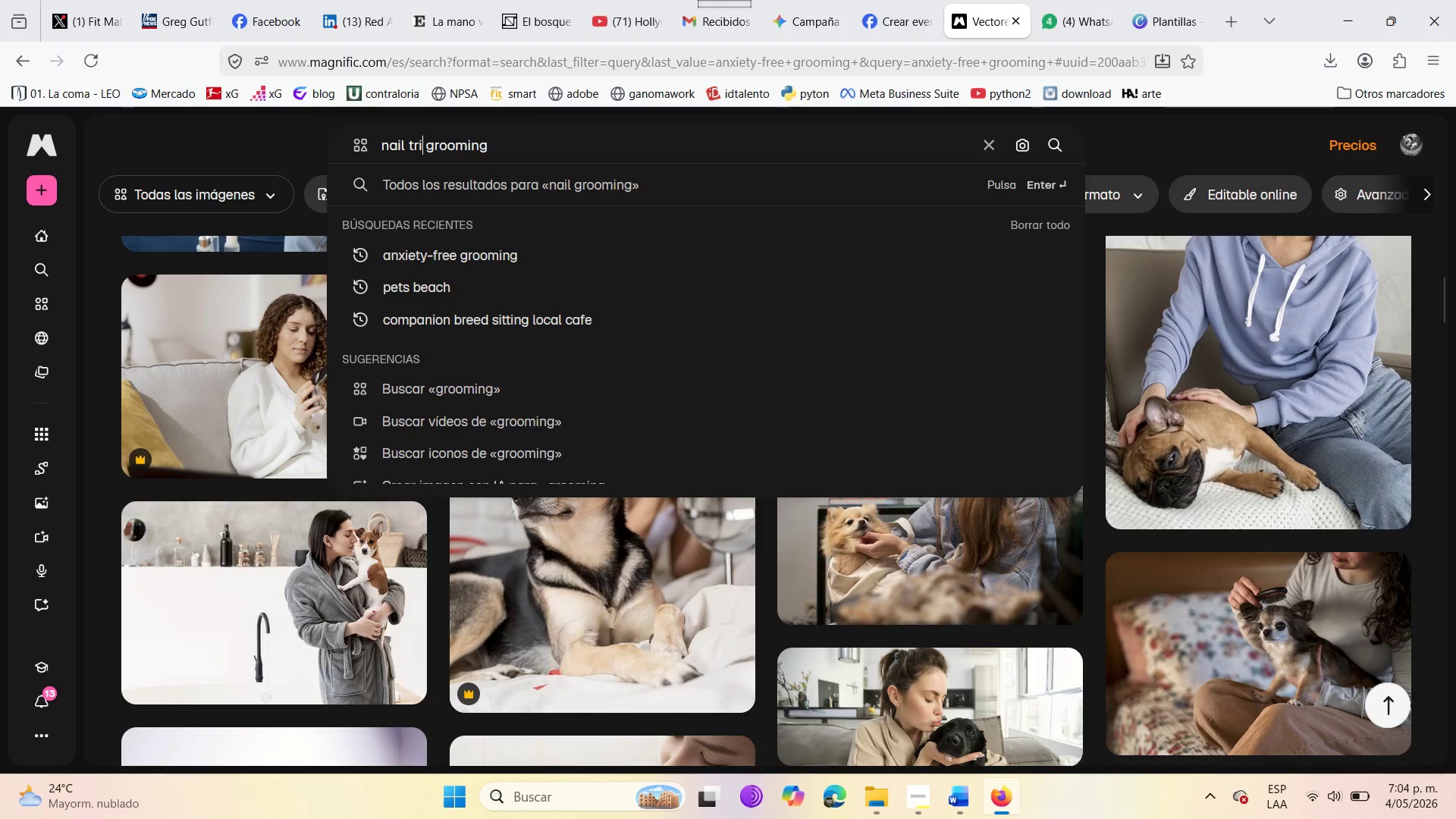 
key(Enter)
 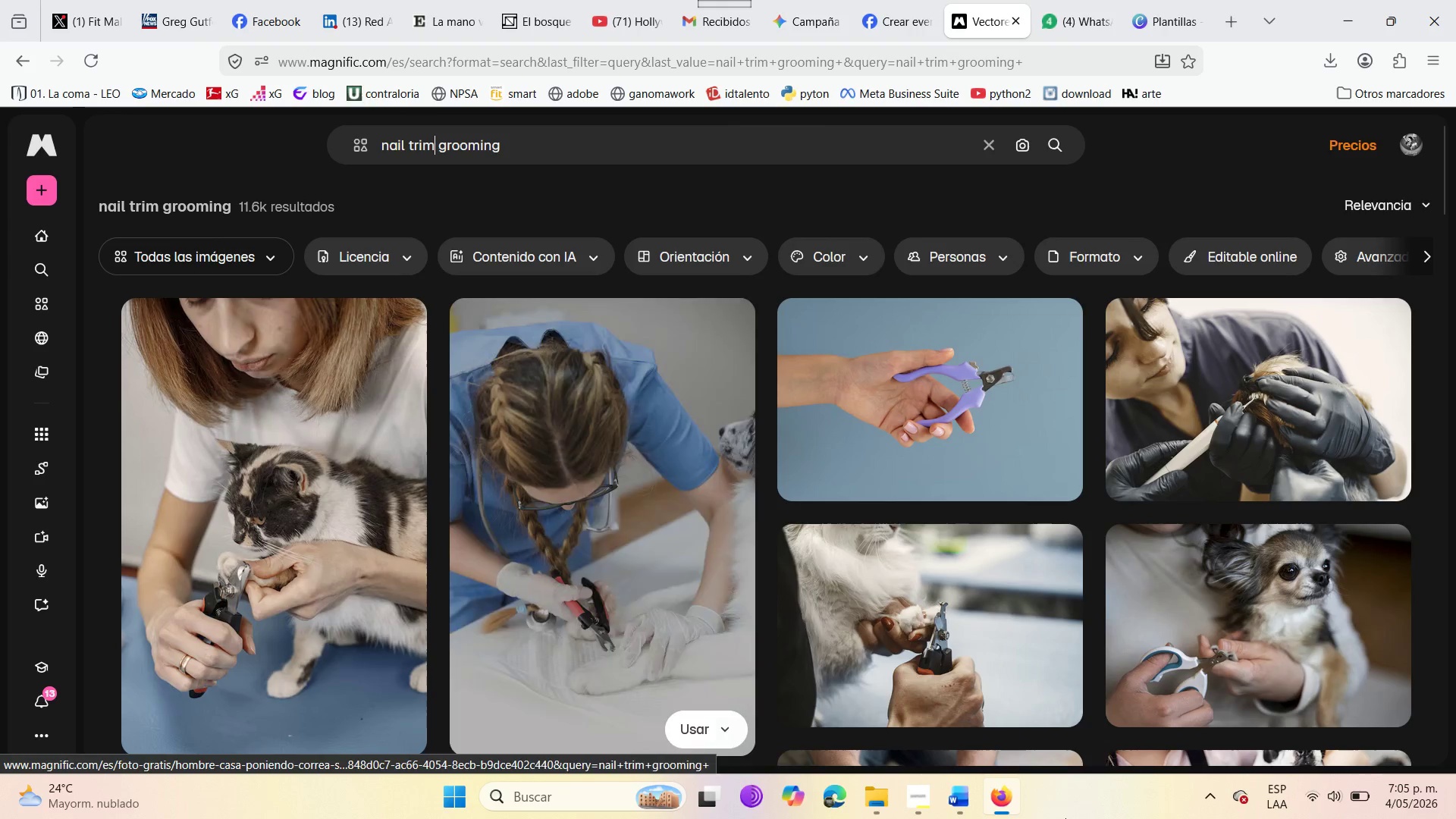 
wait(17.81)
 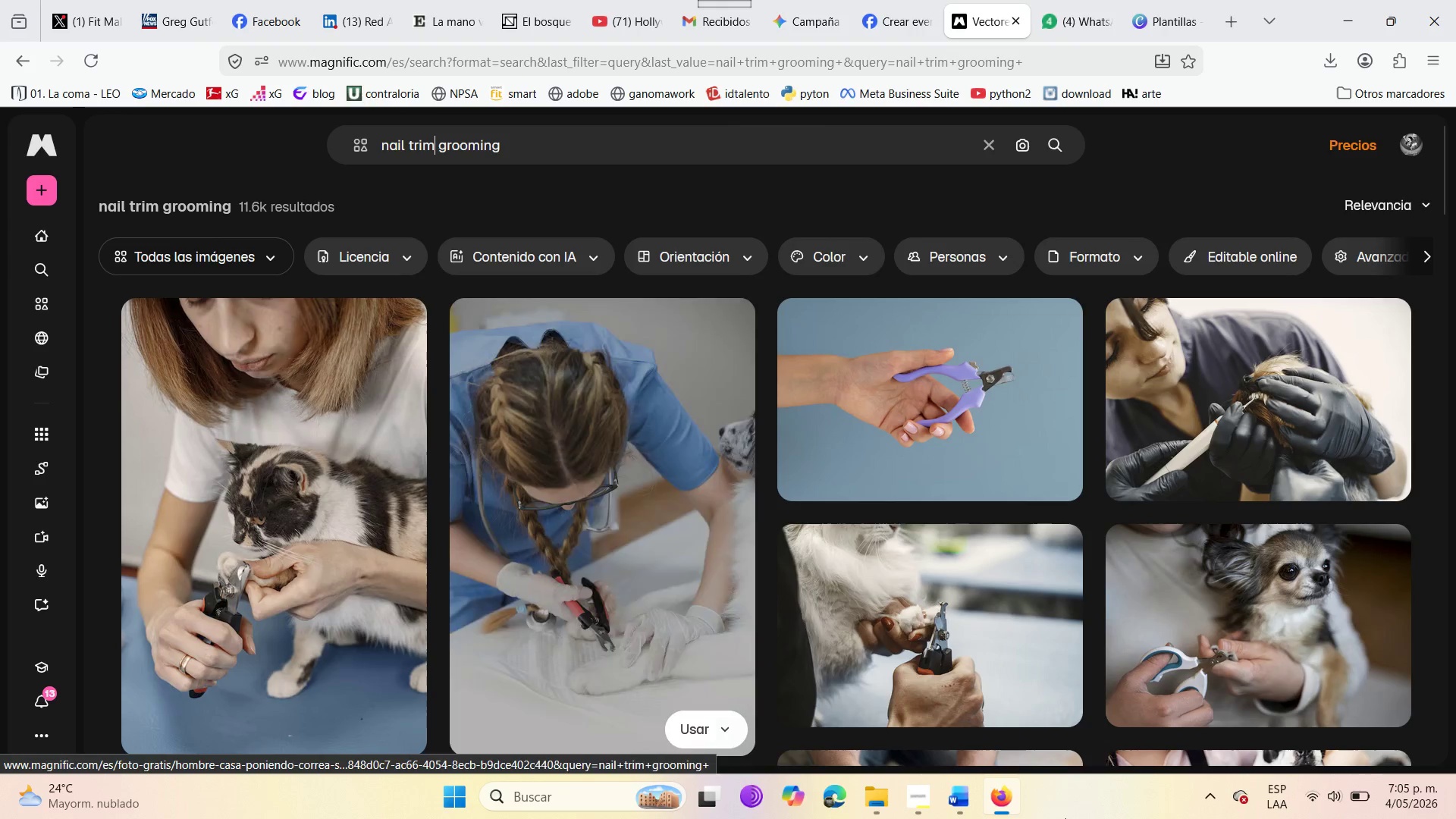 
scroll: coordinate [720, 637], scroll_direction: down, amount: 16.0
 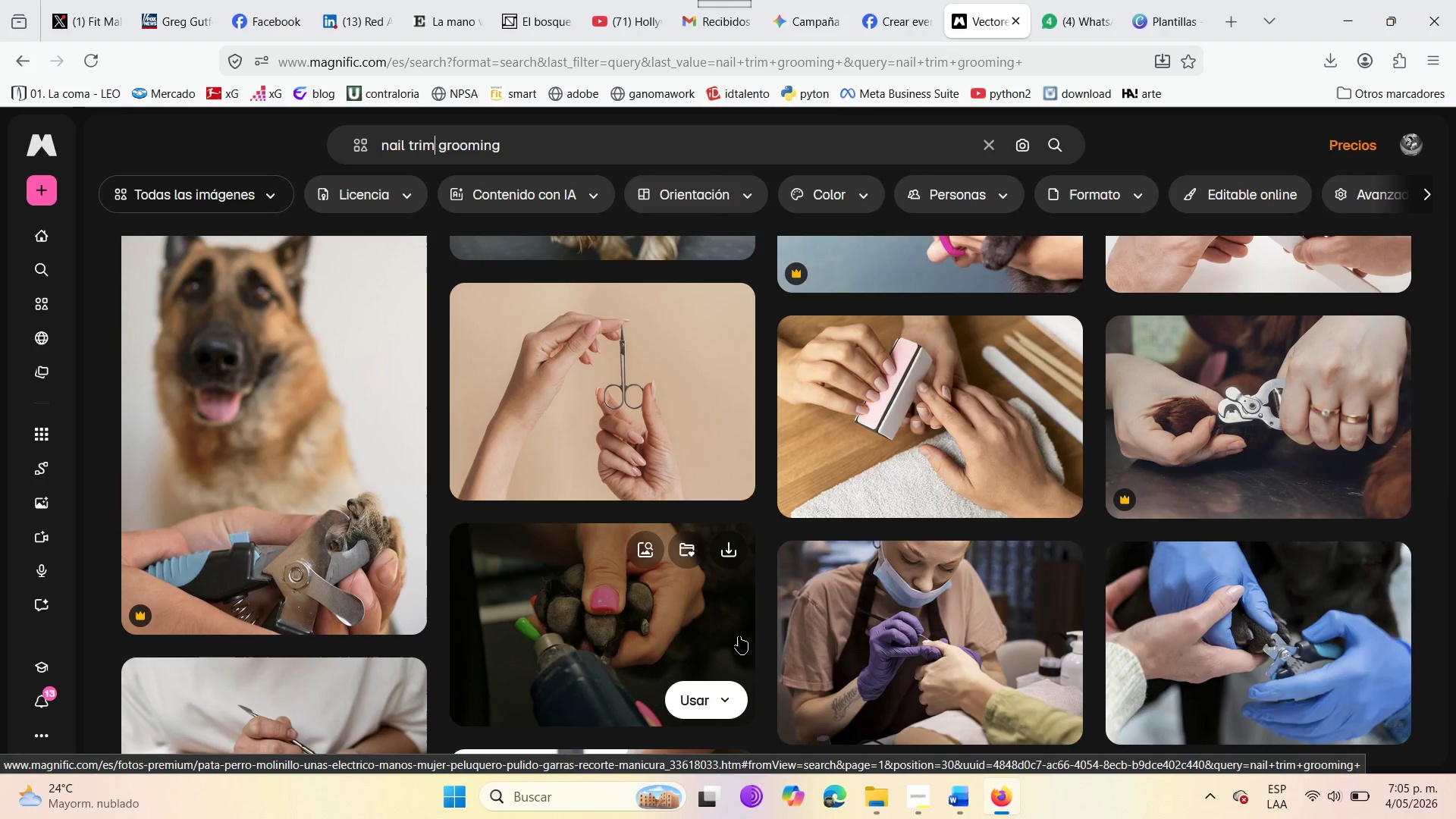 
mouse_move([952, 831])
 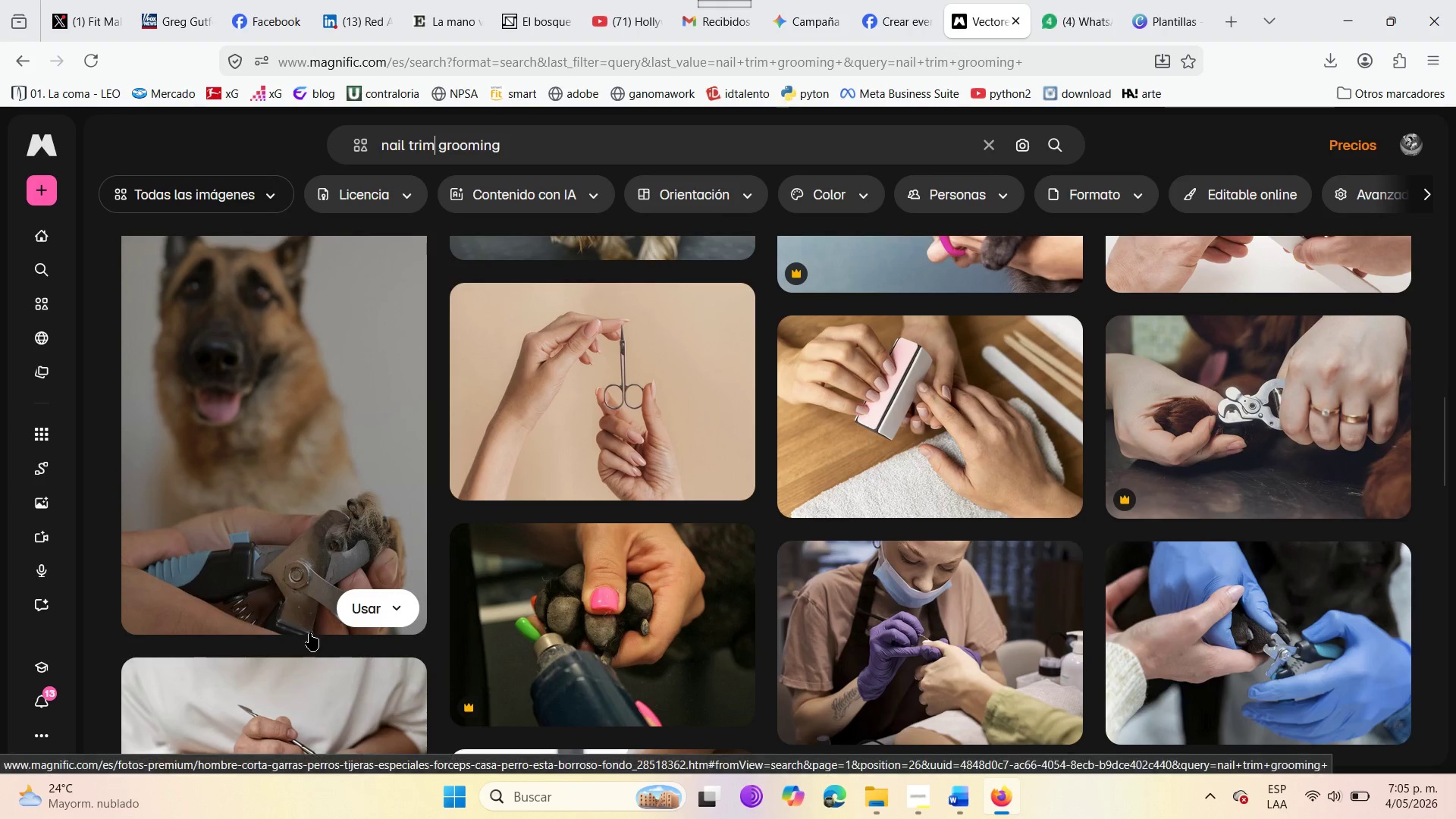 
scroll: coordinate [705, 580], scroll_direction: down, amount: 8.0
 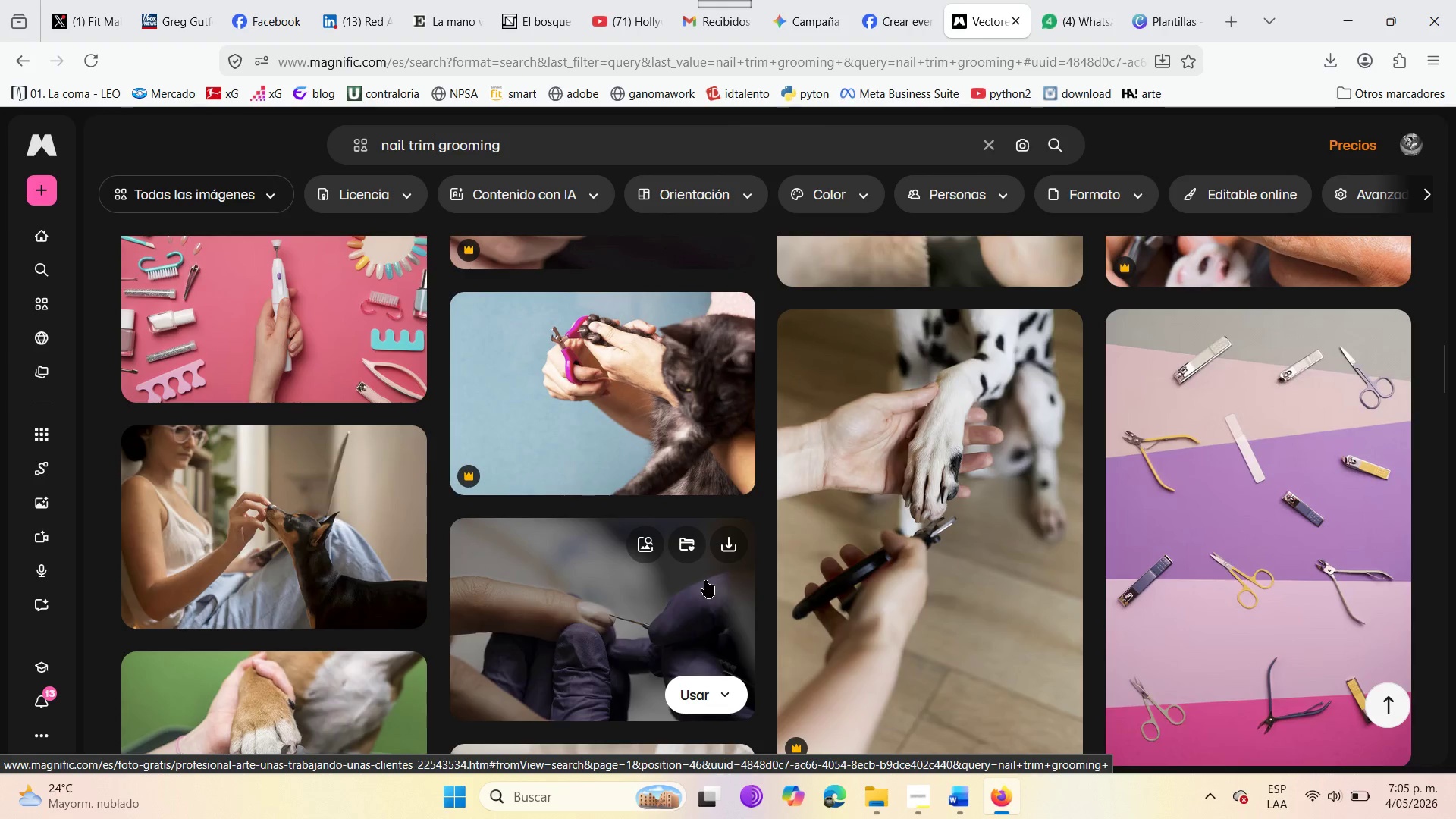 
scroll: coordinate [143, 570], scroll_direction: up, amount: 23.0
 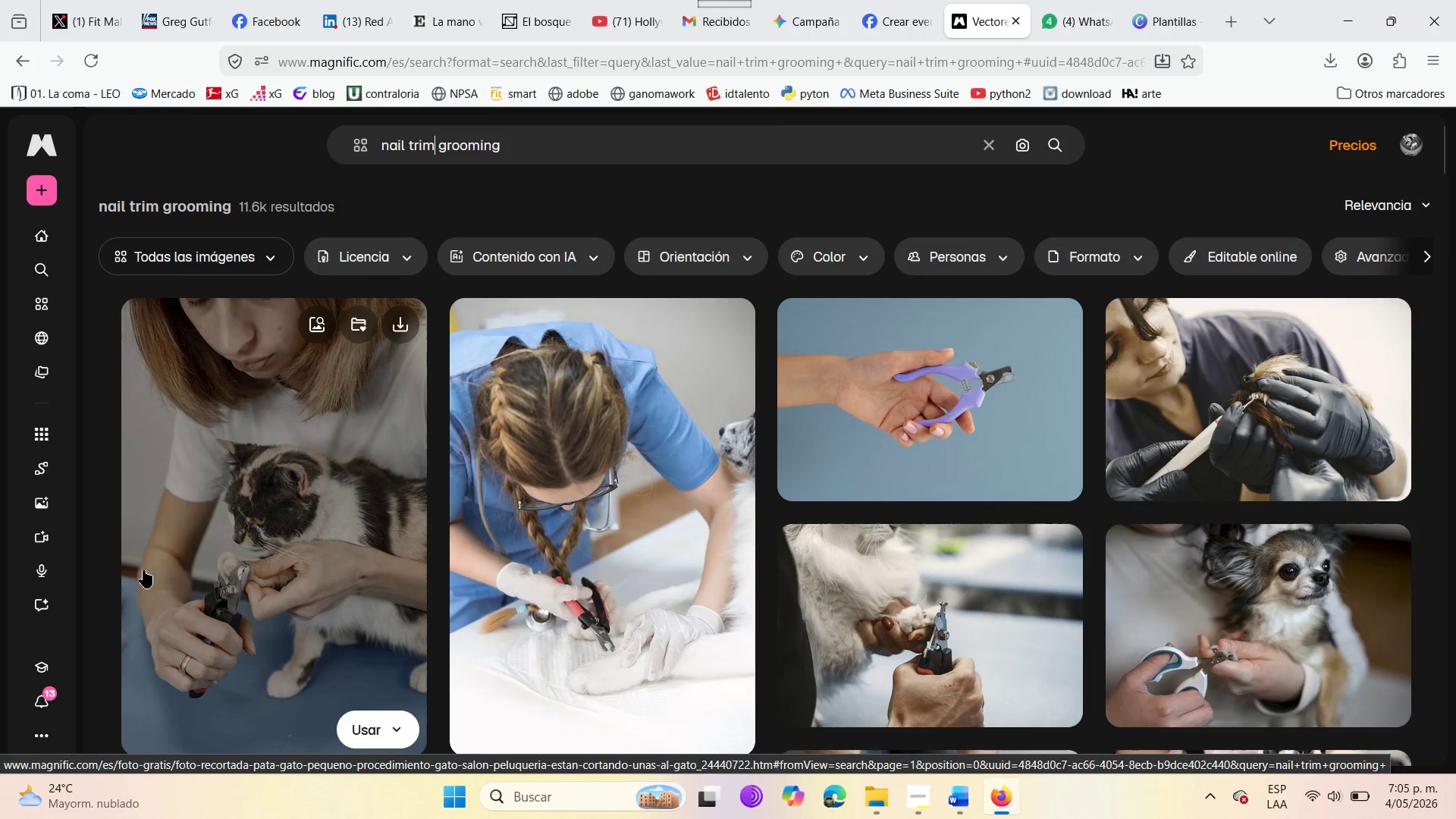 
left_click([152, 554])
 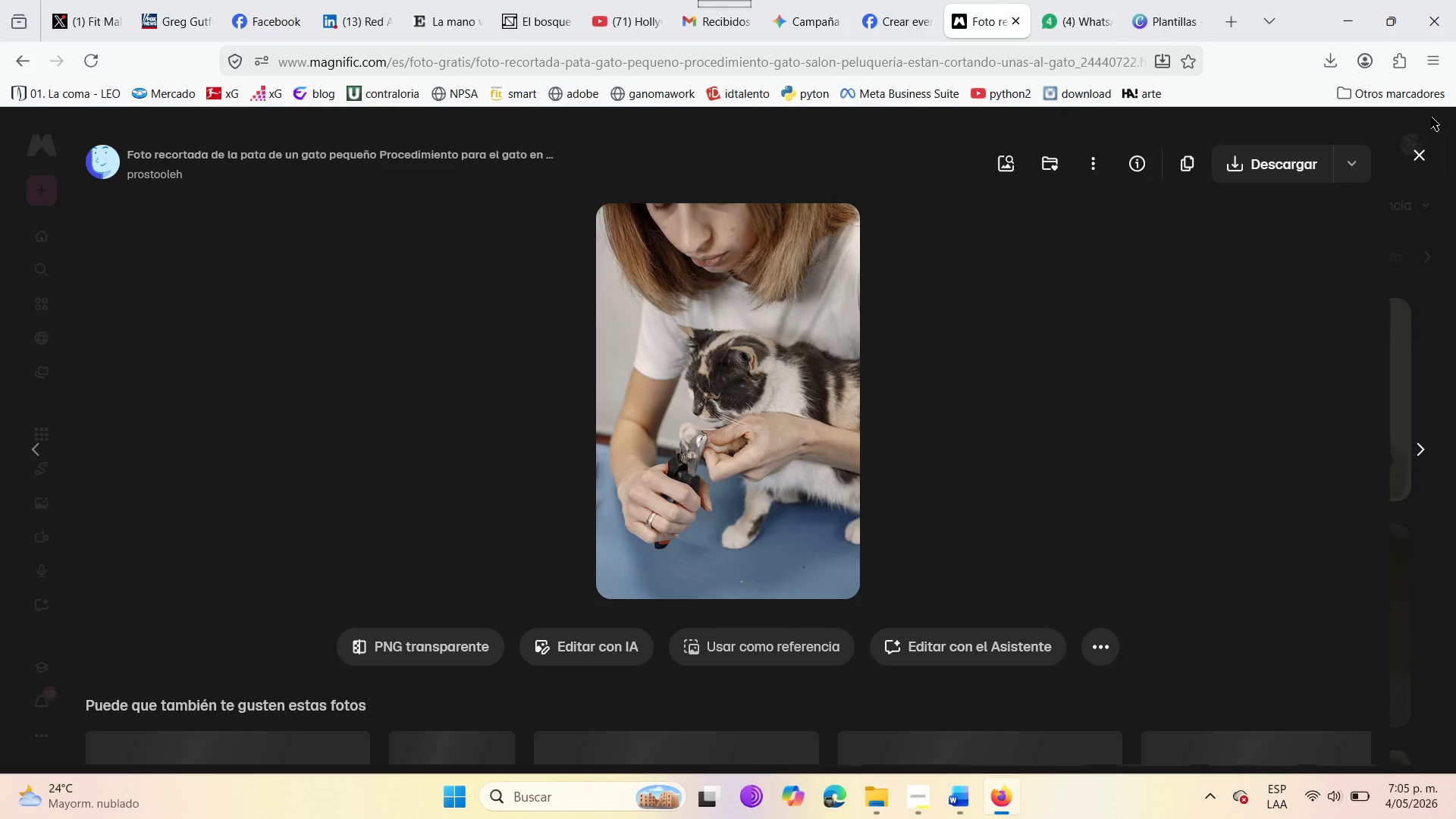 
left_click([1425, 152])
 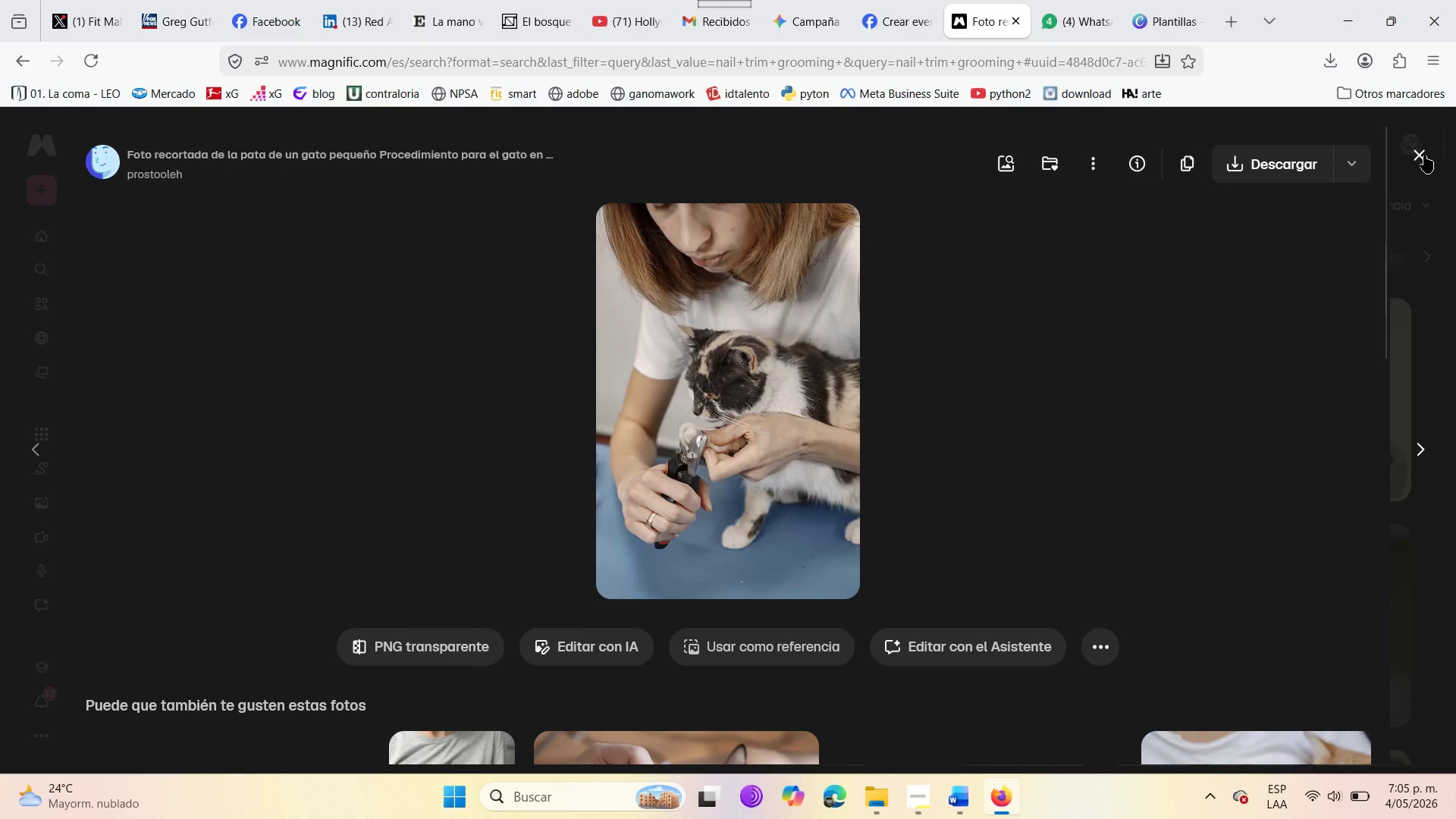 
mouse_move([904, 433])
 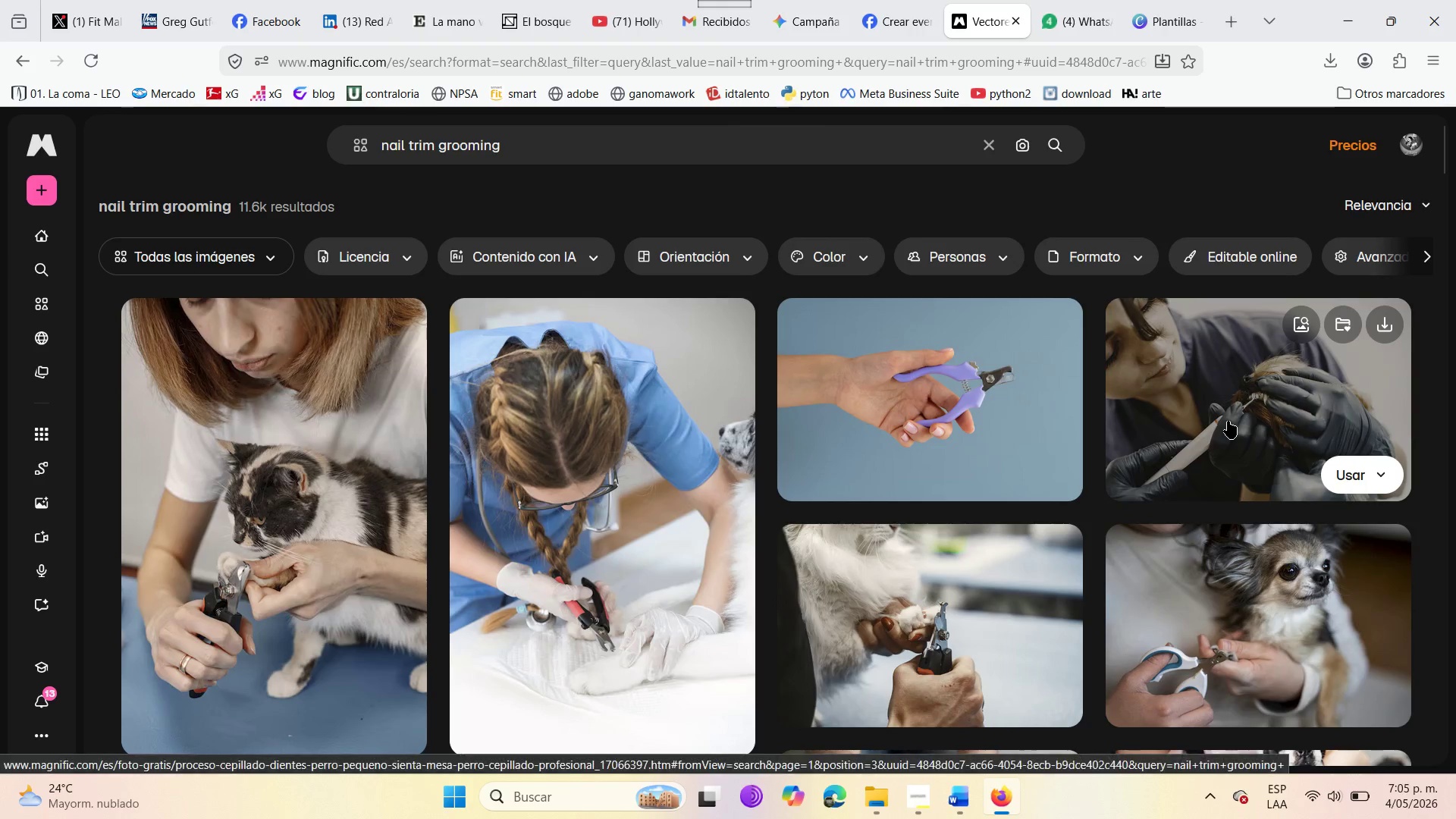 
scroll: coordinate [1216, 507], scroll_direction: down, amount: 5.0
 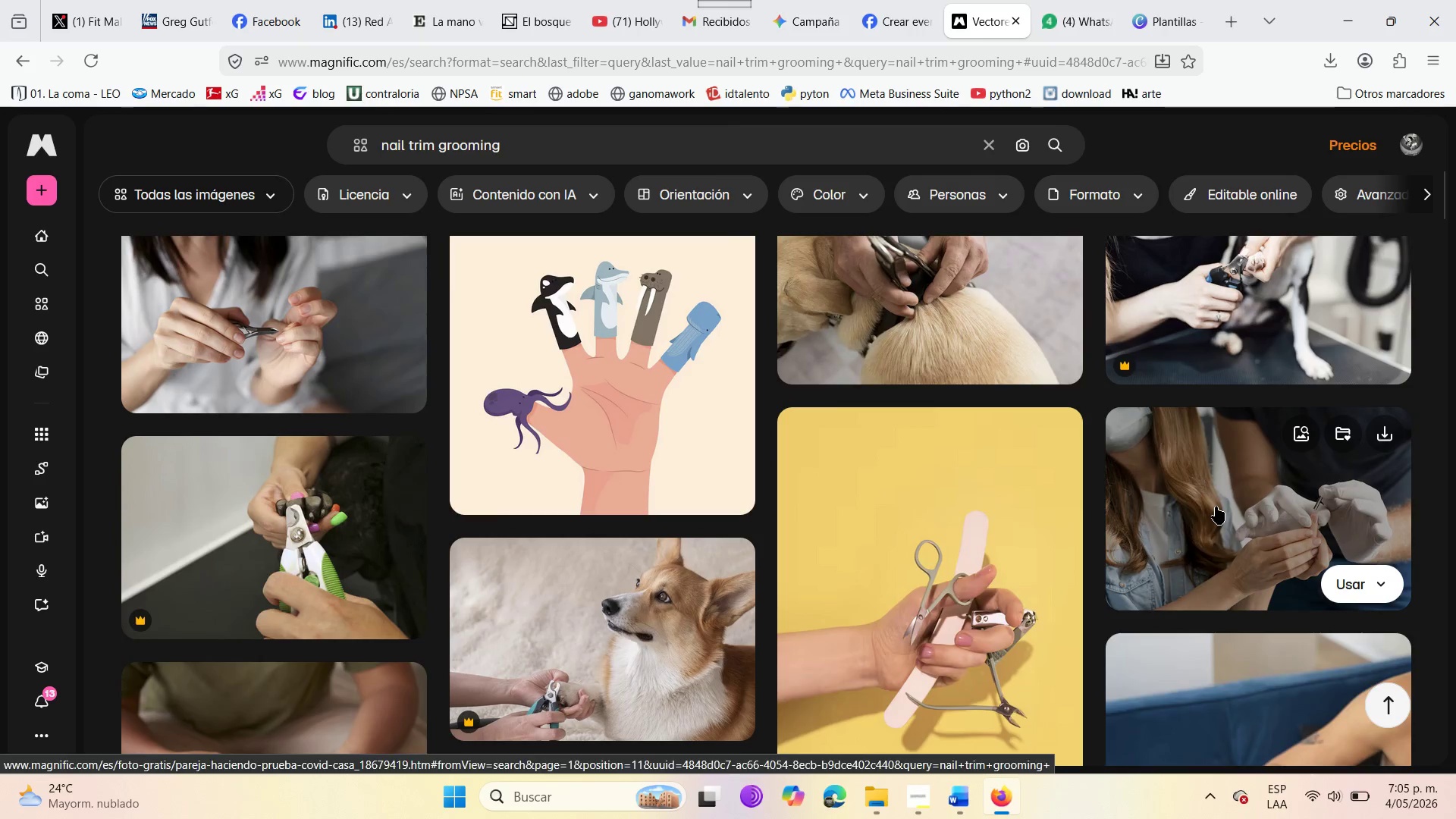 
scroll: coordinate [1216, 507], scroll_direction: up, amount: 2.0
 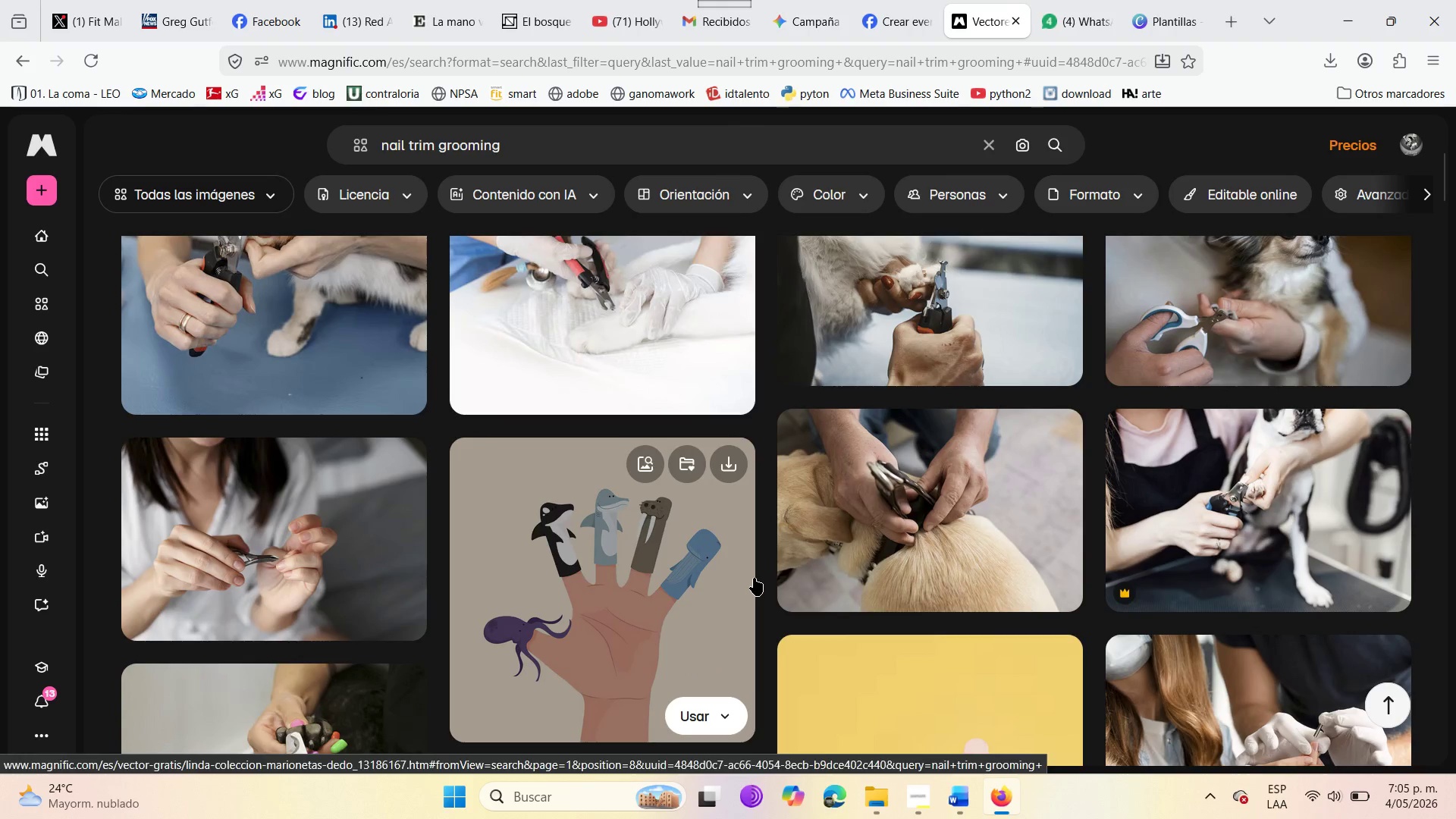 
scroll: coordinate [585, 669], scroll_direction: down, amount: 4.0
 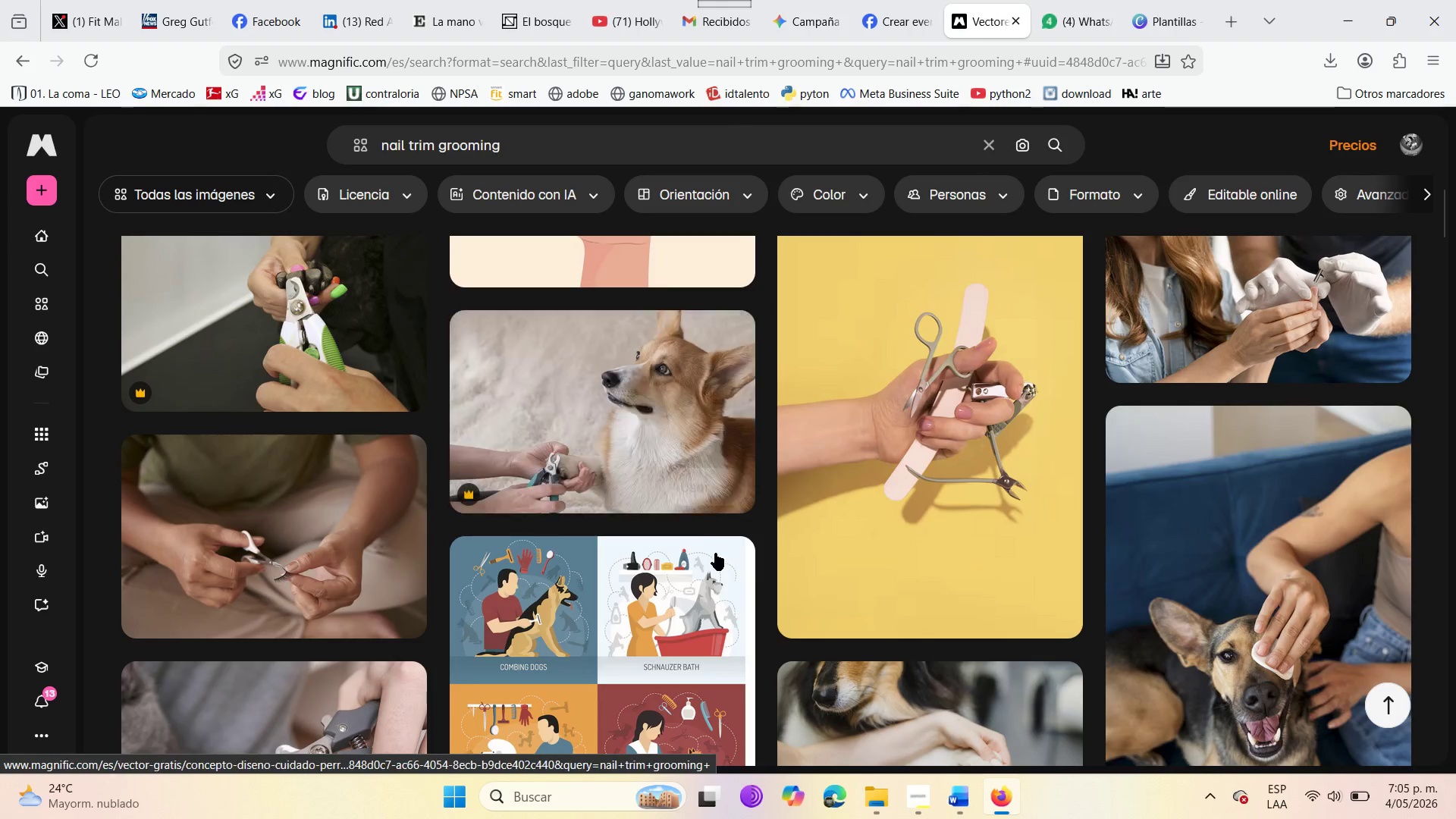 
scroll: coordinate [783, 524], scroll_direction: up, amount: 5.0
 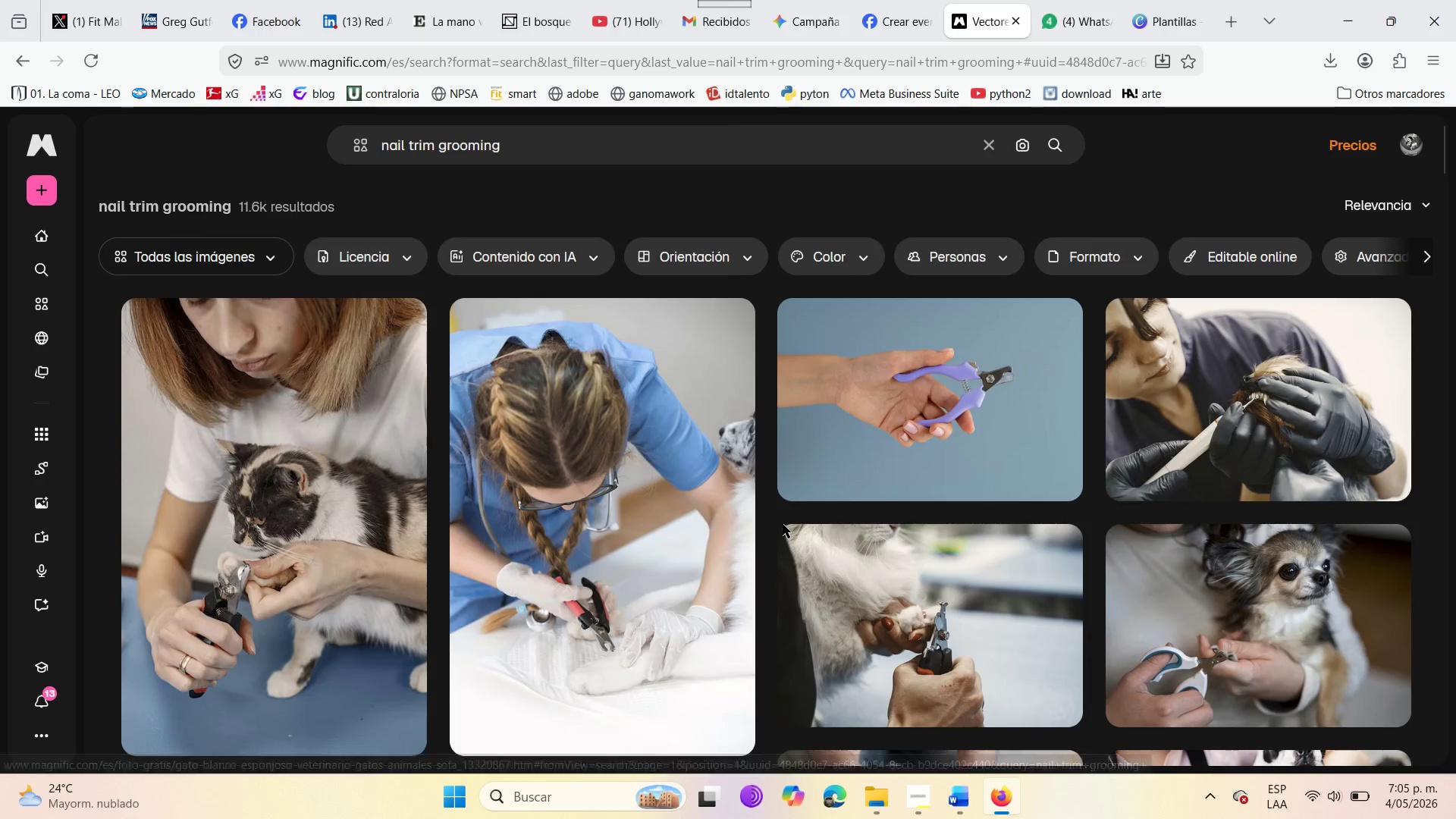 
scroll: coordinate [482, 381], scroll_direction: down, amount: 10.0
 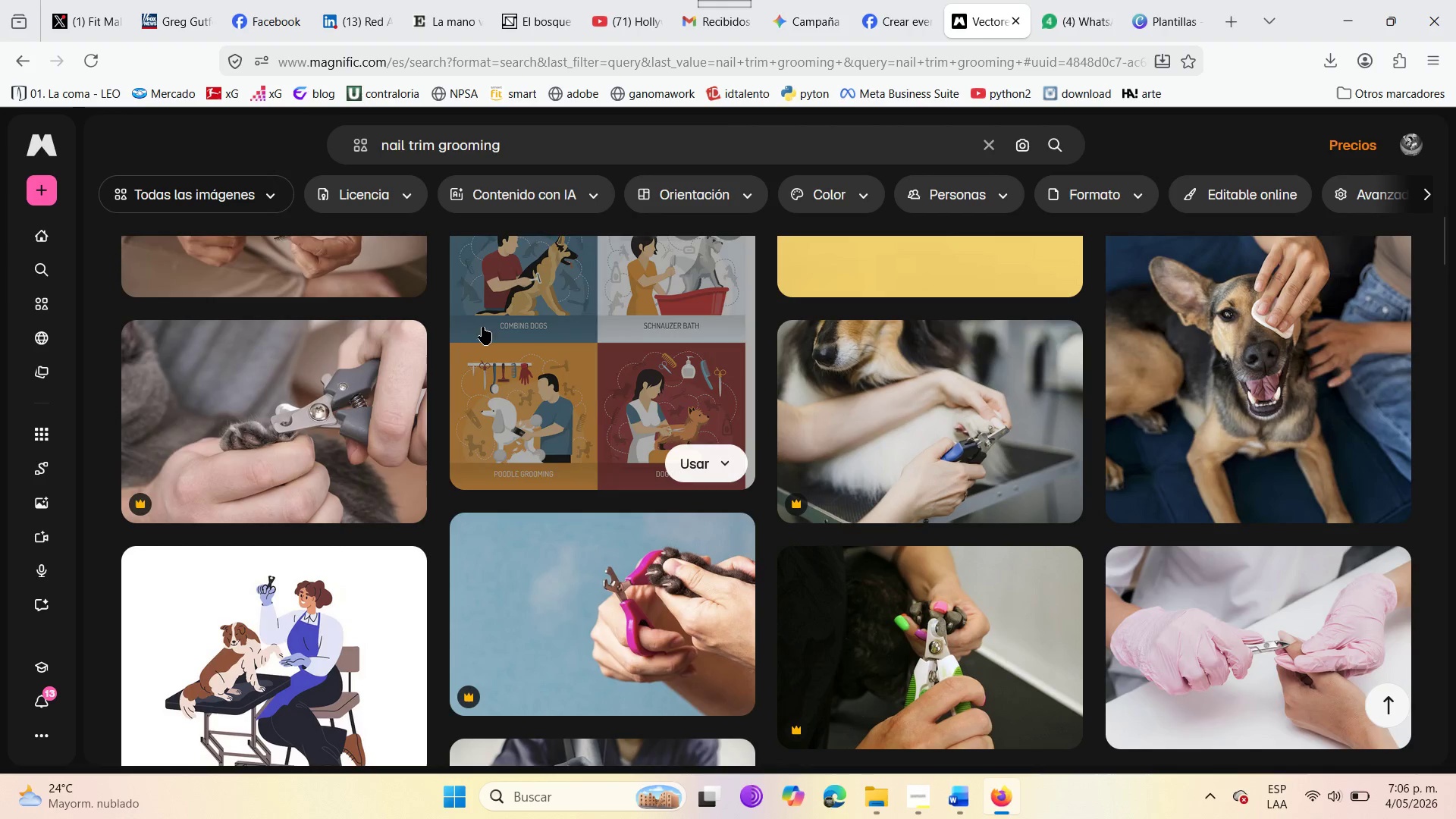 
scroll: coordinate [482, 340], scroll_direction: up, amount: 2.0
 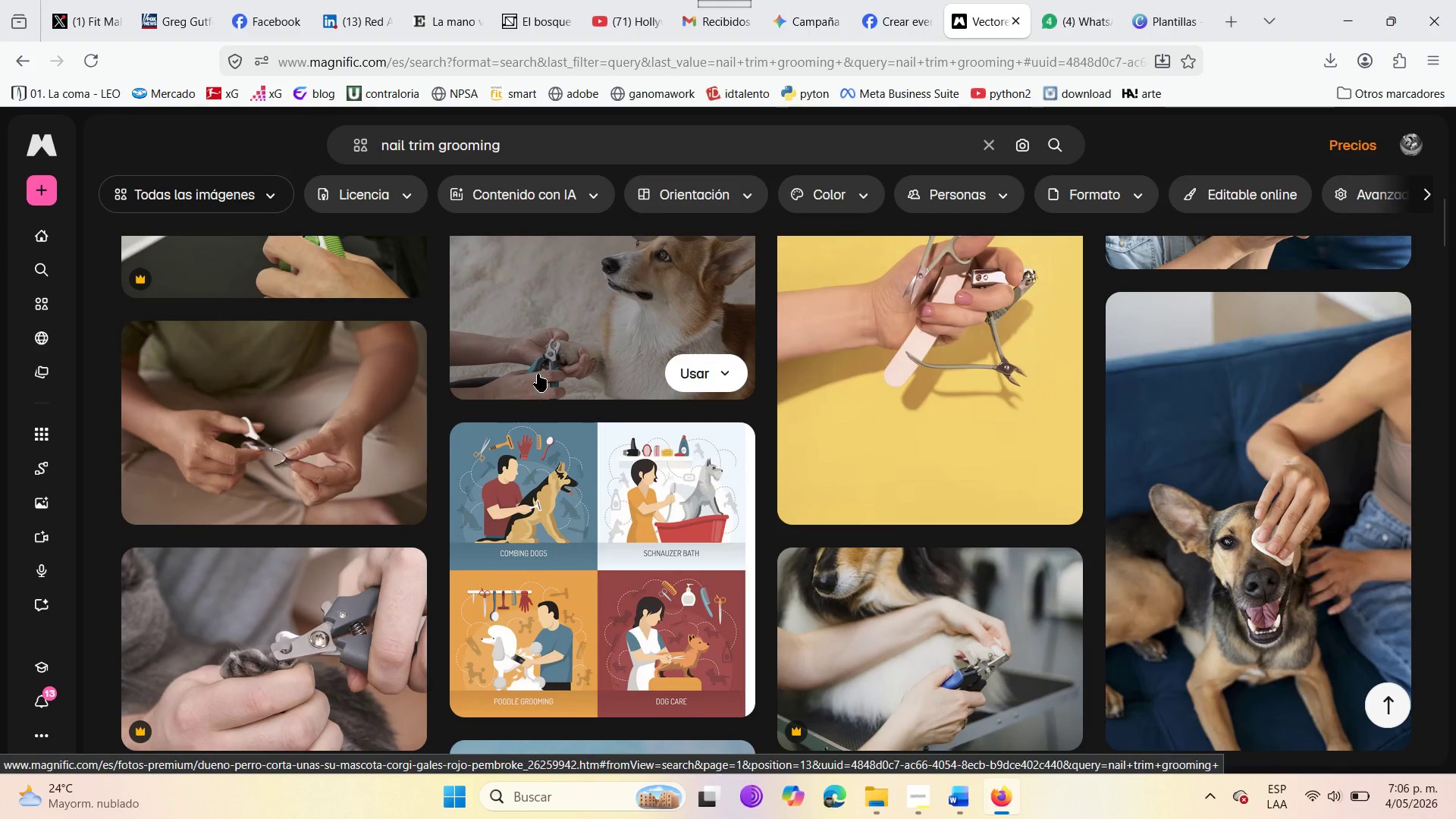 
left_click([538, 374])
 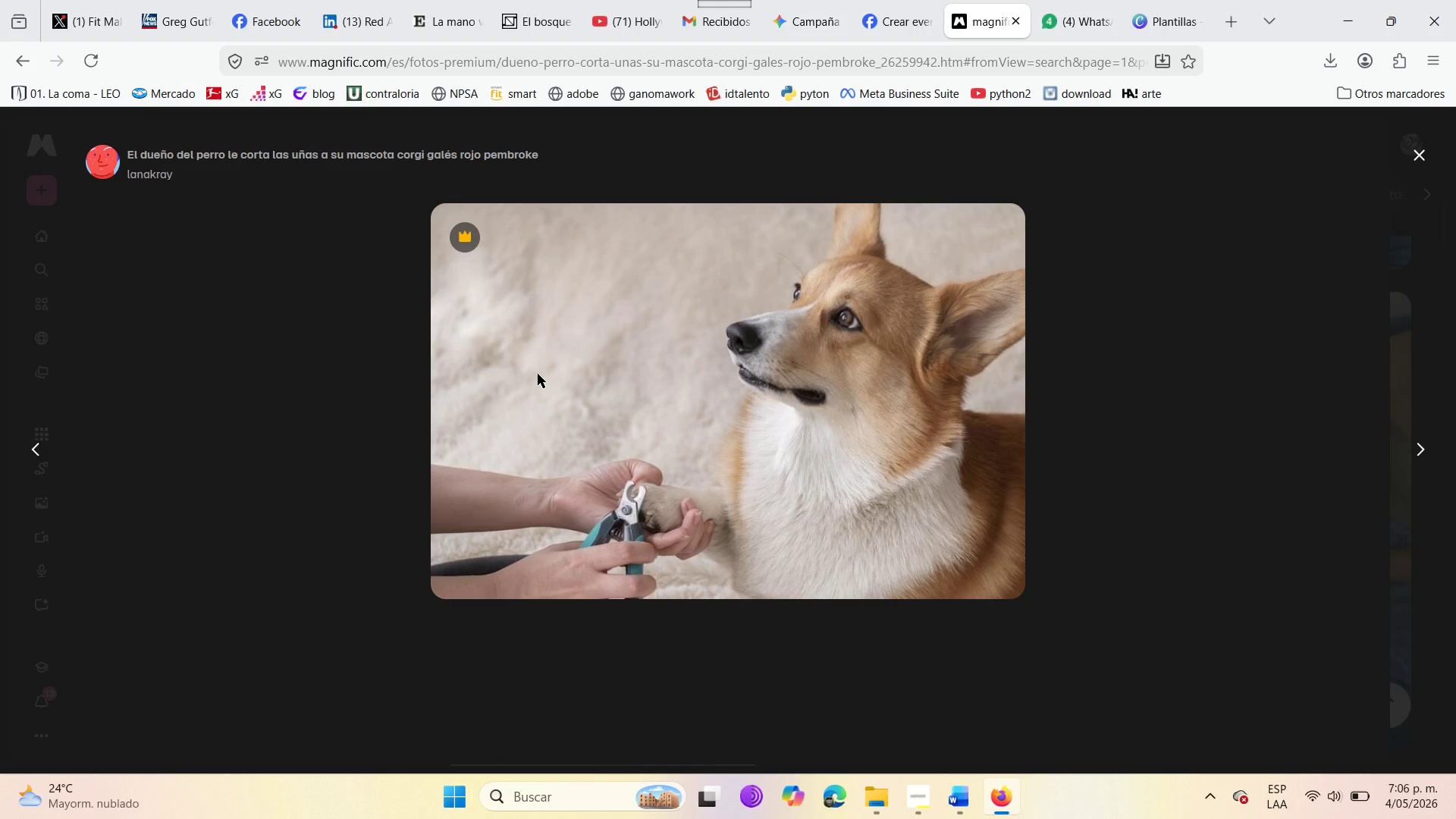 
key(PrintScreen)
 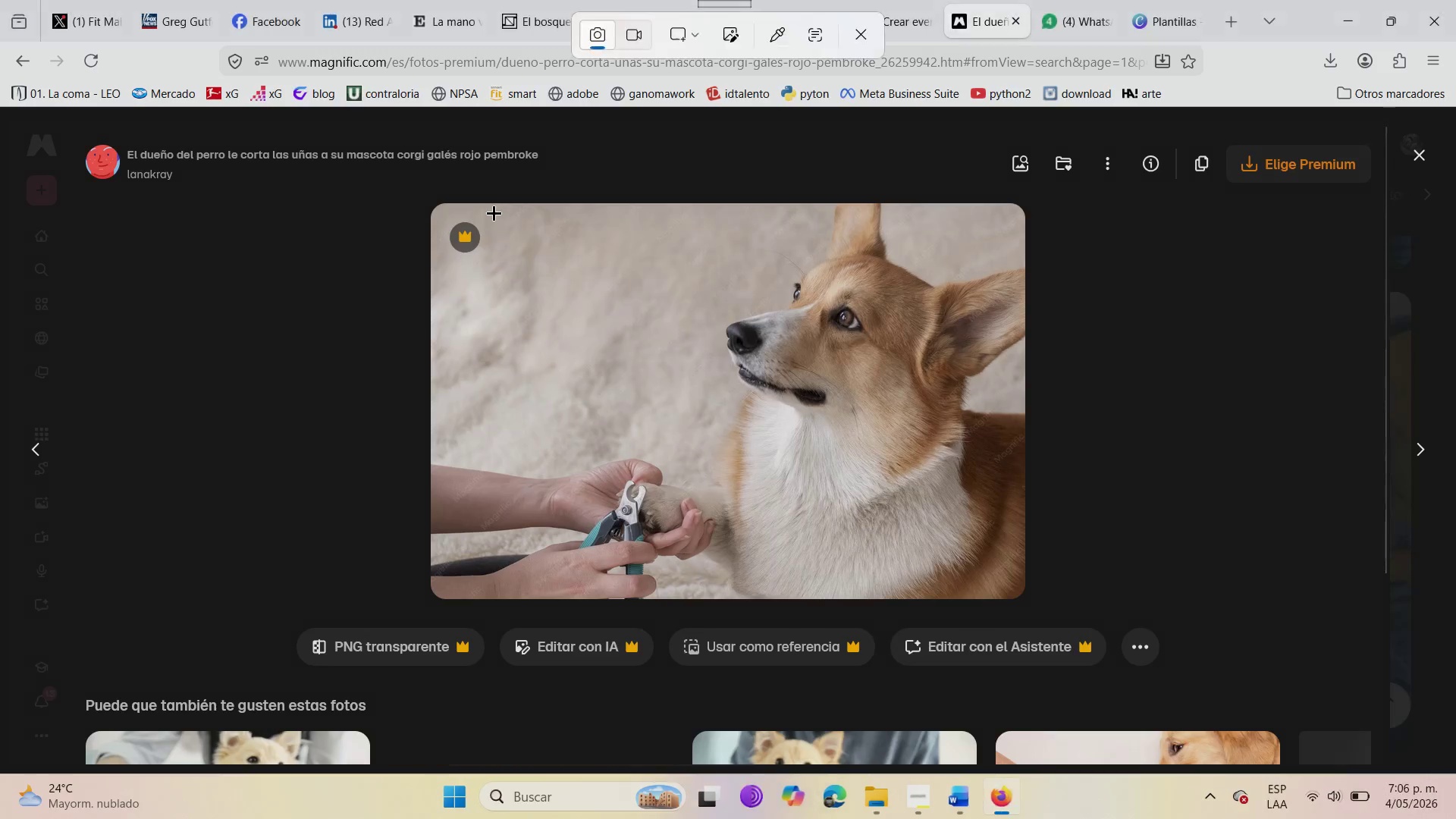 
left_click_drag(start_coordinate=[493, 212], to_coordinate=[1018, 592])
 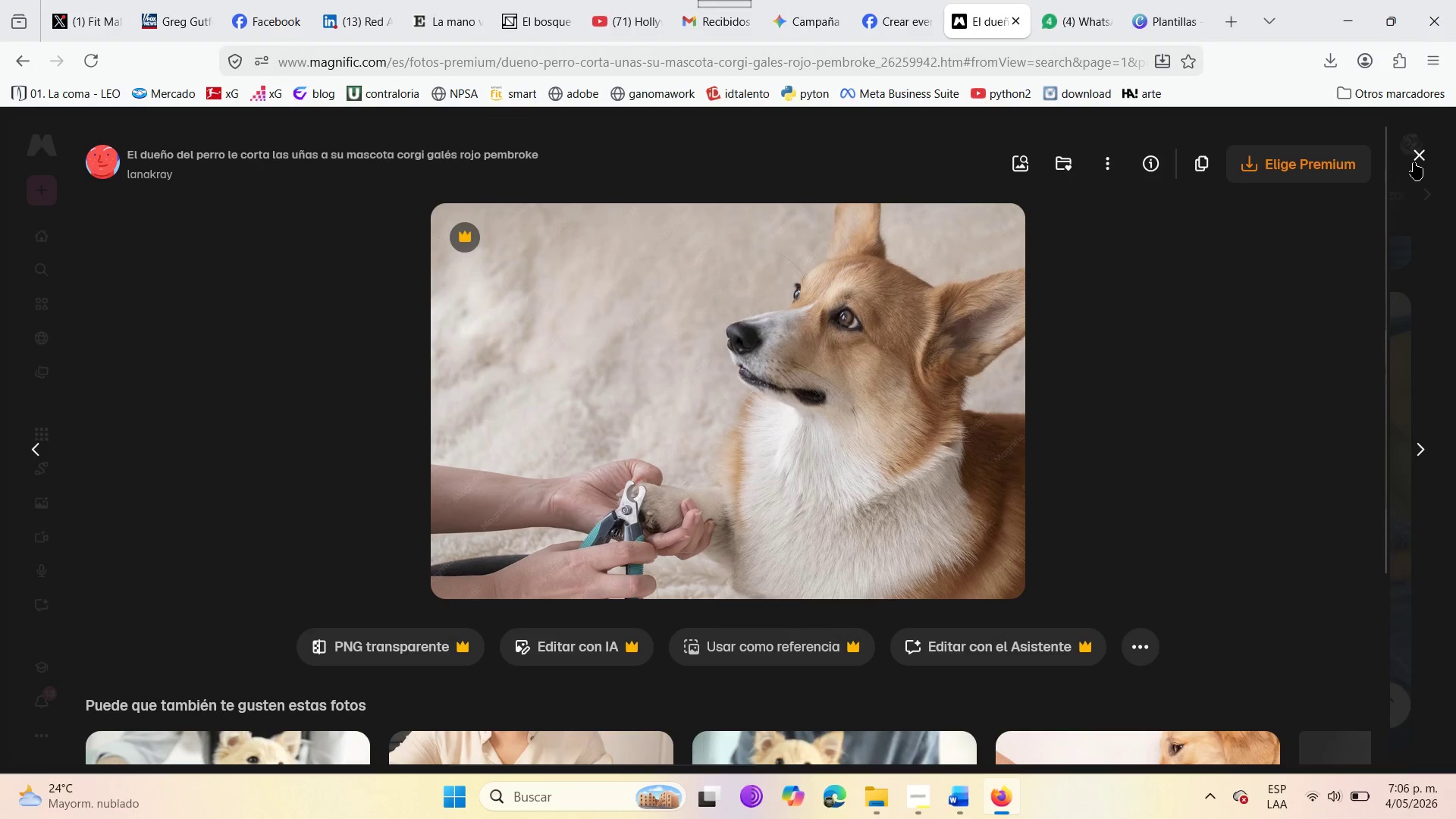 
left_click([1414, 159])
 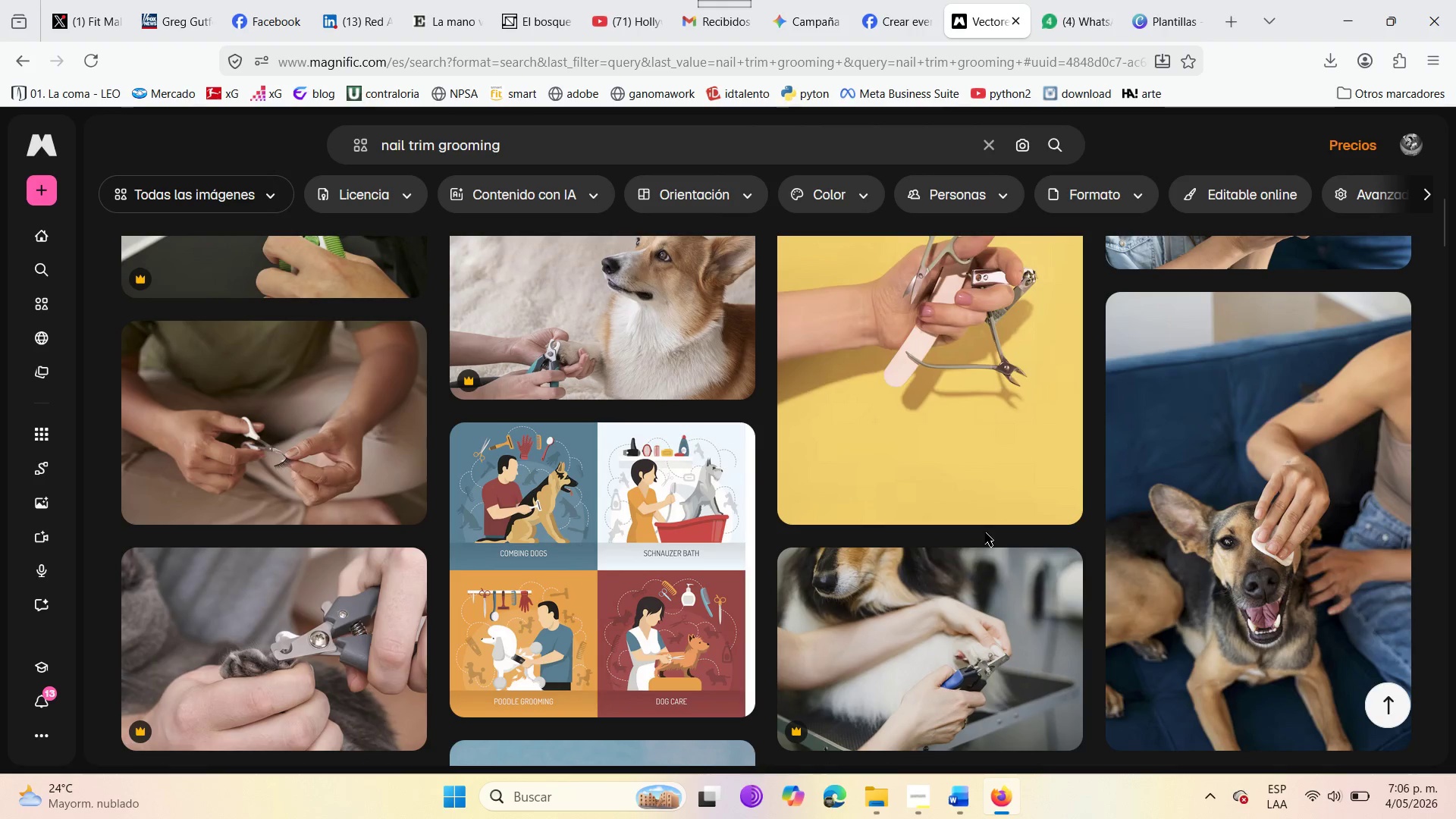 
scroll: coordinate [949, 693], scroll_direction: up, amount: 3.0
 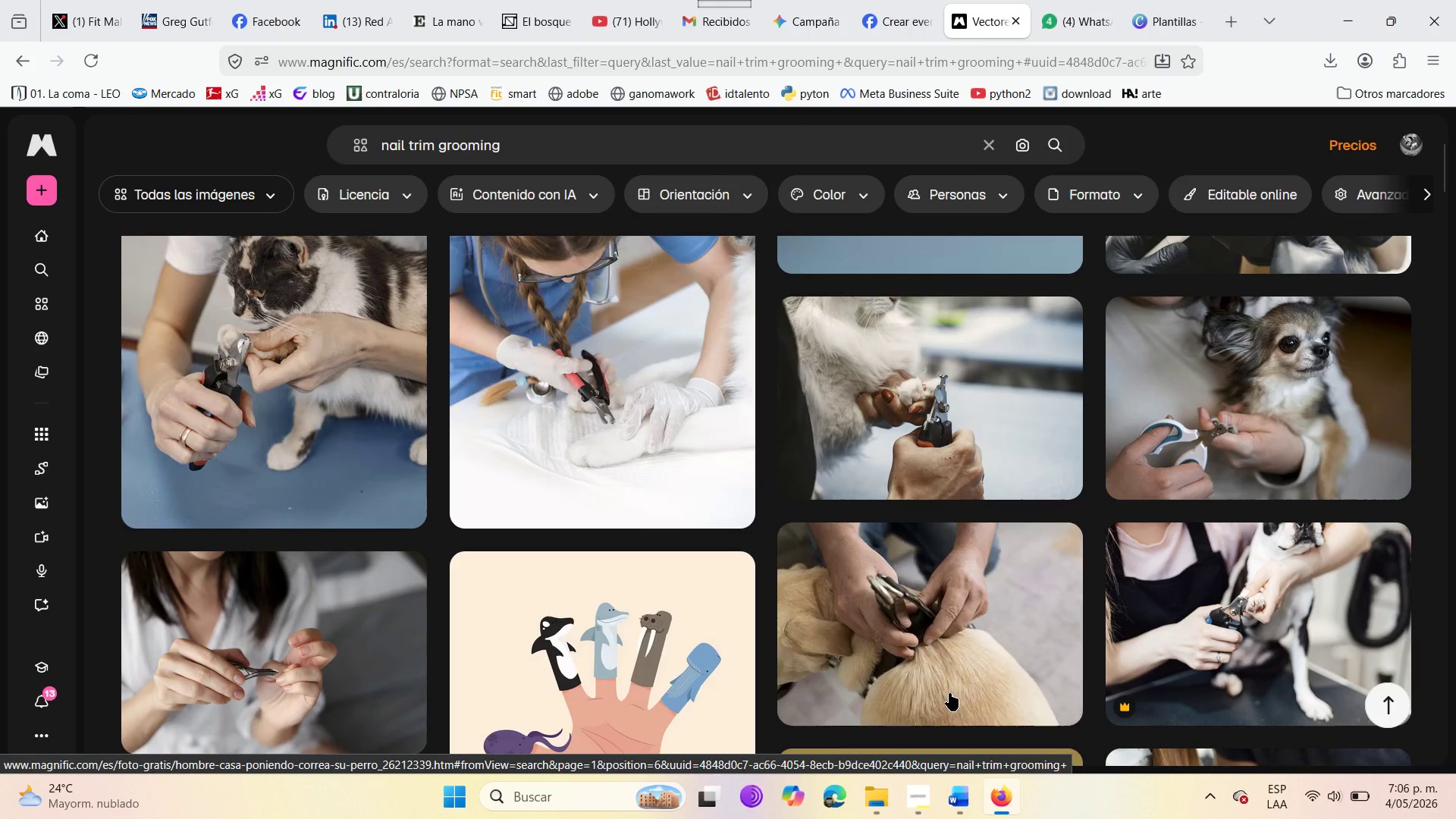 
scroll: coordinate [949, 693], scroll_direction: none, amount: 0.0
 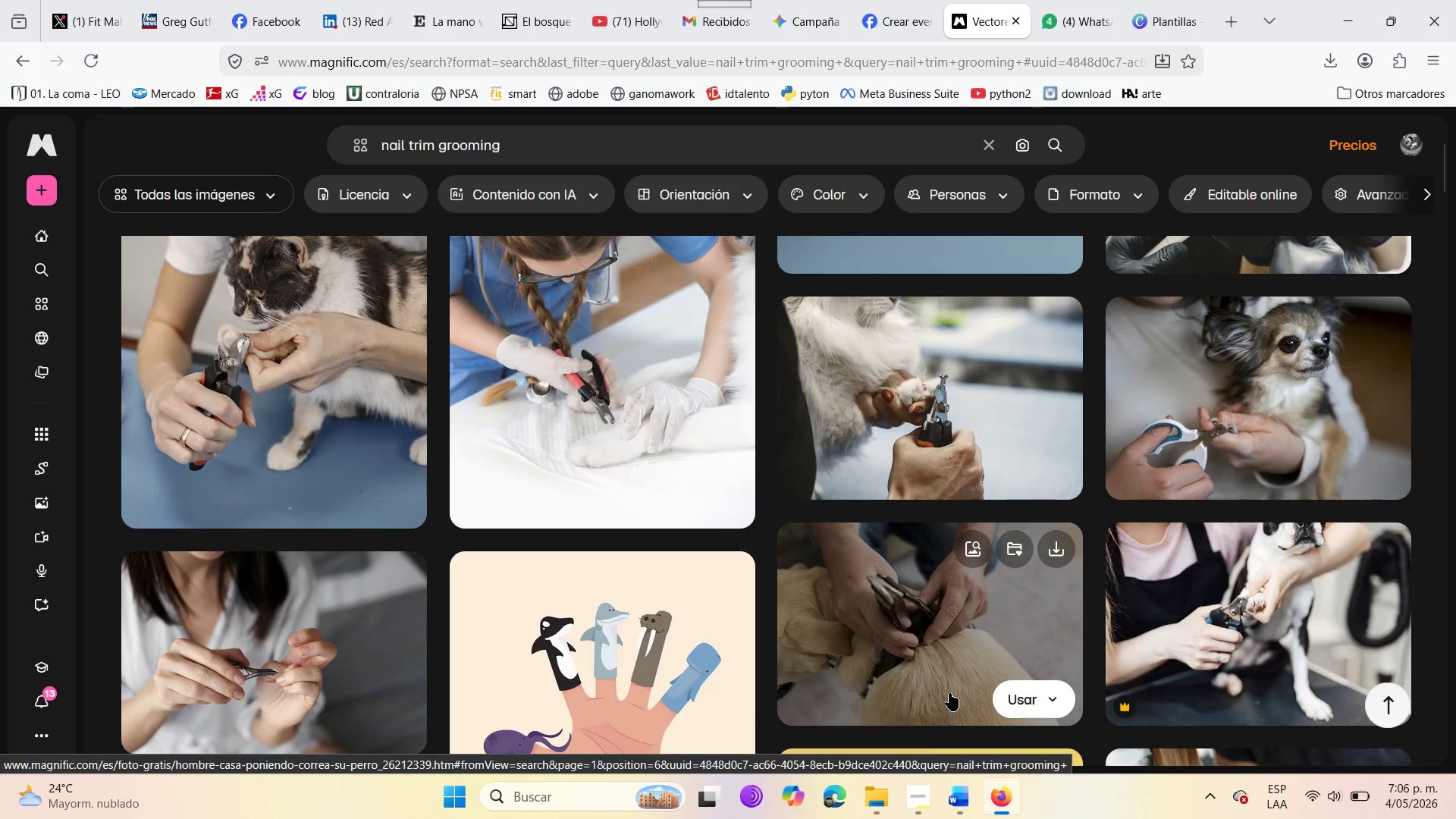 
scroll: coordinate [949, 693], scroll_direction: down, amount: 15.0
 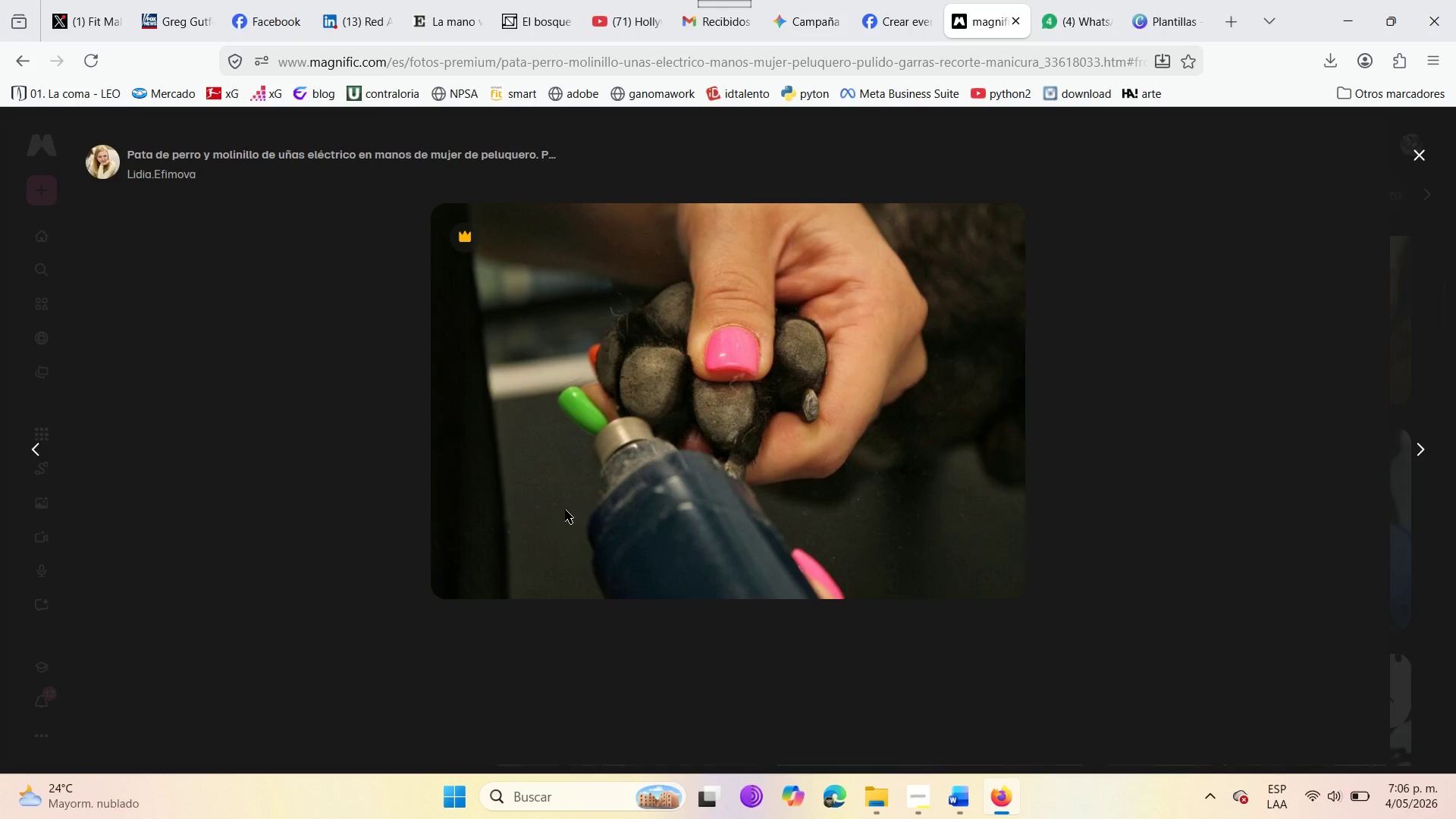 
wait(8.67)
 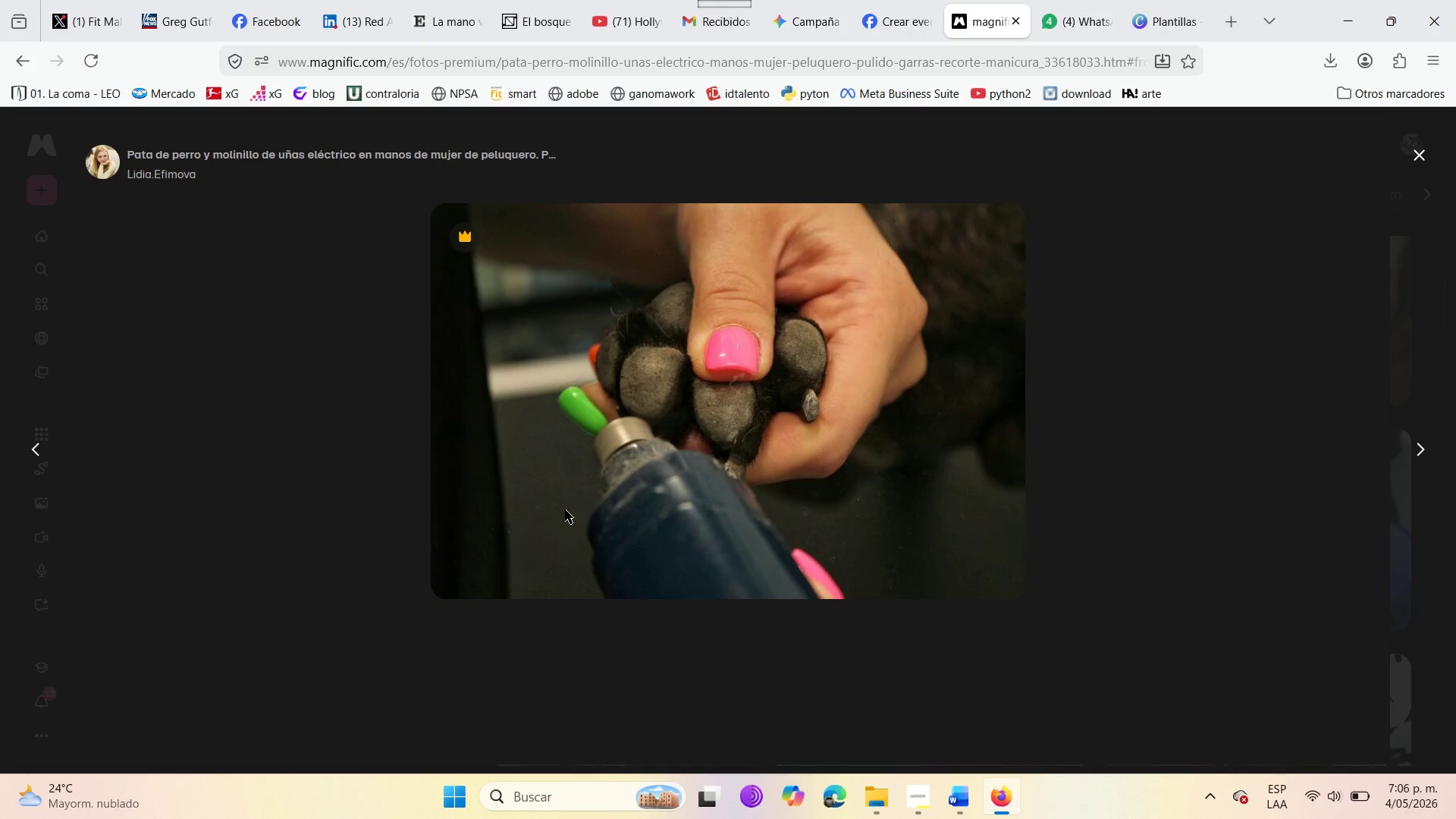 
left_click([1426, 143])
 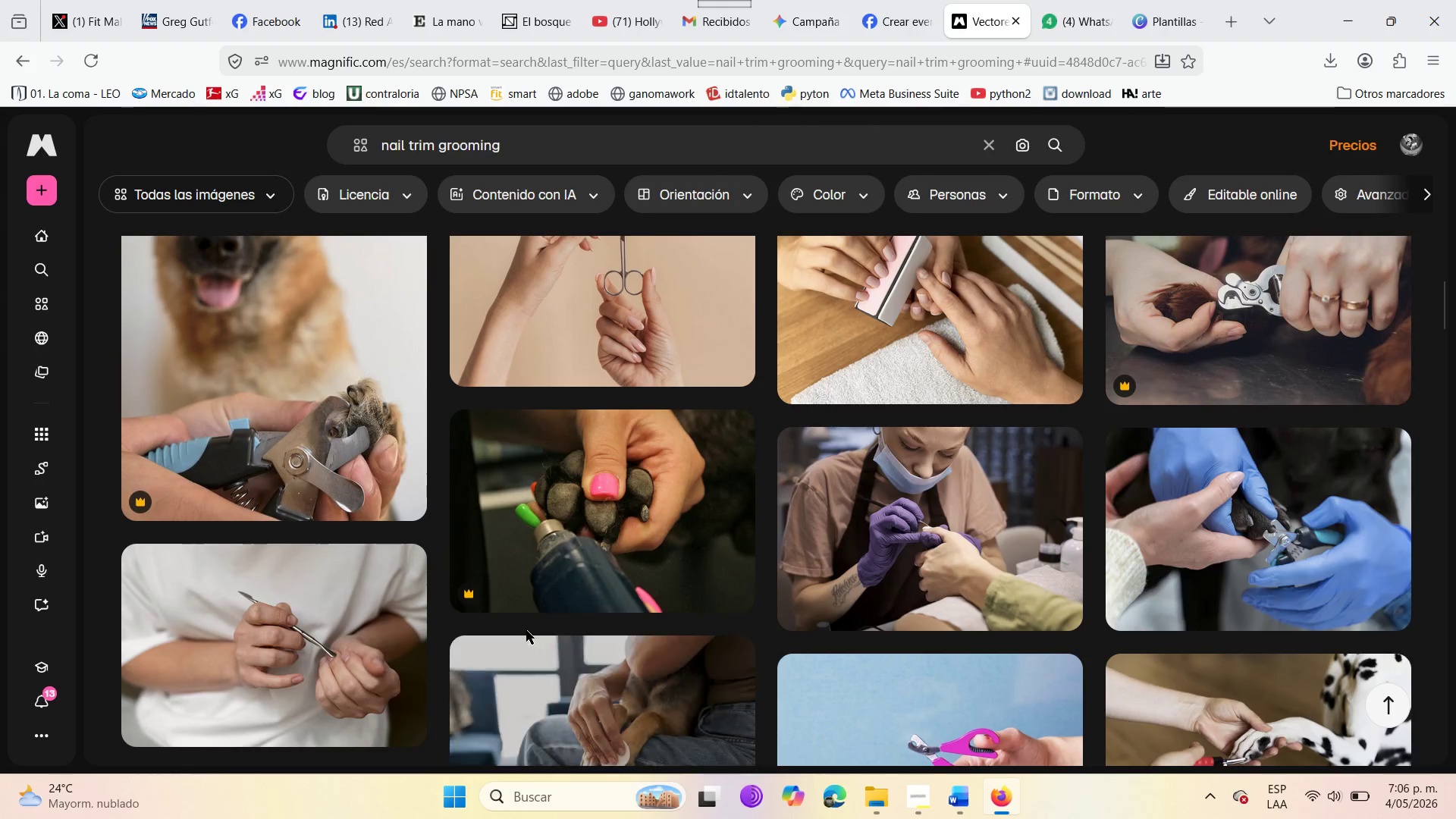 
scroll: coordinate [947, 714], scroll_direction: down, amount: 7.0
 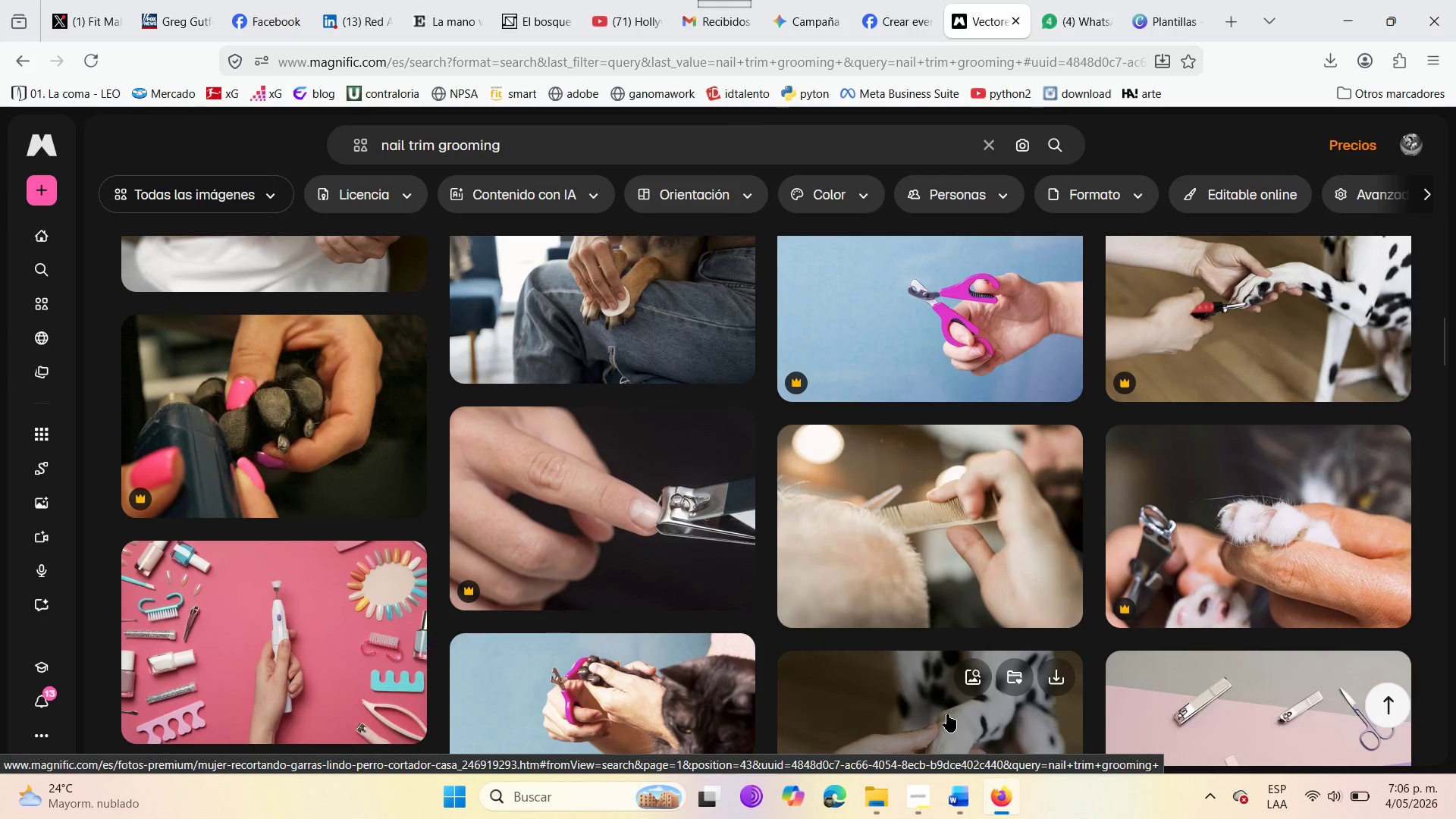 
scroll: coordinate [947, 714], scroll_direction: up, amount: 2.0
 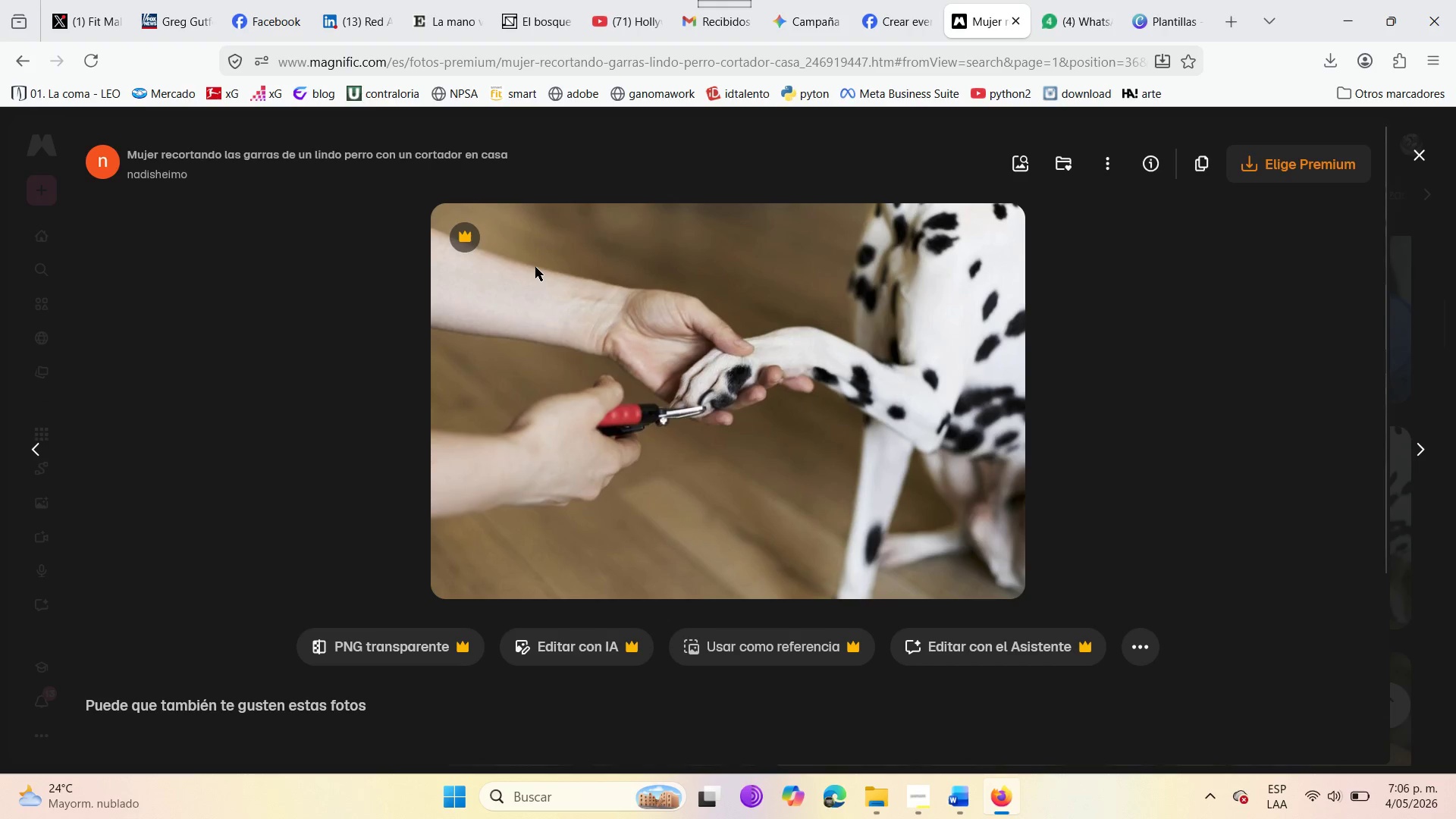 
key(PrintScreen)
 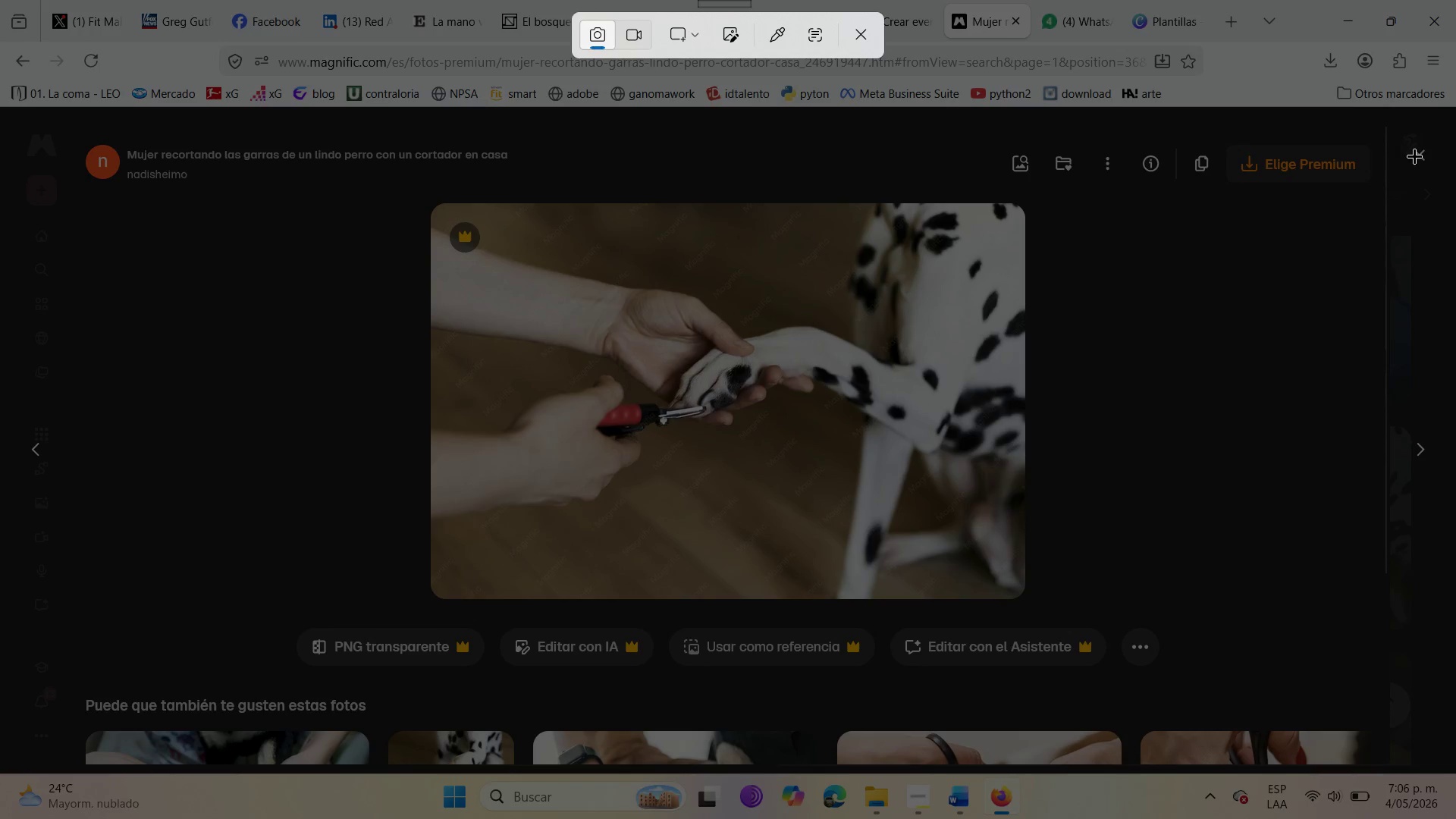 
left_click([874, 27])
 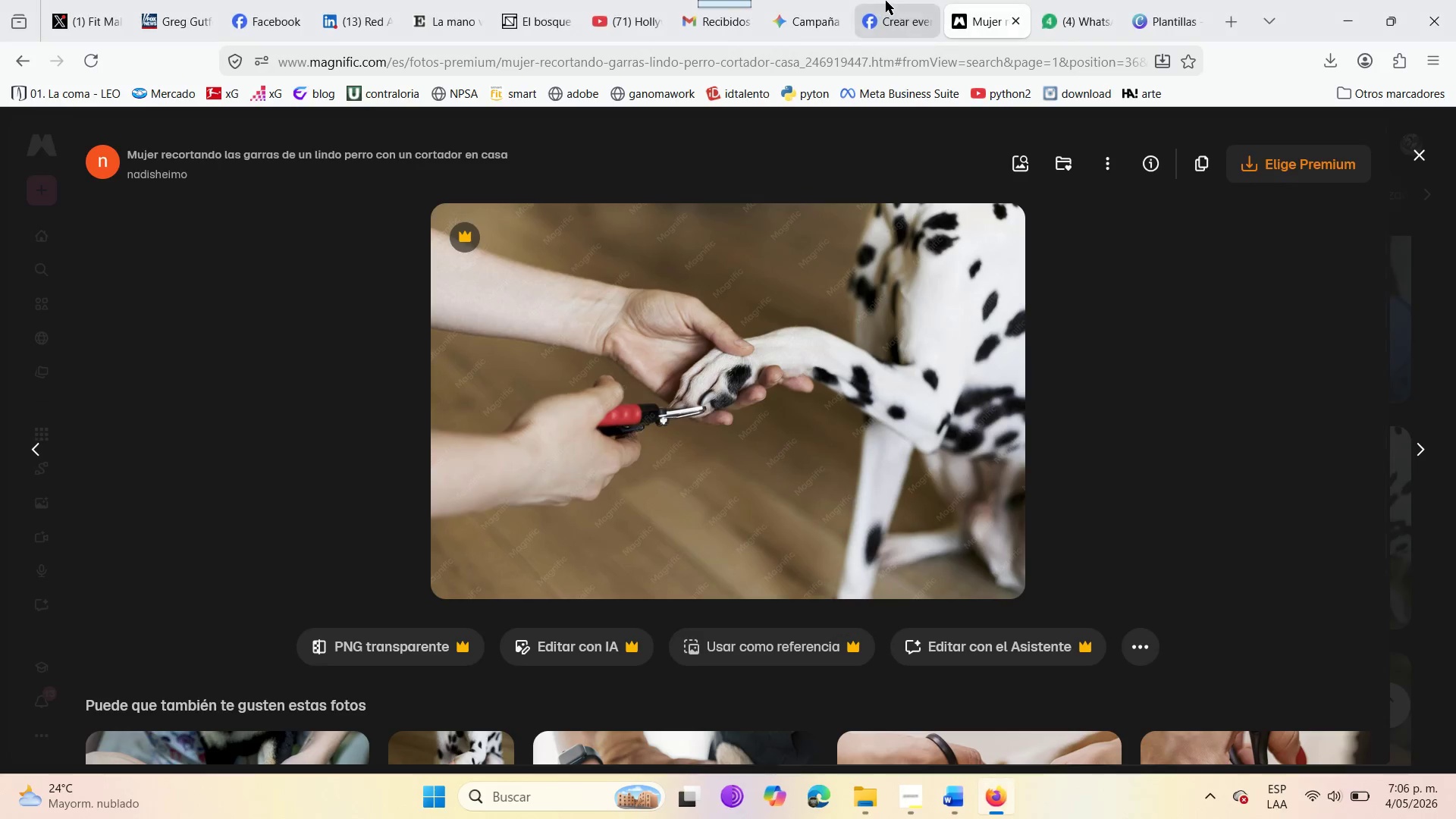 
left_click([886, 2])
 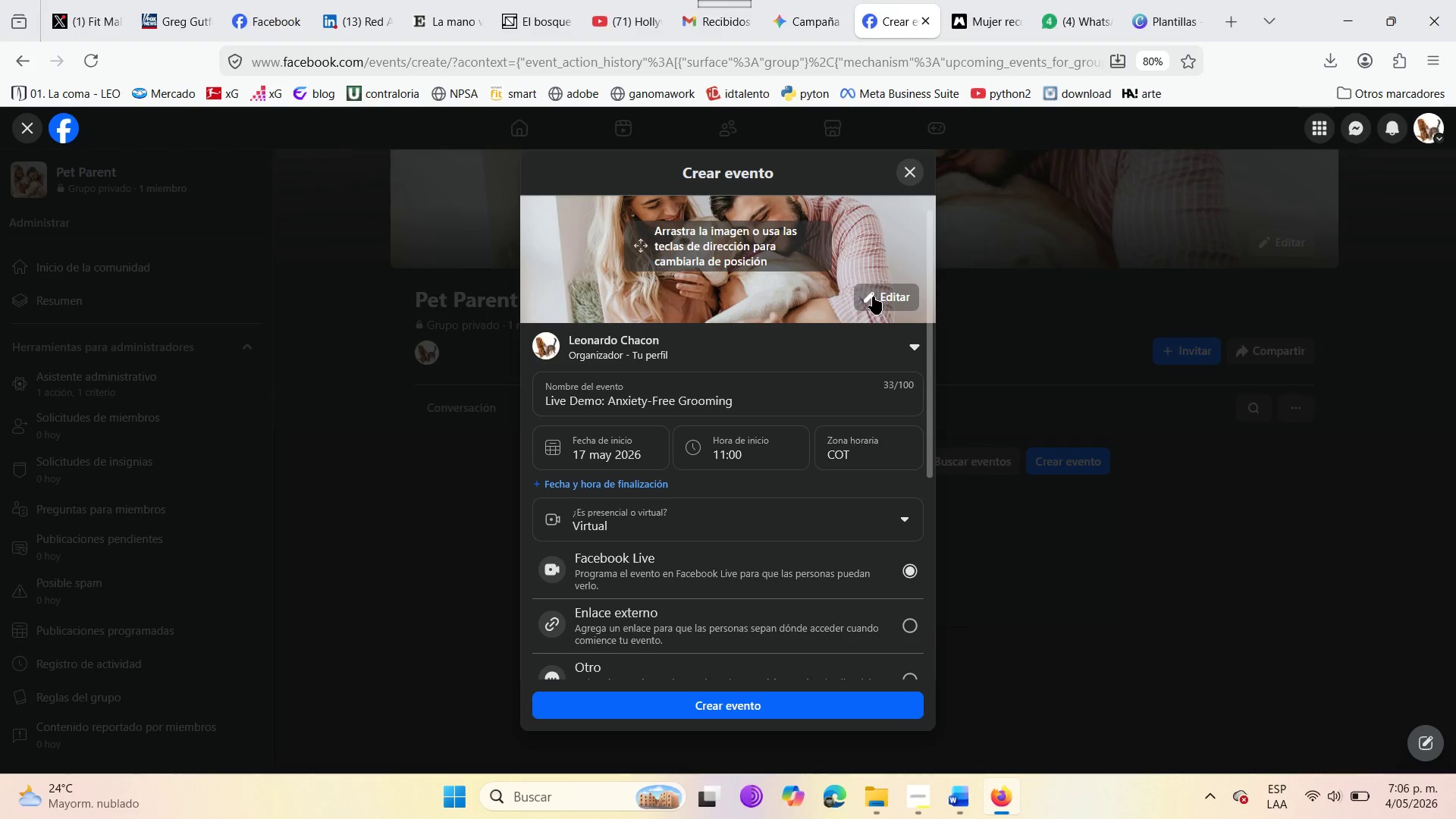 
left_click([872, 292])
 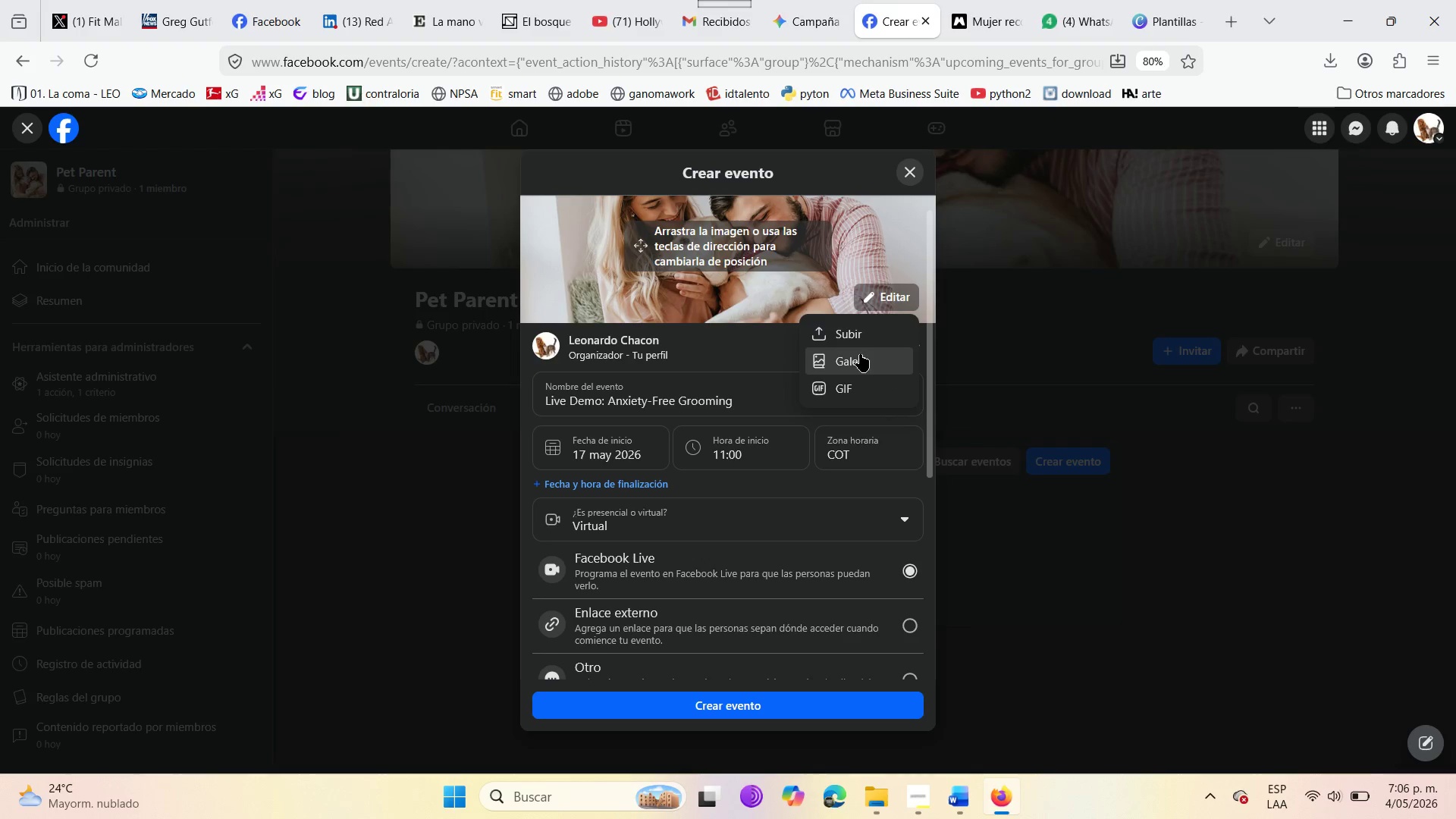 
left_click([867, 335])
 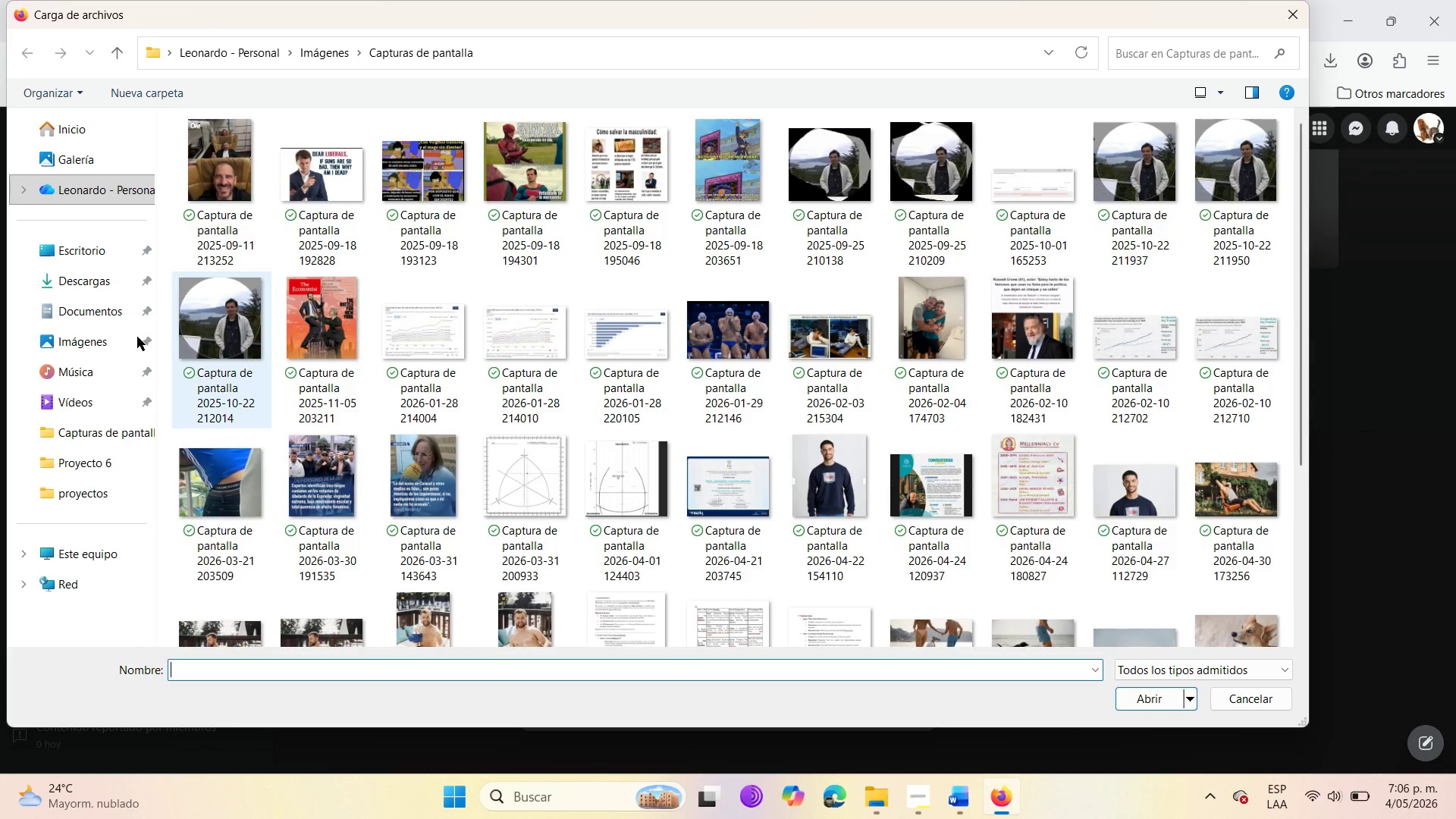 
left_click_drag(start_coordinate=[1300, 249], to_coordinate=[1295, 648])
 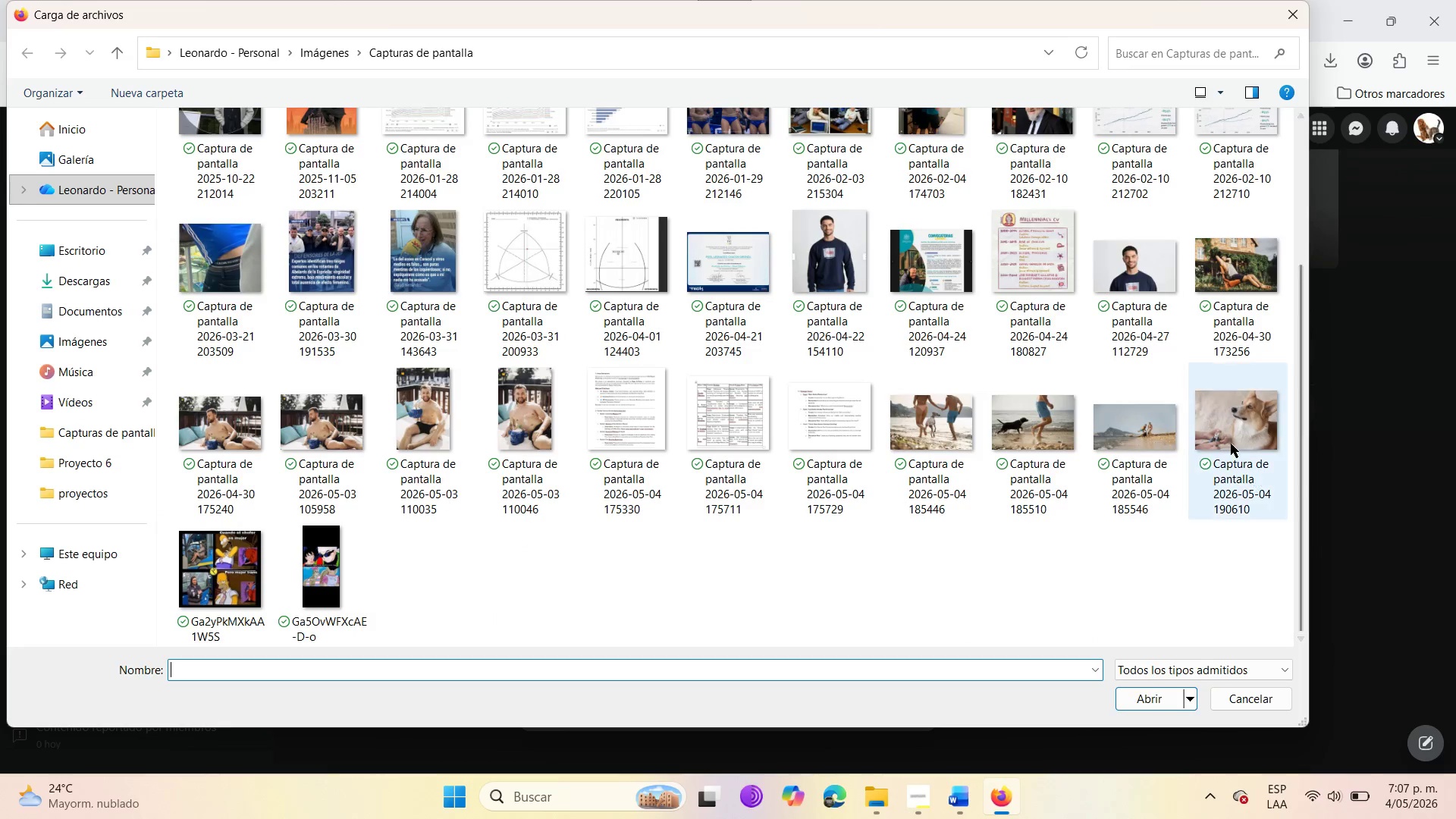 
left_click([1229, 439])
 